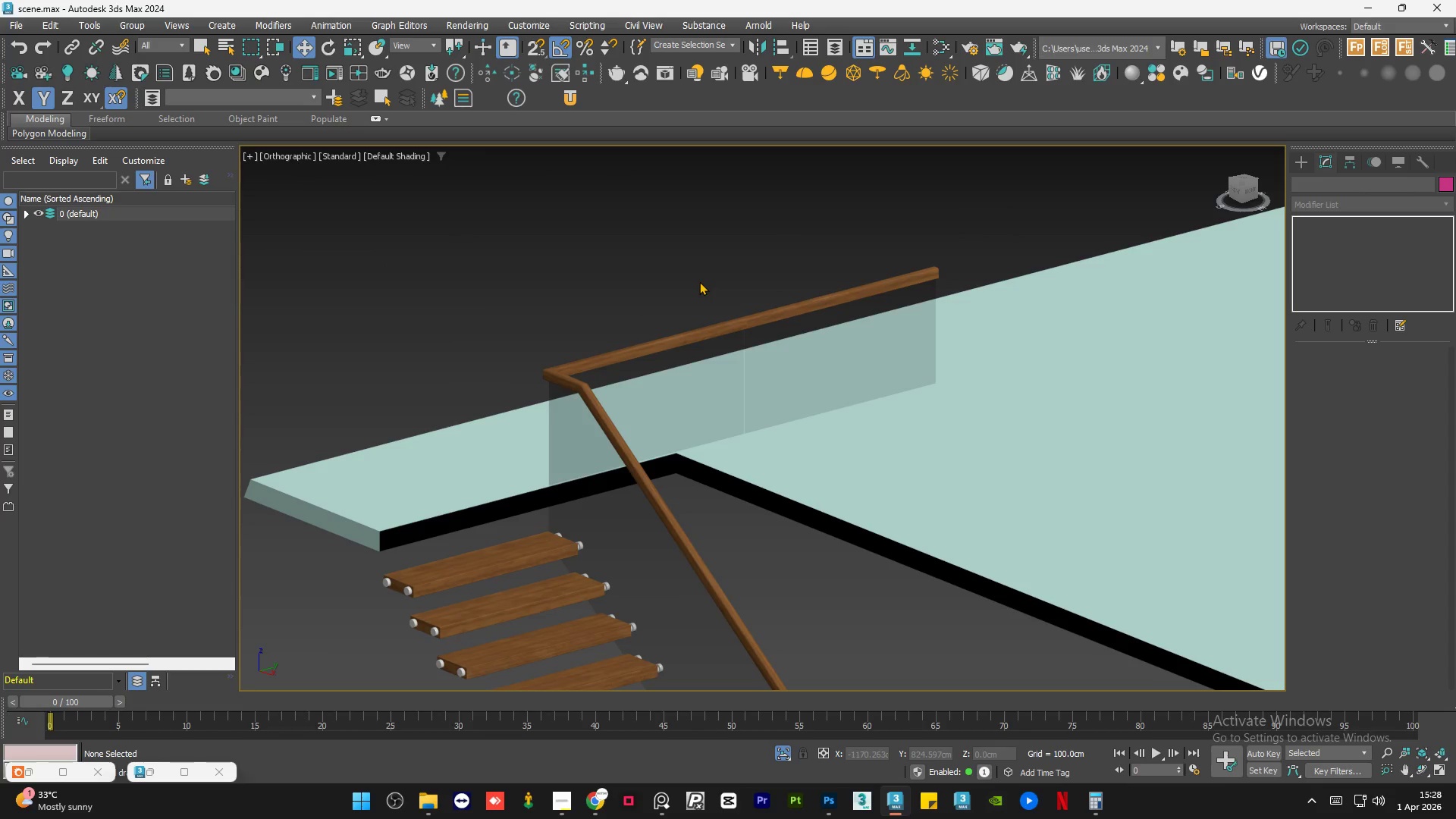 
hold_key(key=AltLeft, duration=0.84)
 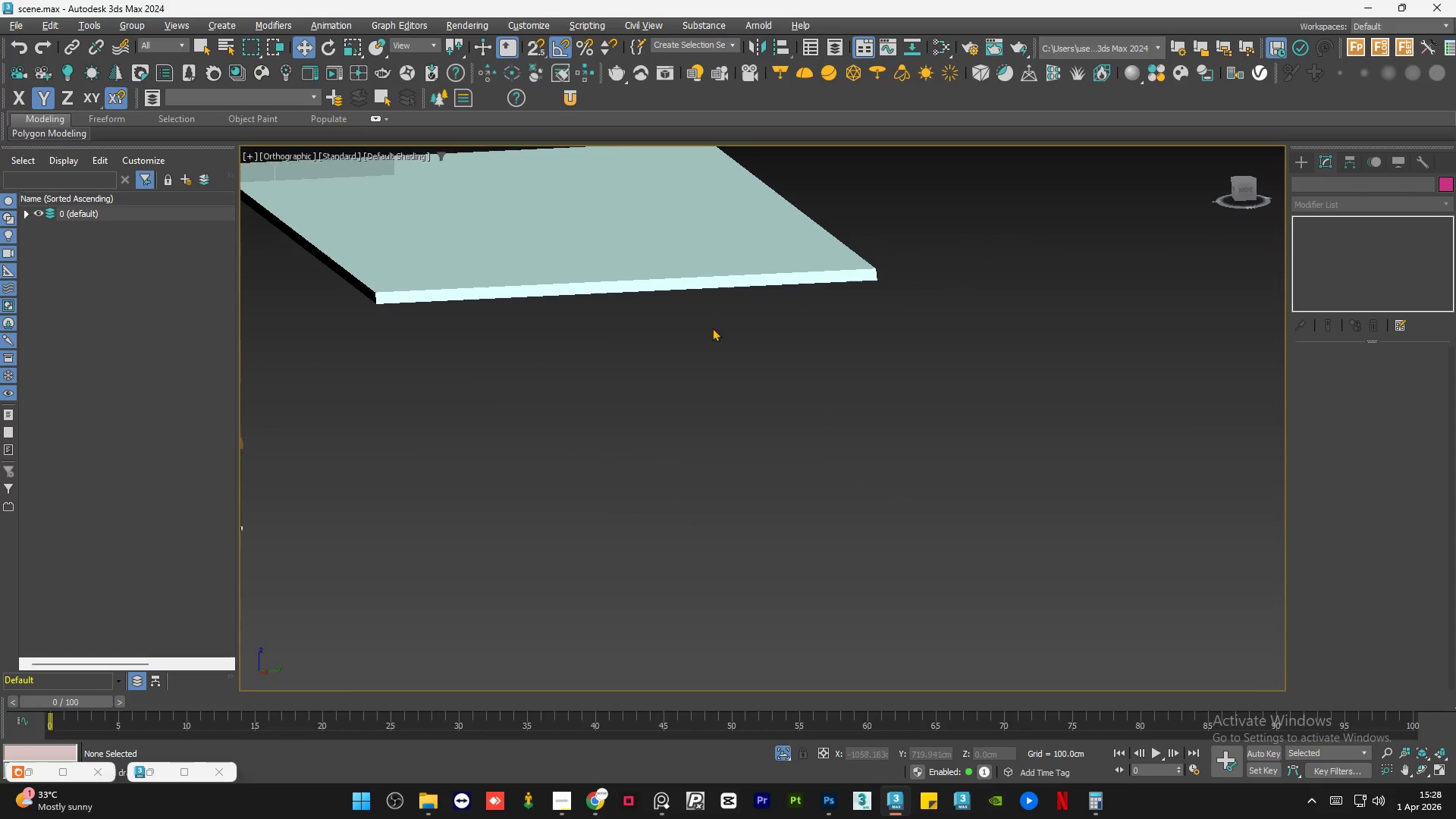 
scroll: coordinate [699, 281], scroll_direction: down, amount: 2.0
 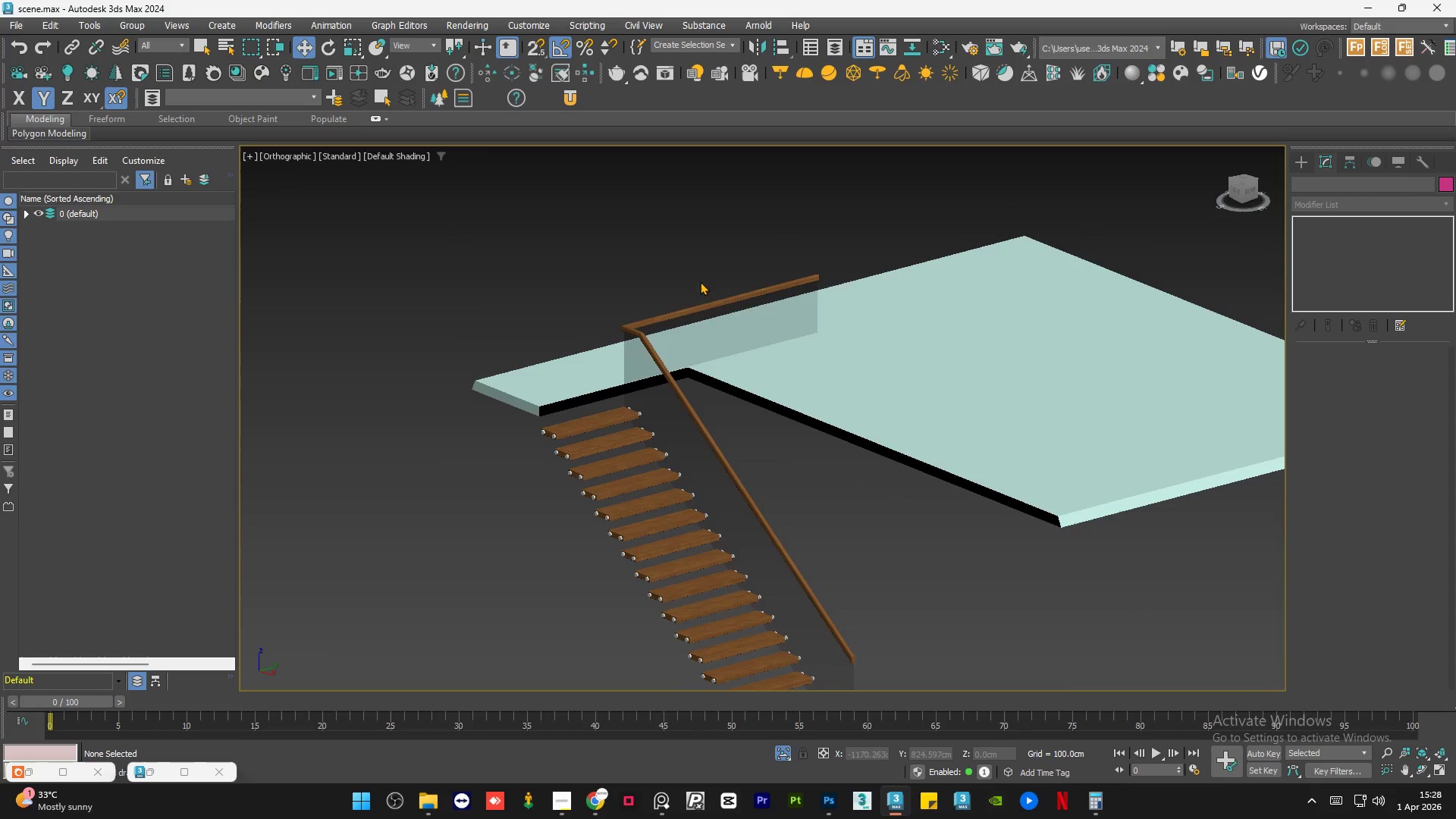 
hold_key(key=AltLeft, duration=0.59)
 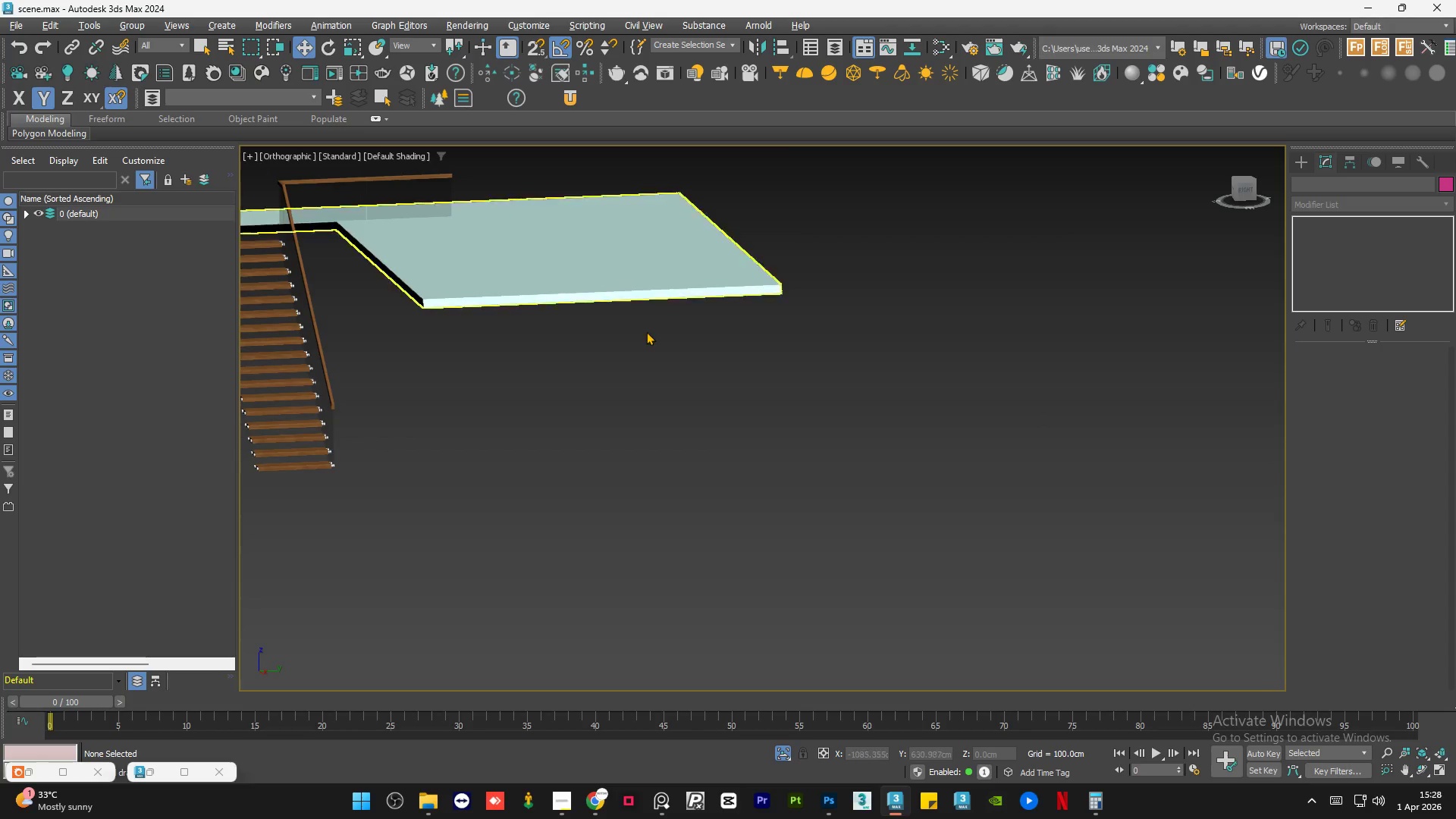 
scroll: coordinate [732, 348], scroll_direction: down, amount: 1.0
 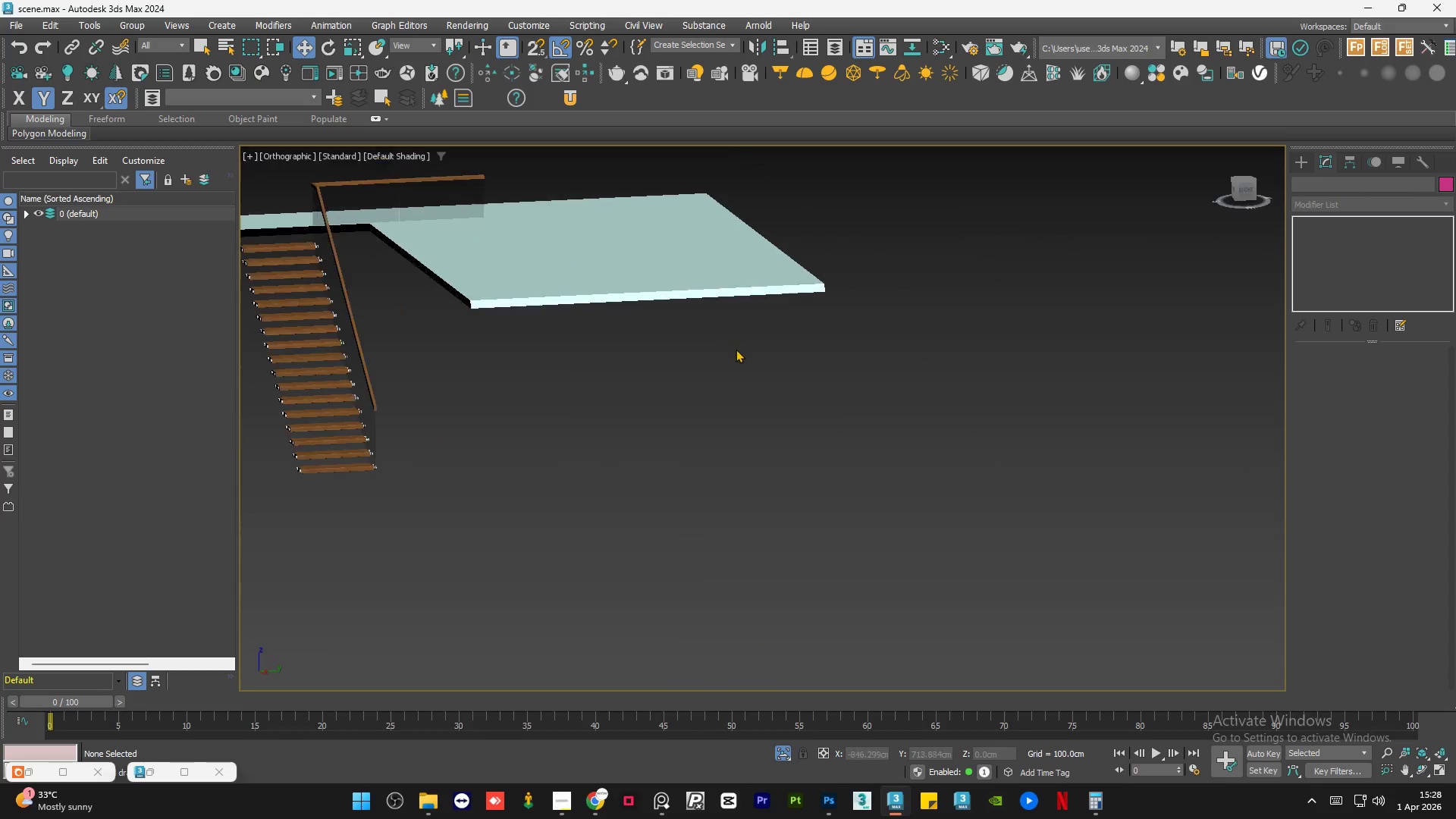 
hold_key(key=AltLeft, duration=0.55)
 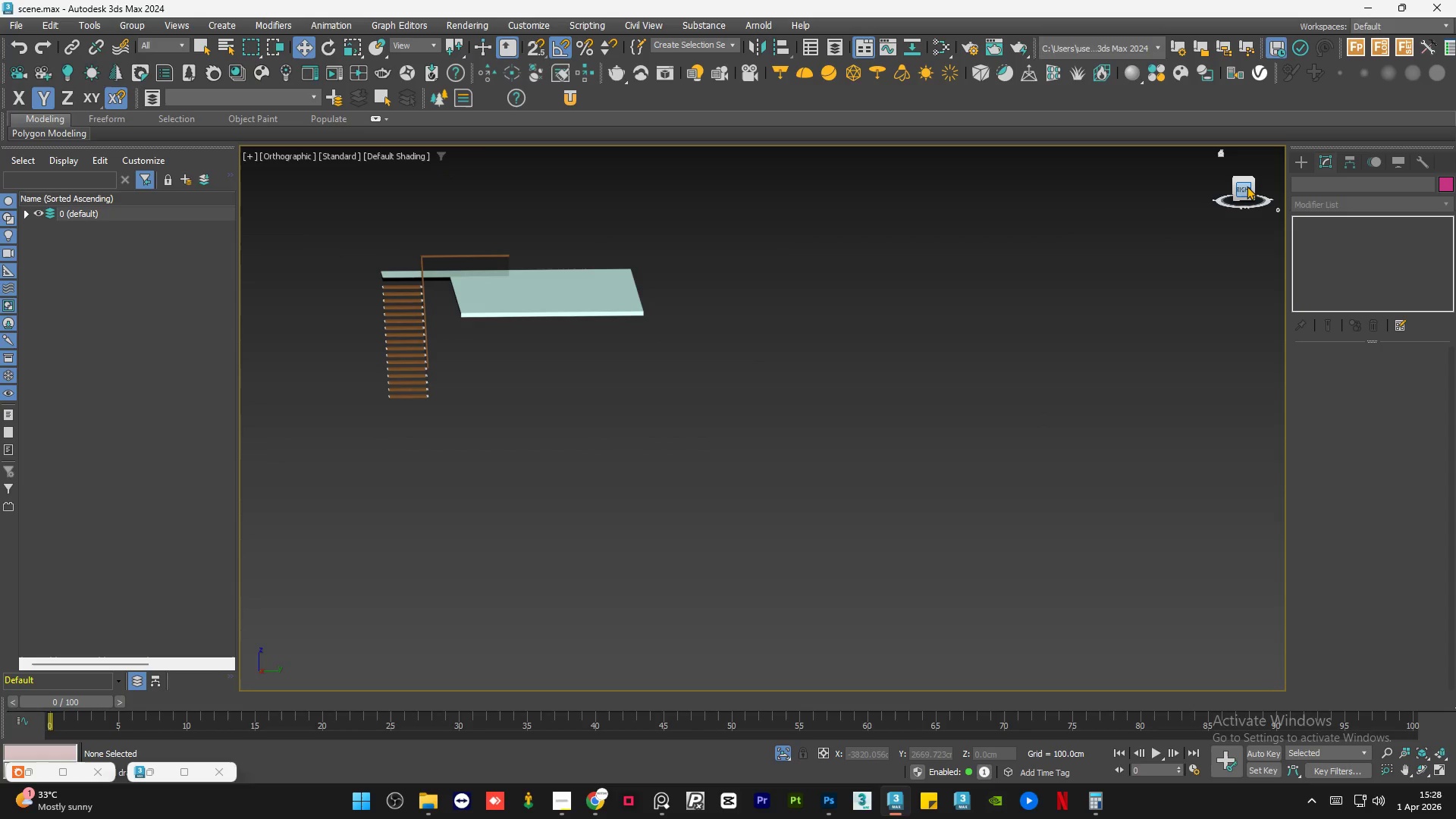 
scroll: coordinate [673, 356], scroll_direction: down, amount: 2.0
 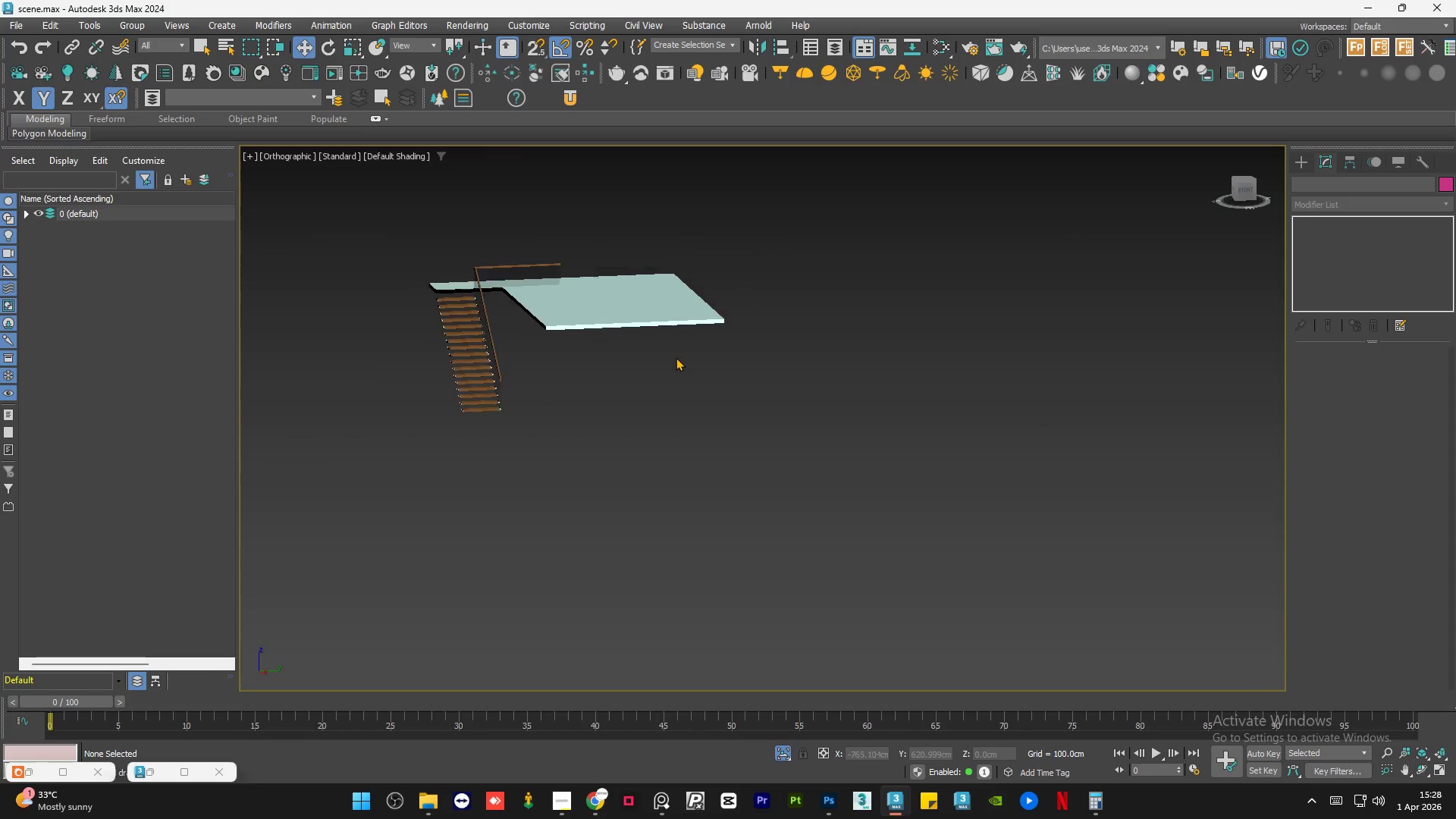 
left_click([1247, 185])
 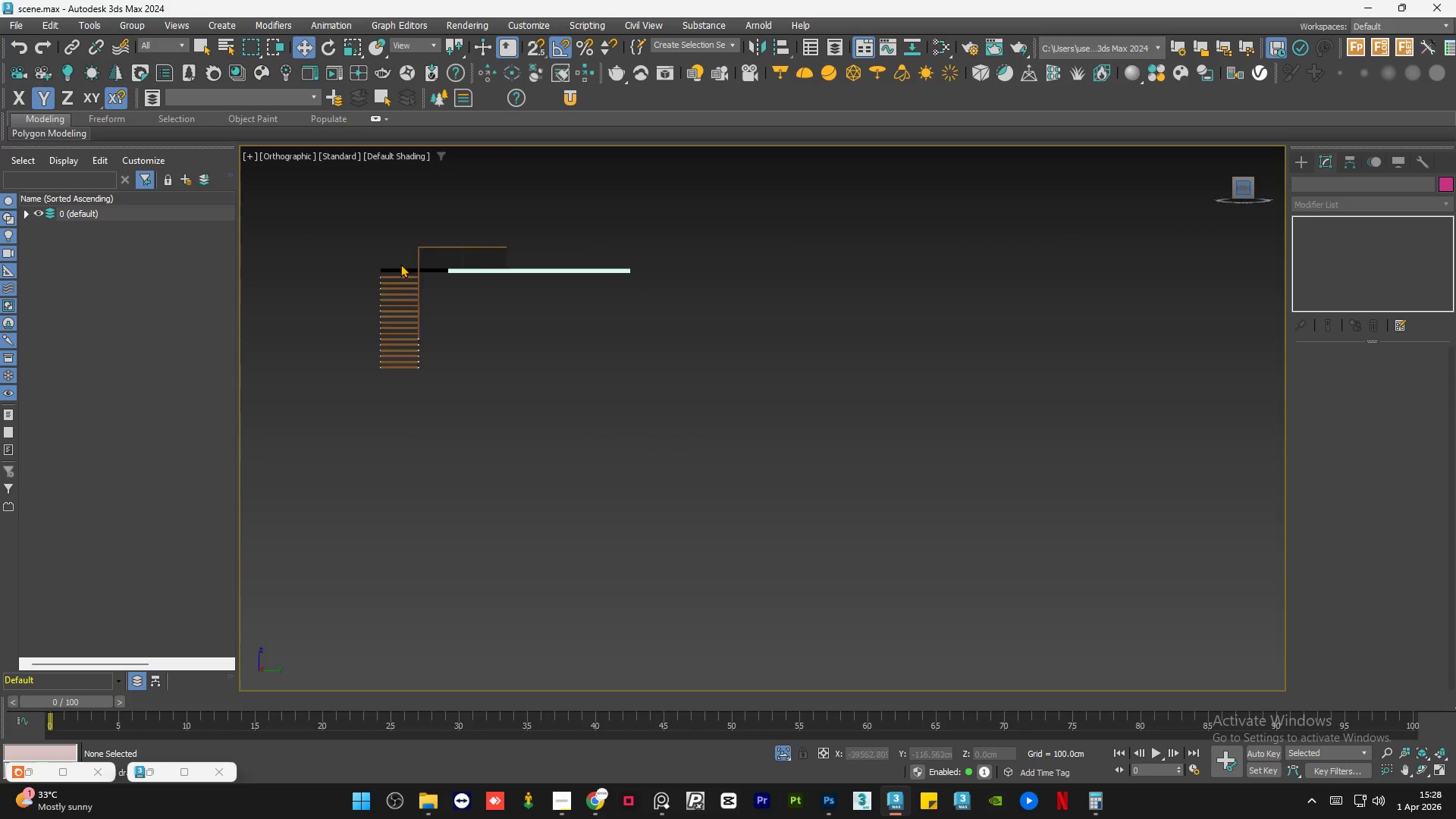 
scroll: coordinate [445, 251], scroll_direction: up, amount: 7.0
 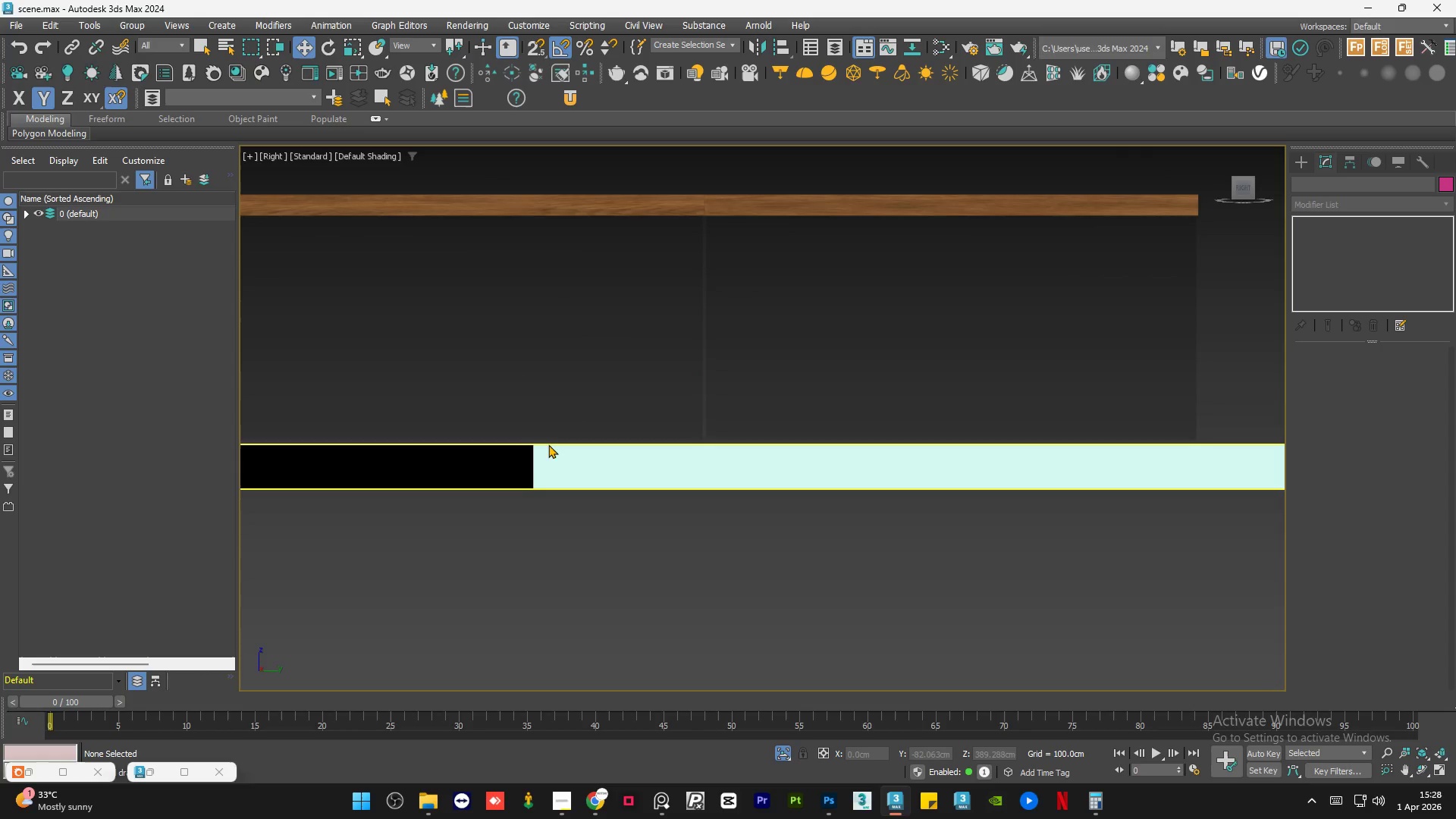 
scroll: coordinate [652, 440], scroll_direction: down, amount: 4.0
 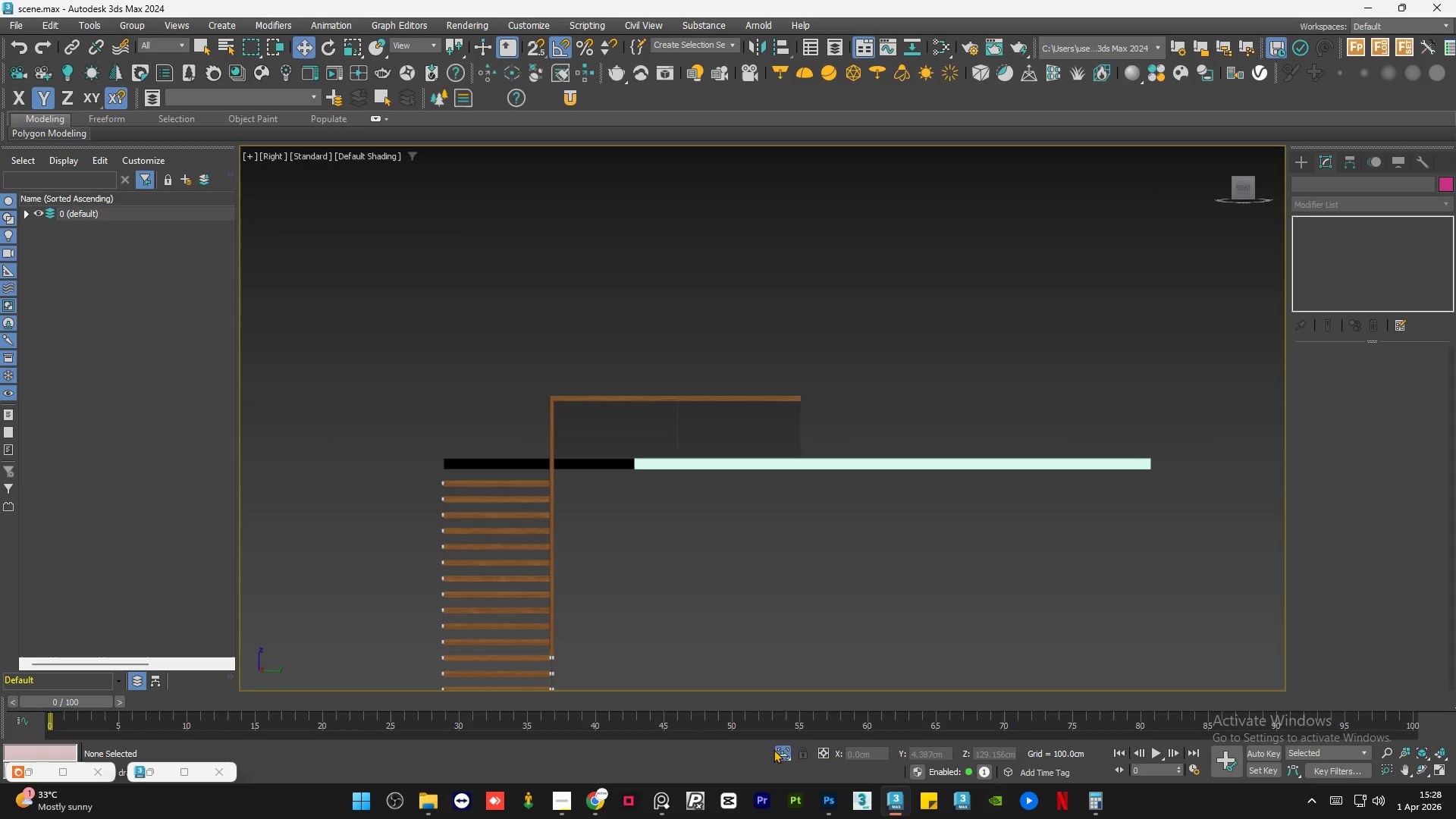 
left_click([781, 753])
 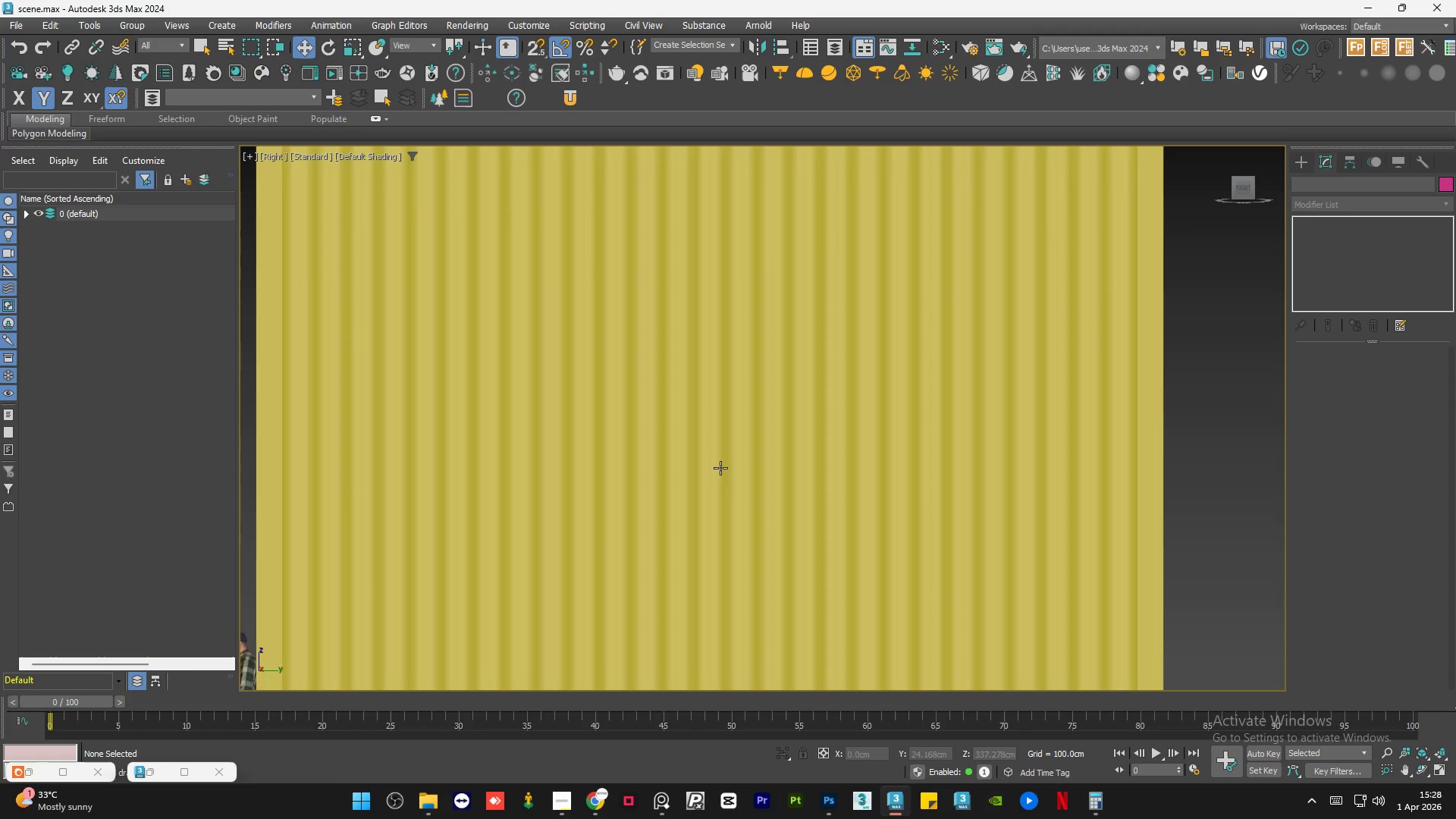 
hold_key(key=AltLeft, duration=0.8)
 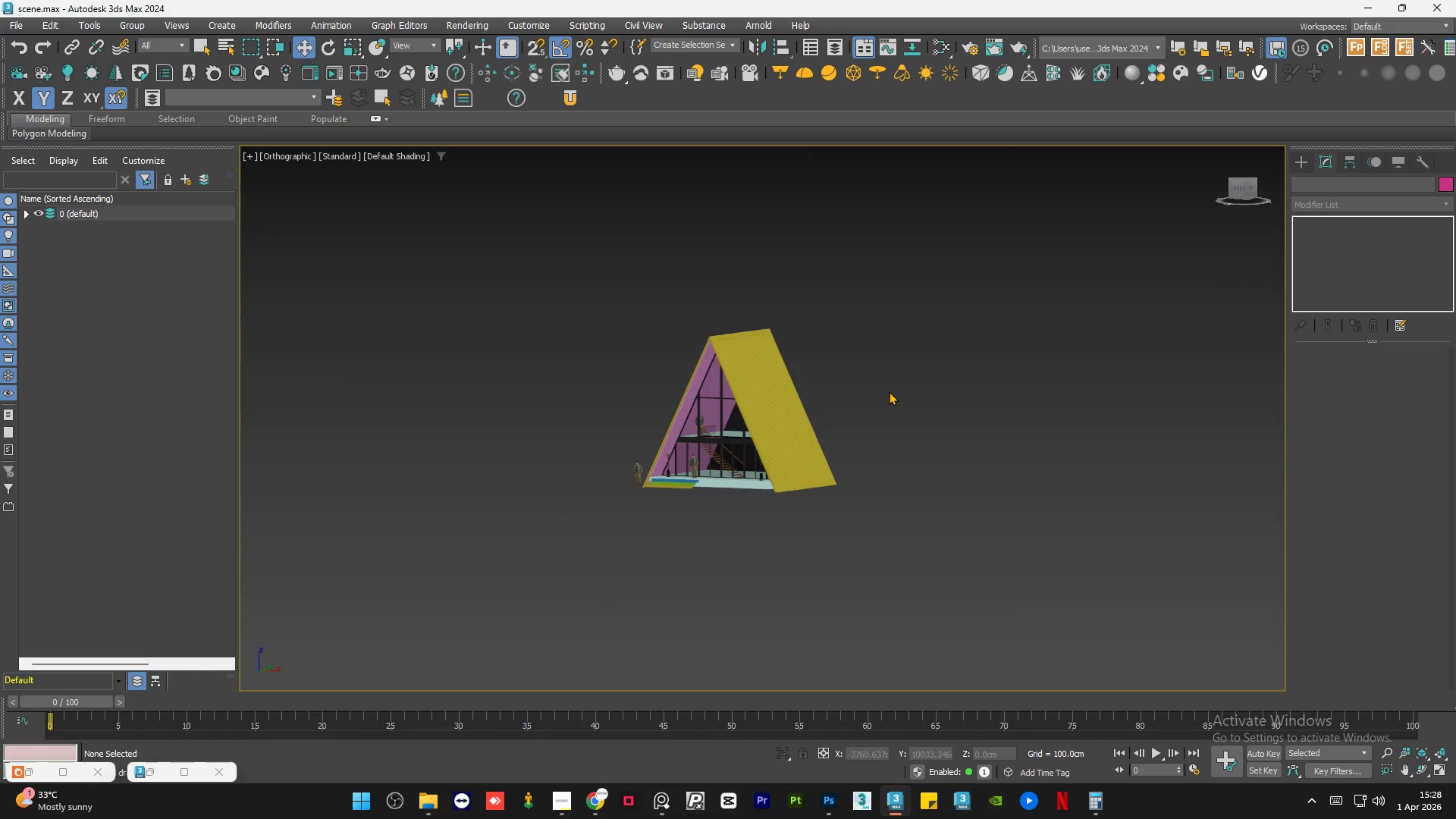 
scroll: coordinate [695, 426], scroll_direction: down, amount: 6.0
 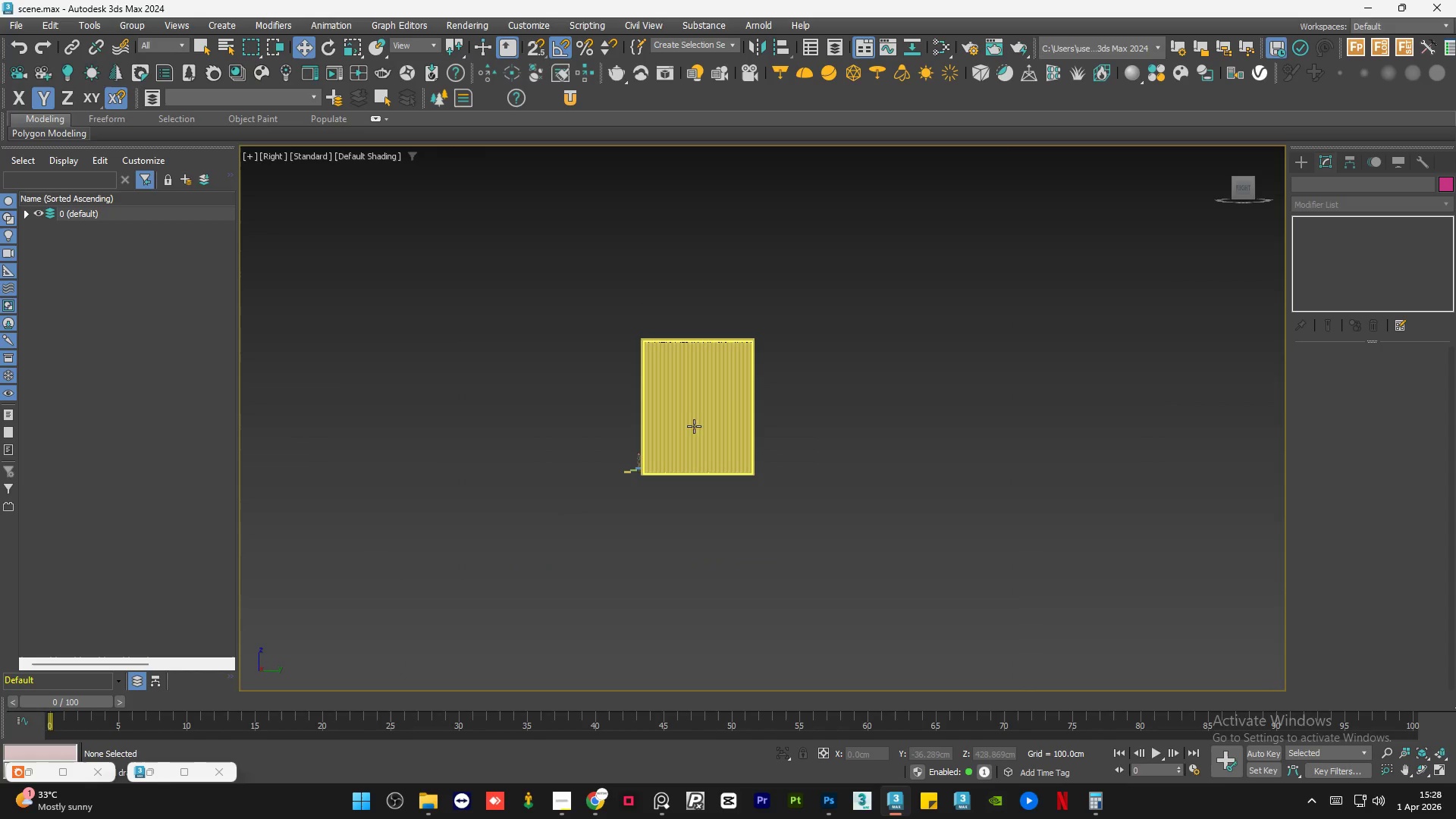 
left_click([889, 391])
 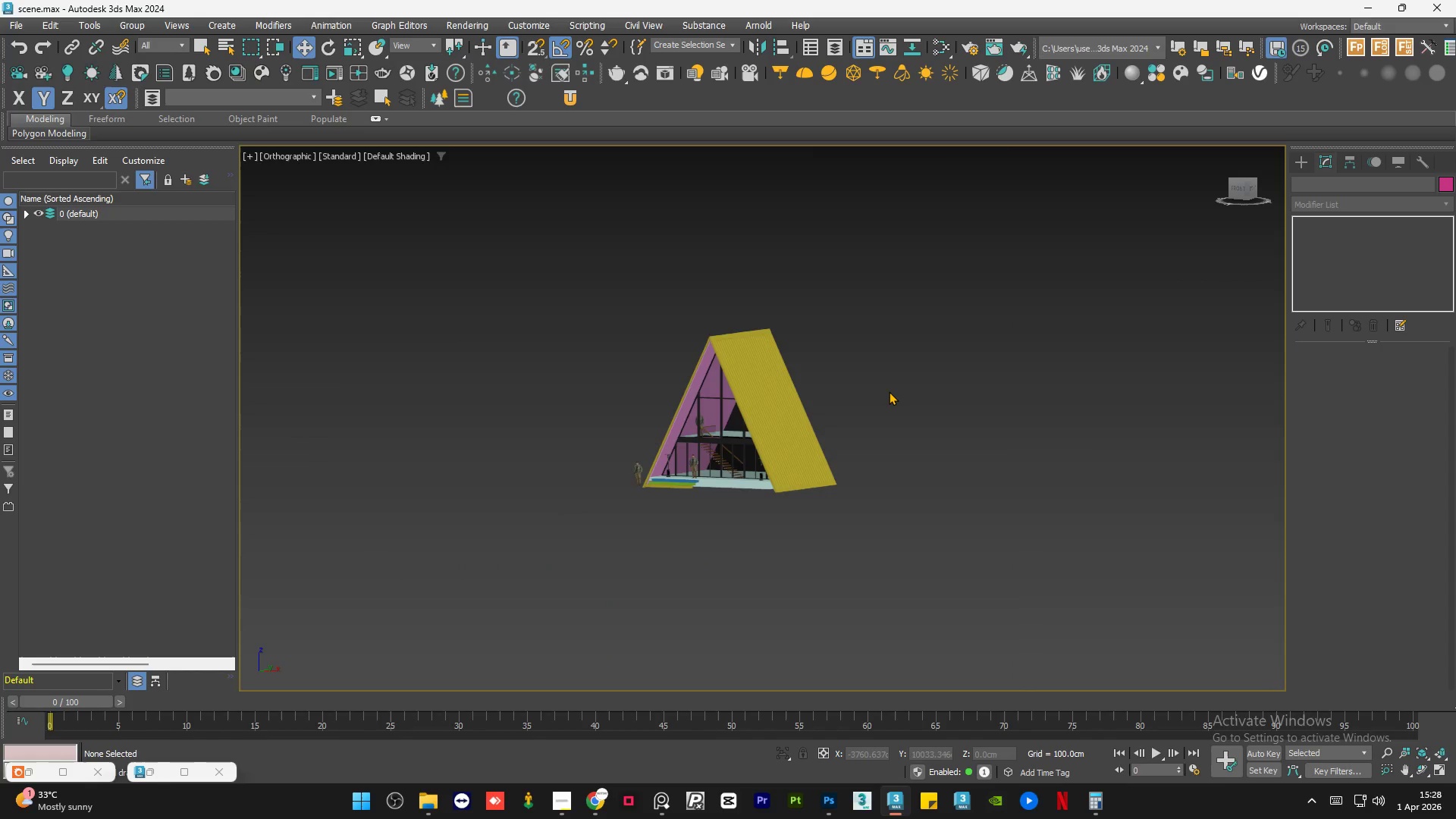 
scroll: coordinate [776, 438], scroll_direction: up, amount: 1.0
 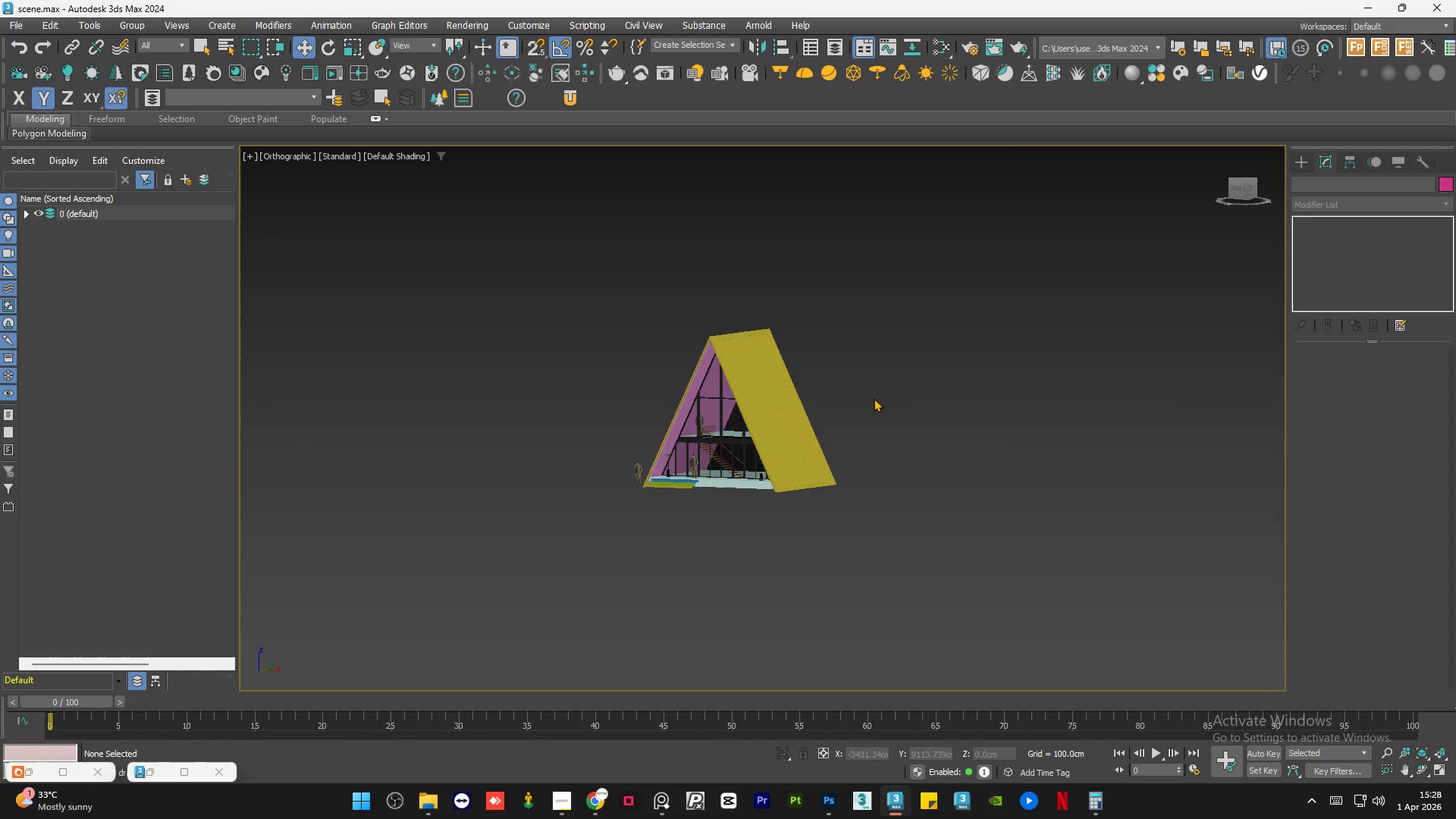 
key(Control+S)
 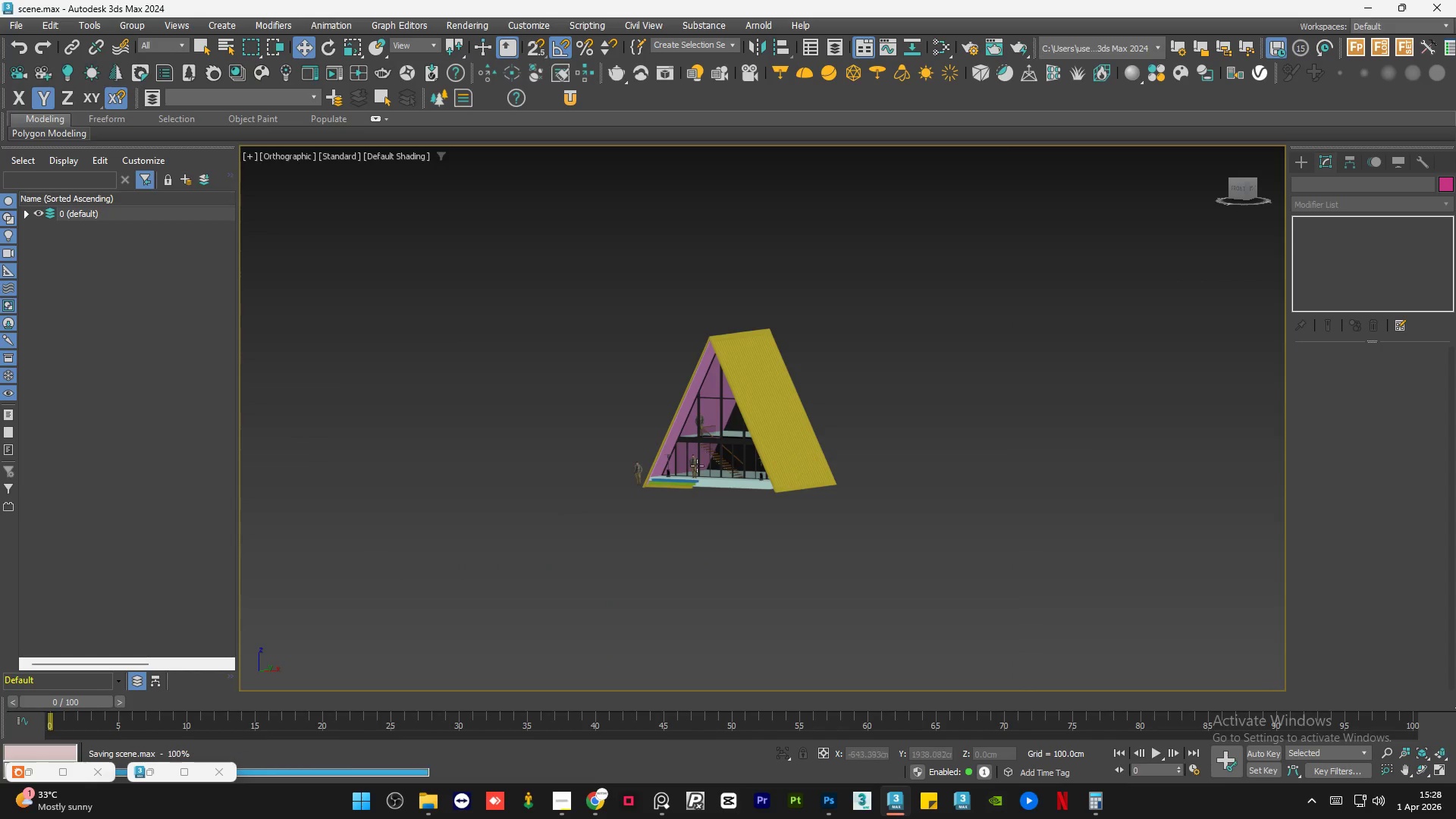 
hold_key(key=AltLeft, duration=0.64)
 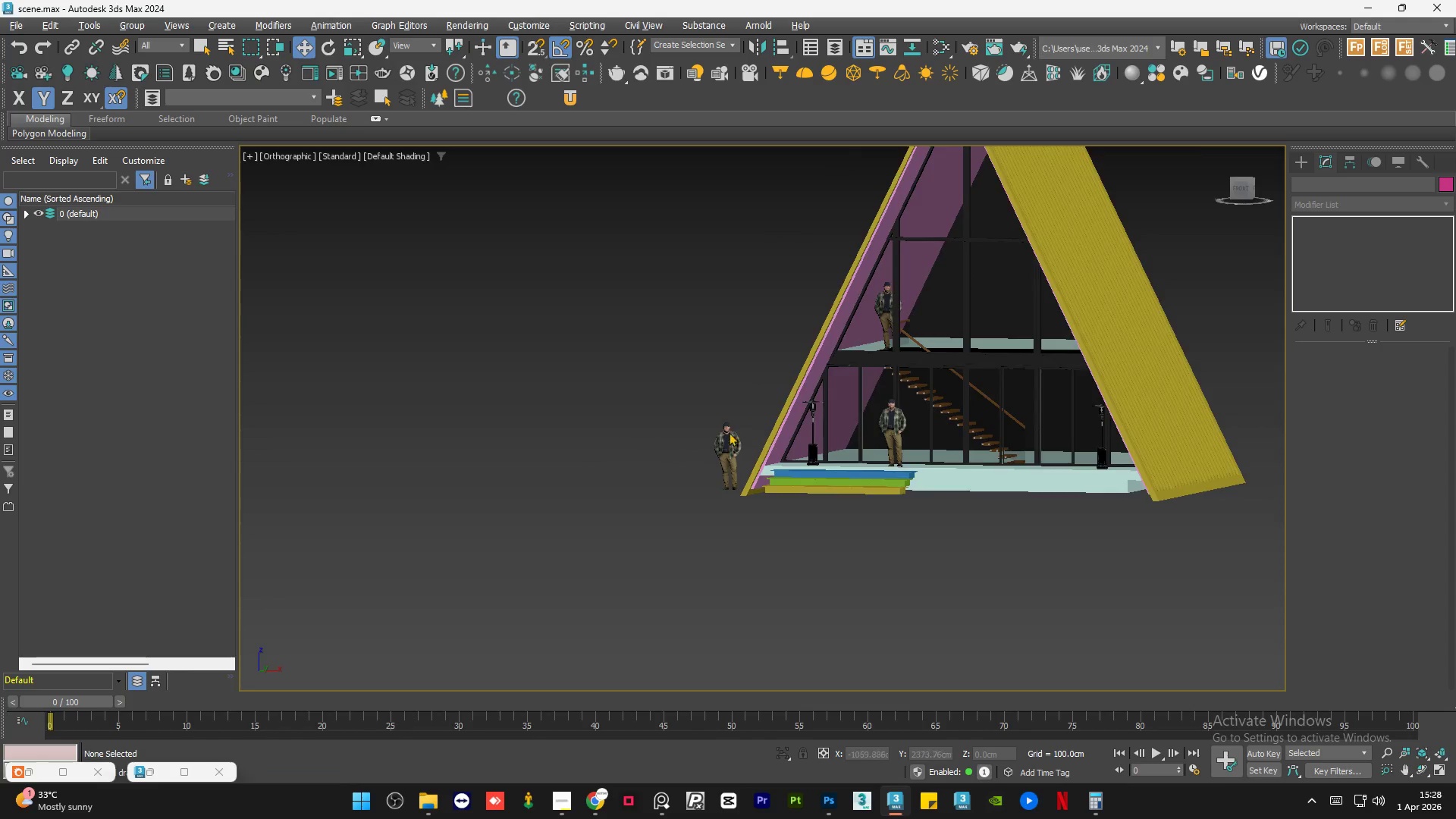 
scroll: coordinate [667, 459], scroll_direction: up, amount: 3.0
 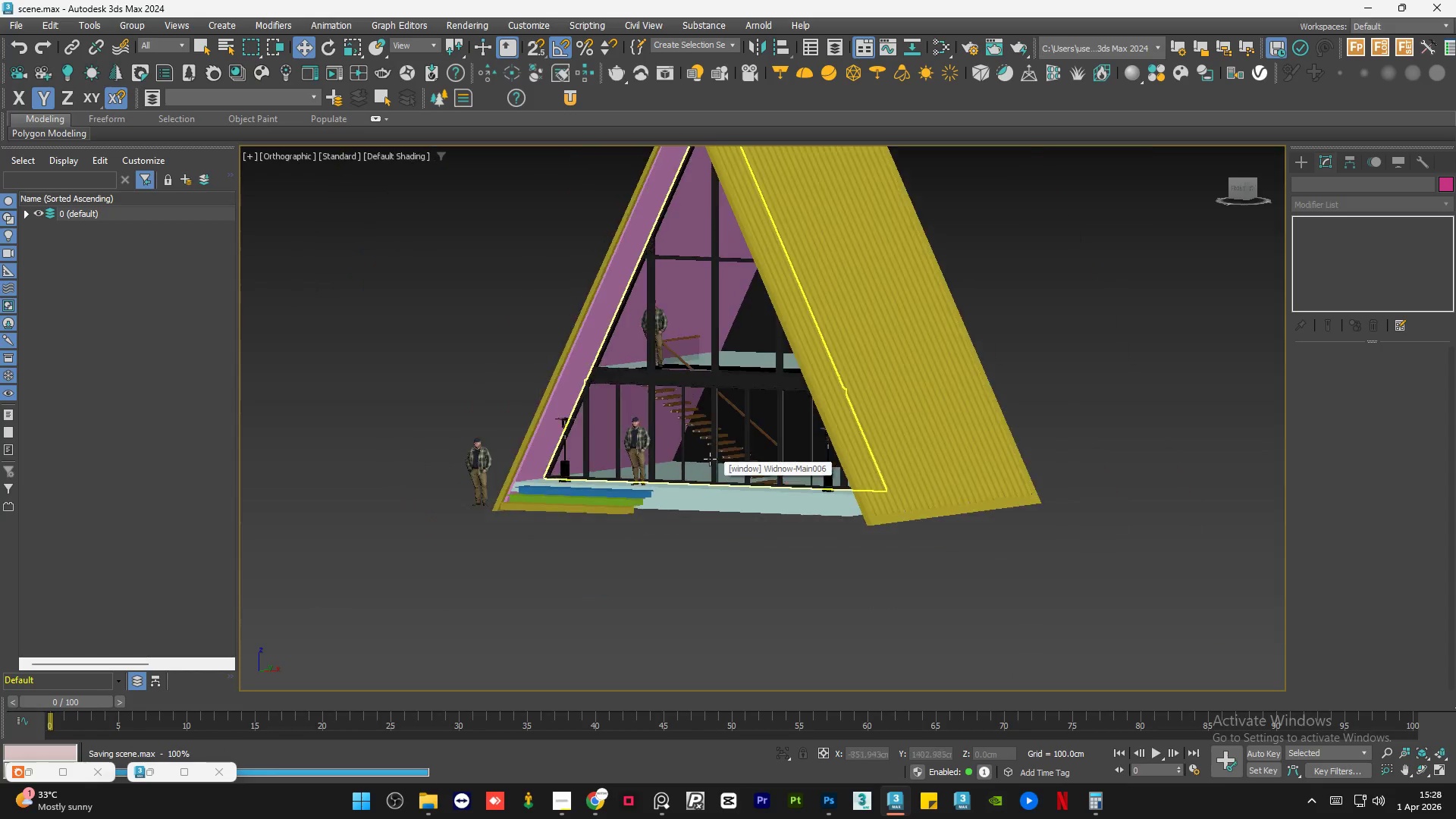 
hold_key(key=AltLeft, duration=1.5)
 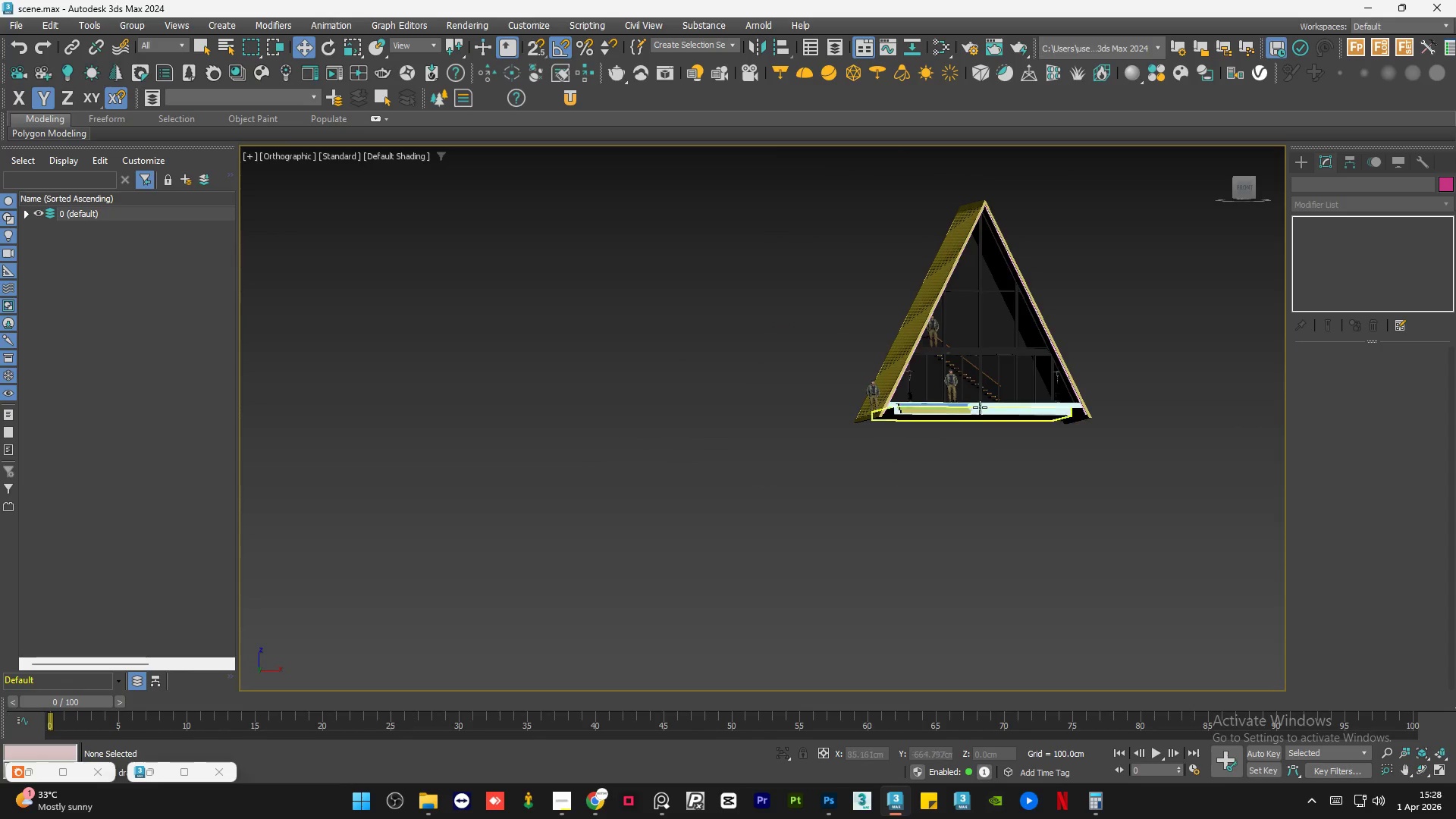 
scroll: coordinate [621, 421], scroll_direction: down, amount: 2.0
 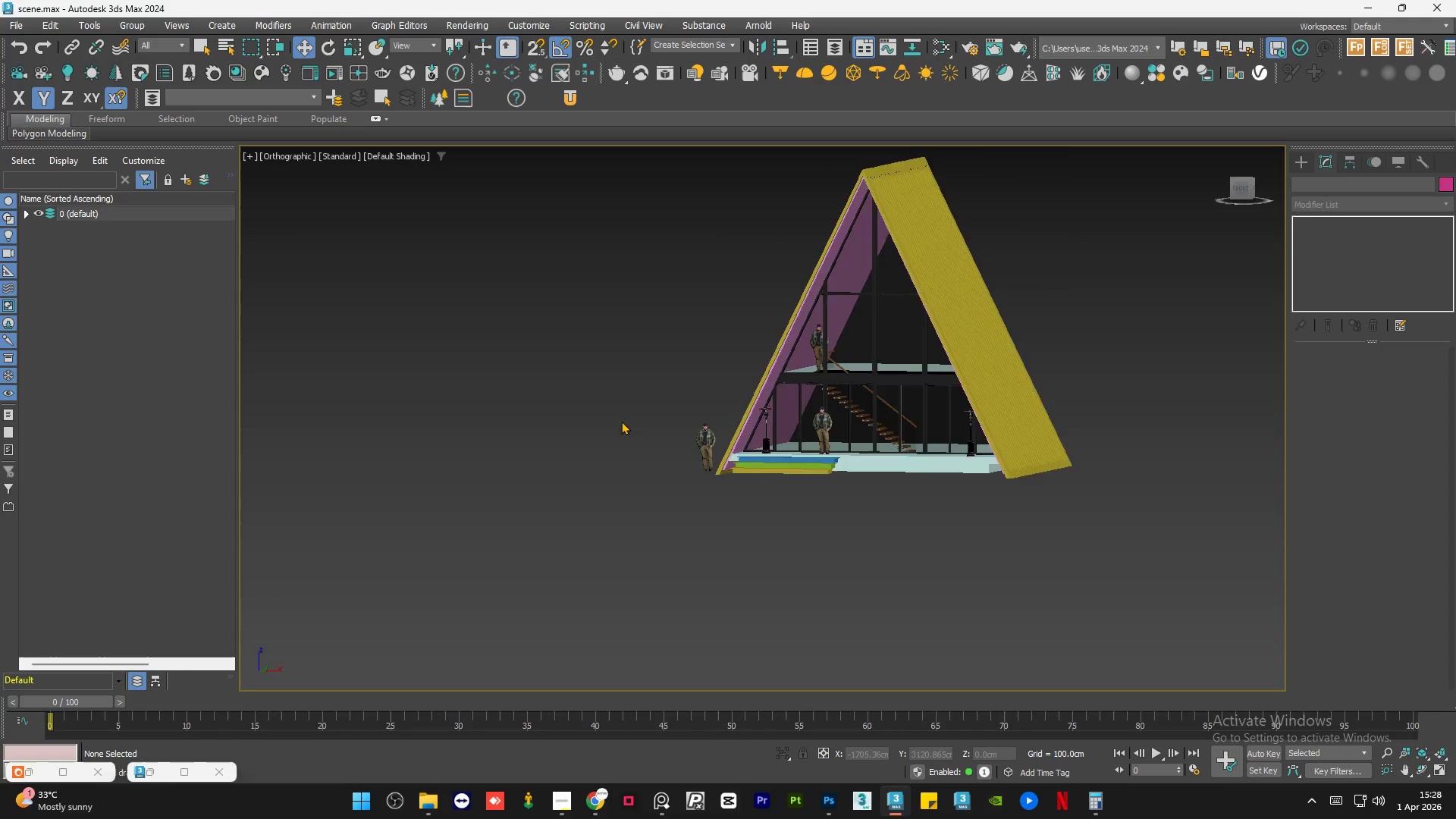 
hold_key(key=AltLeft, duration=0.31)
 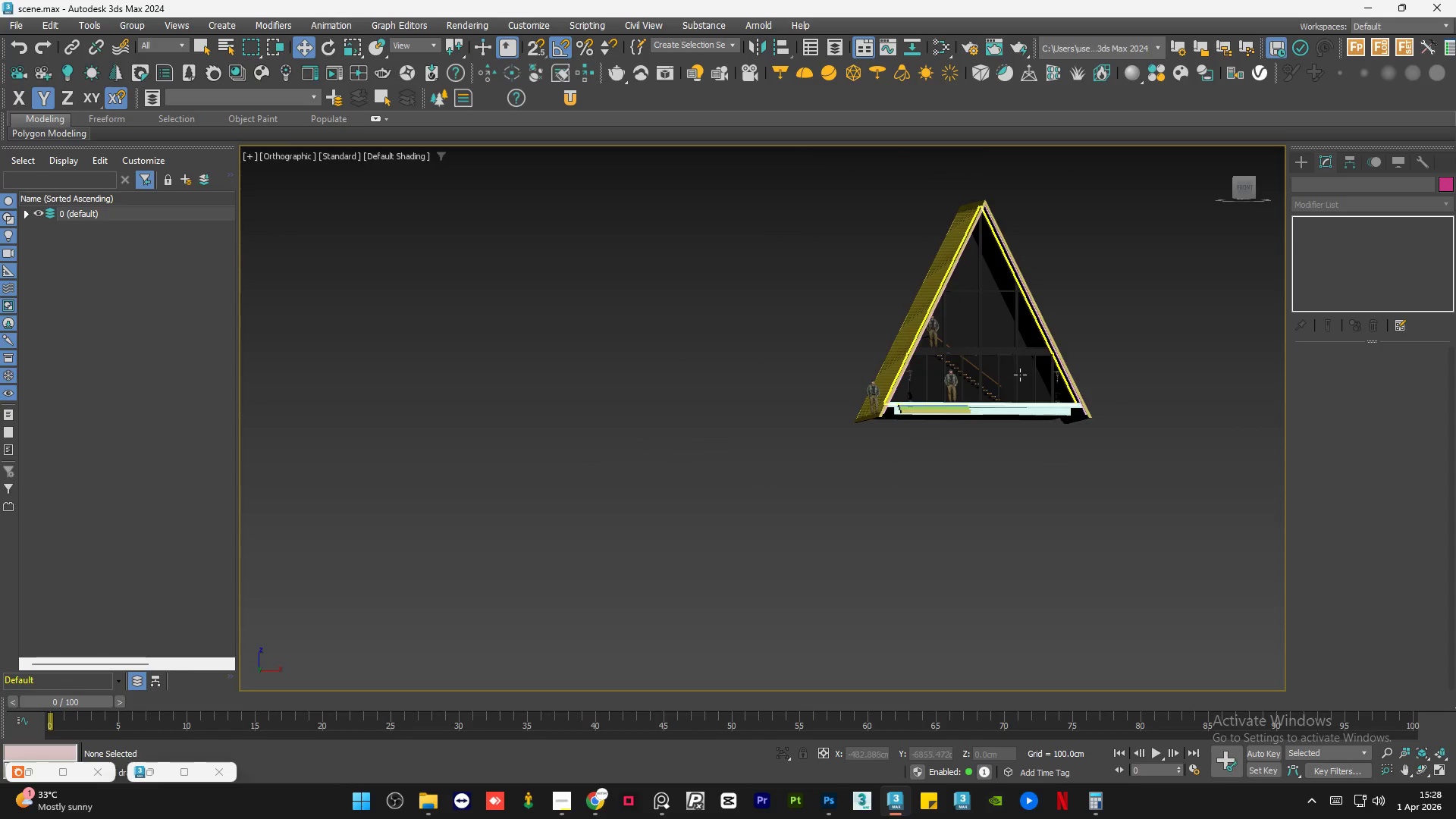 
scroll: coordinate [1020, 375], scroll_direction: up, amount: 5.0
 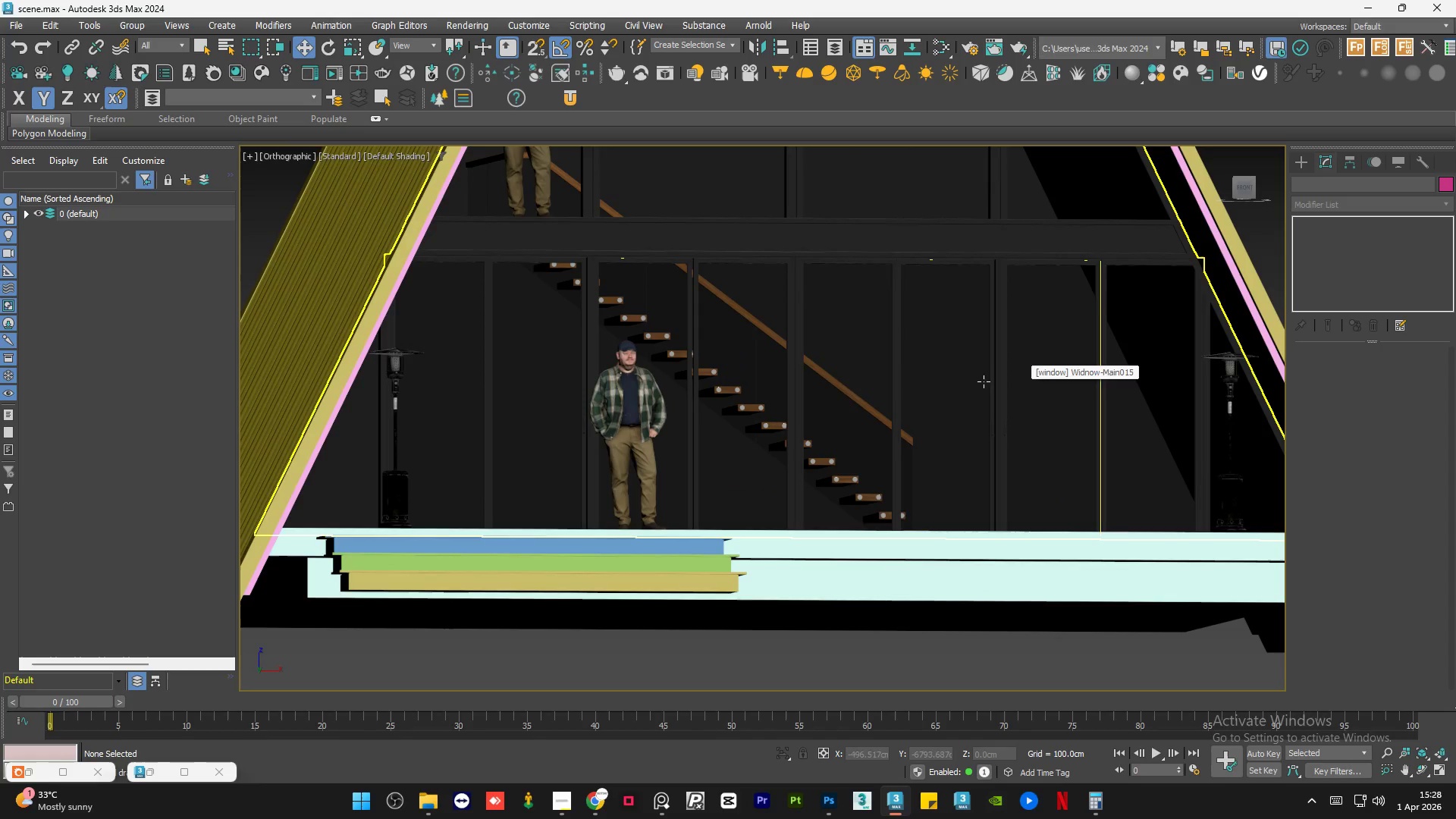 
hold_key(key=AltLeft, duration=0.31)
 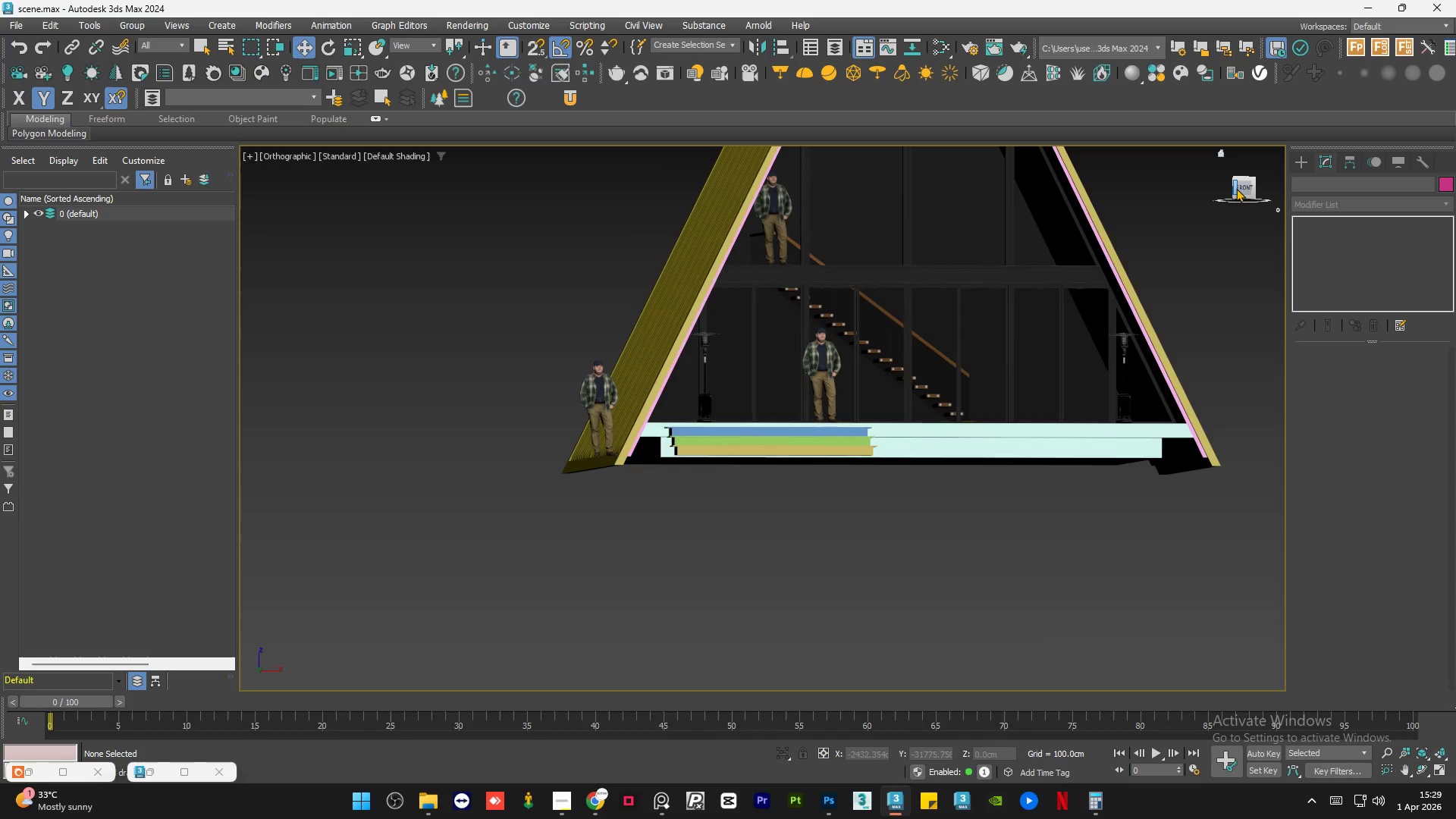 
scroll: coordinate [847, 400], scroll_direction: down, amount: 2.0
 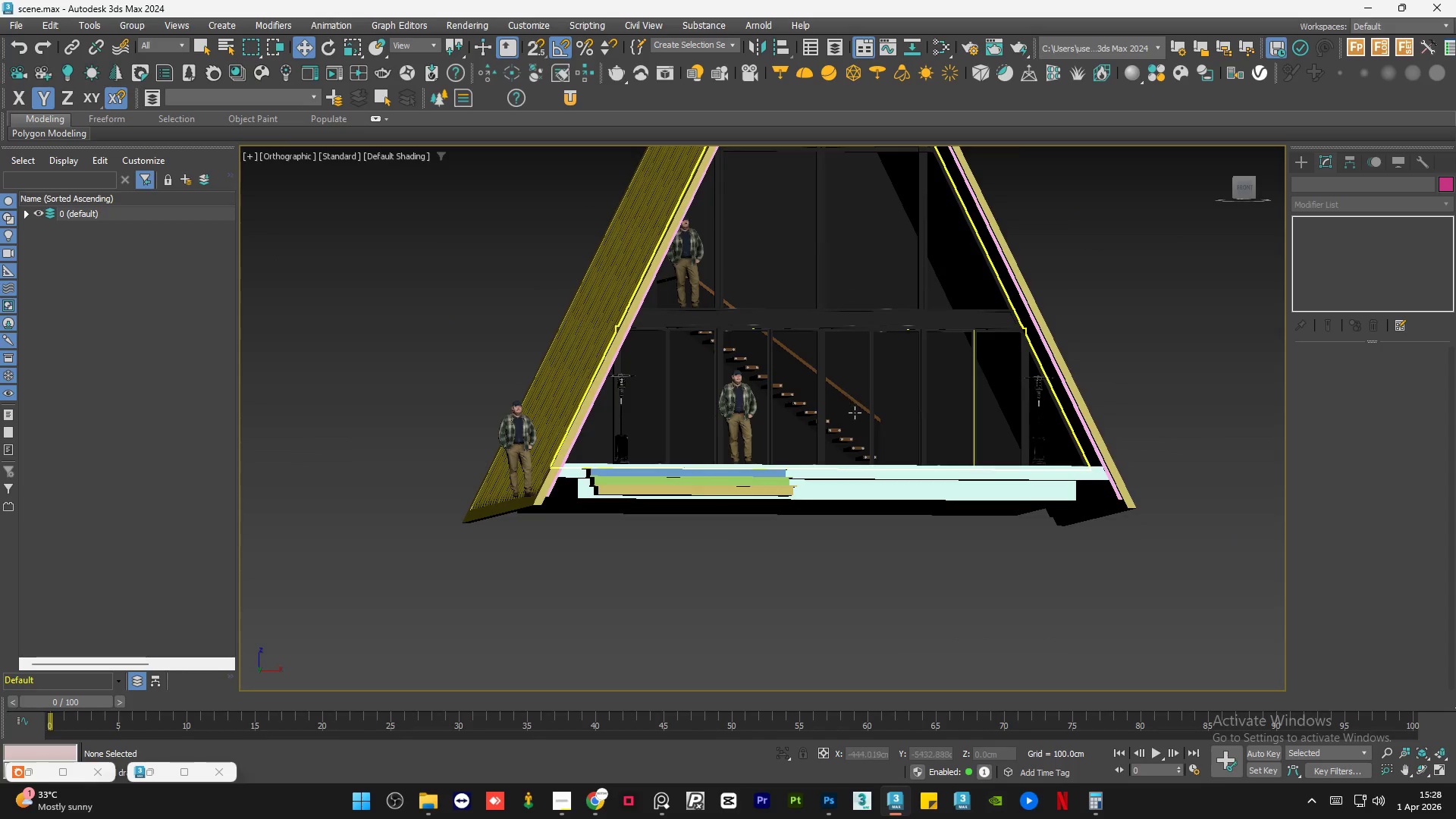 
left_click([1240, 186])
 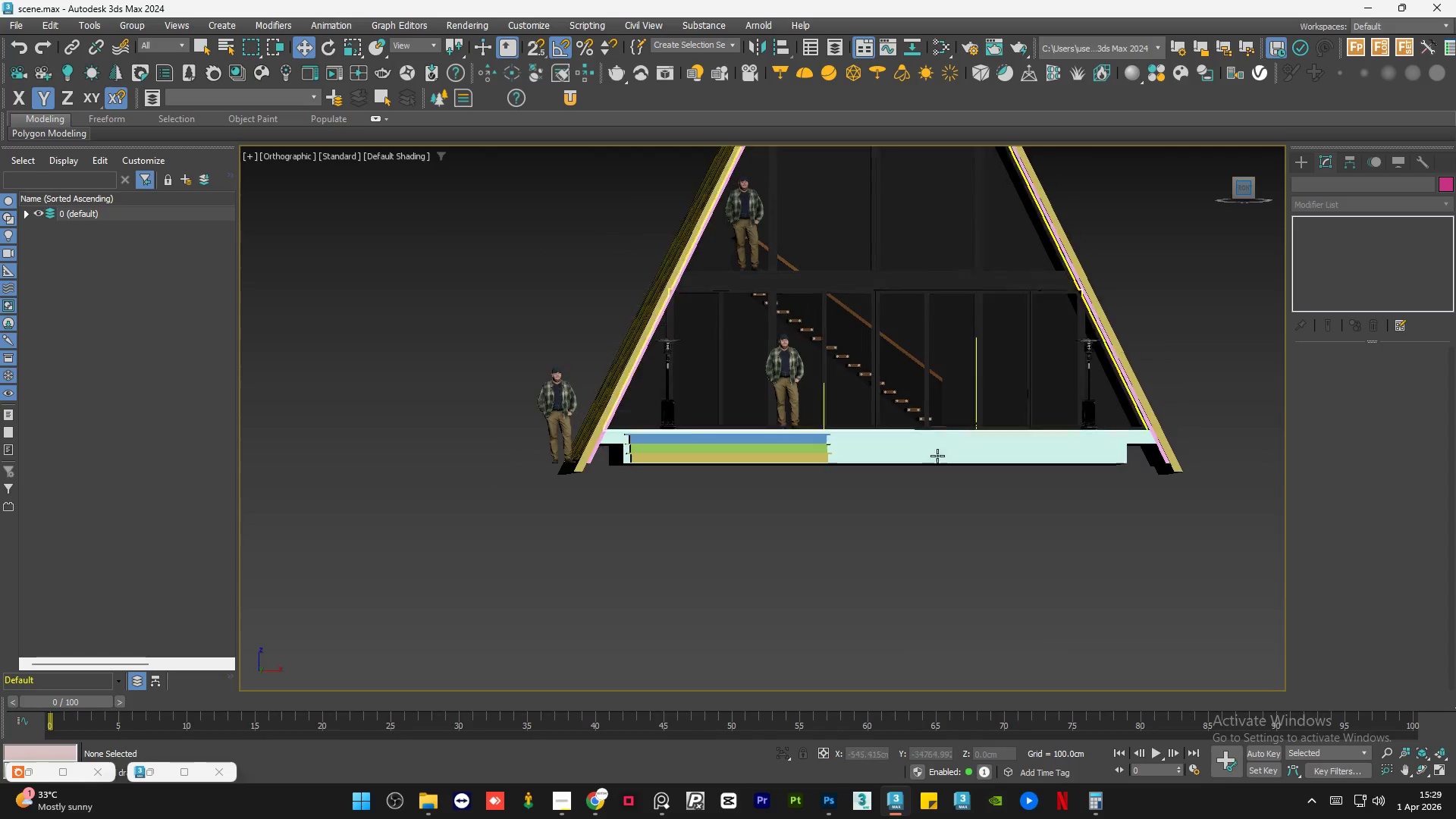 
left_click([820, 569])
 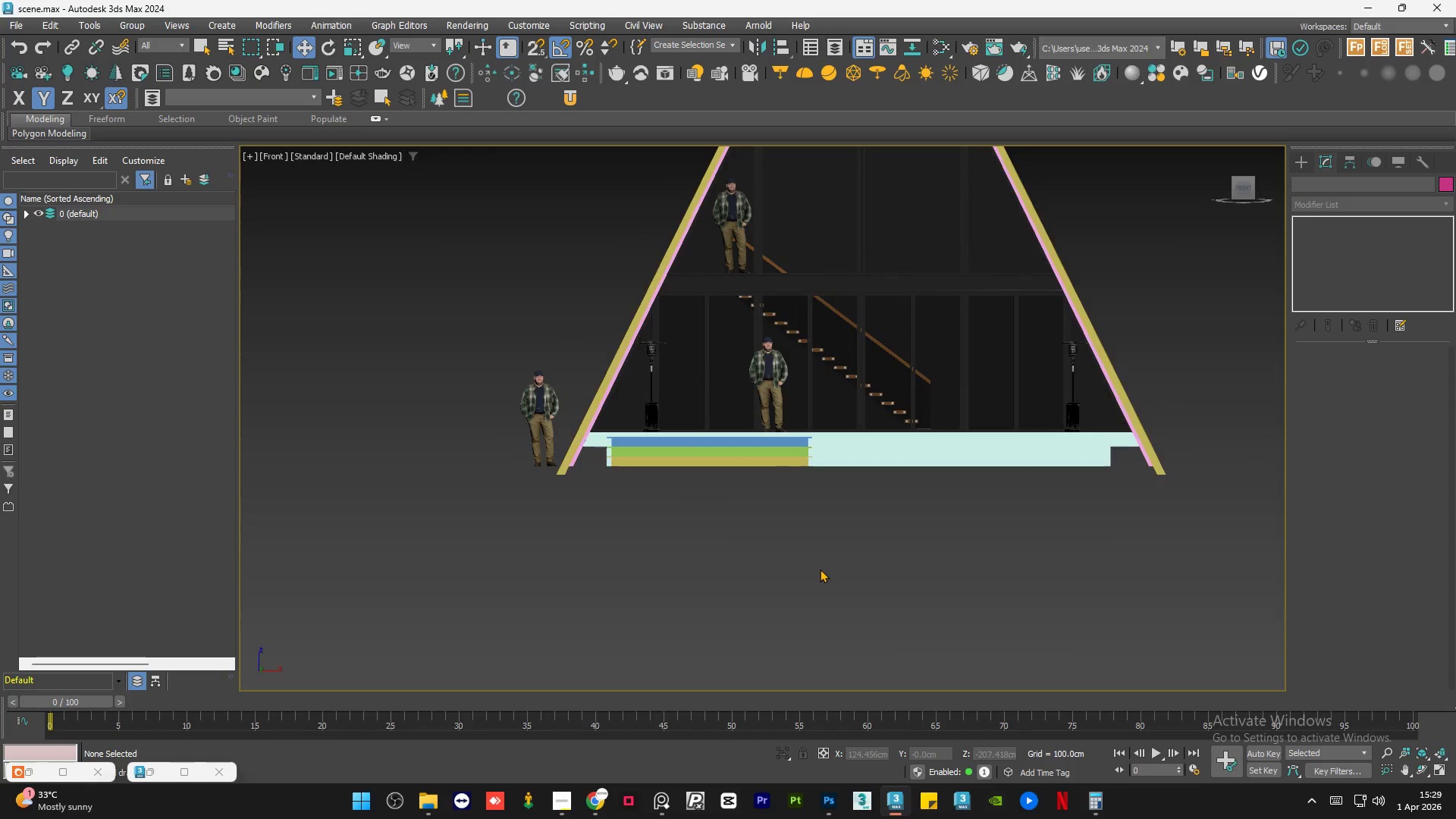 
key(Control+S)
 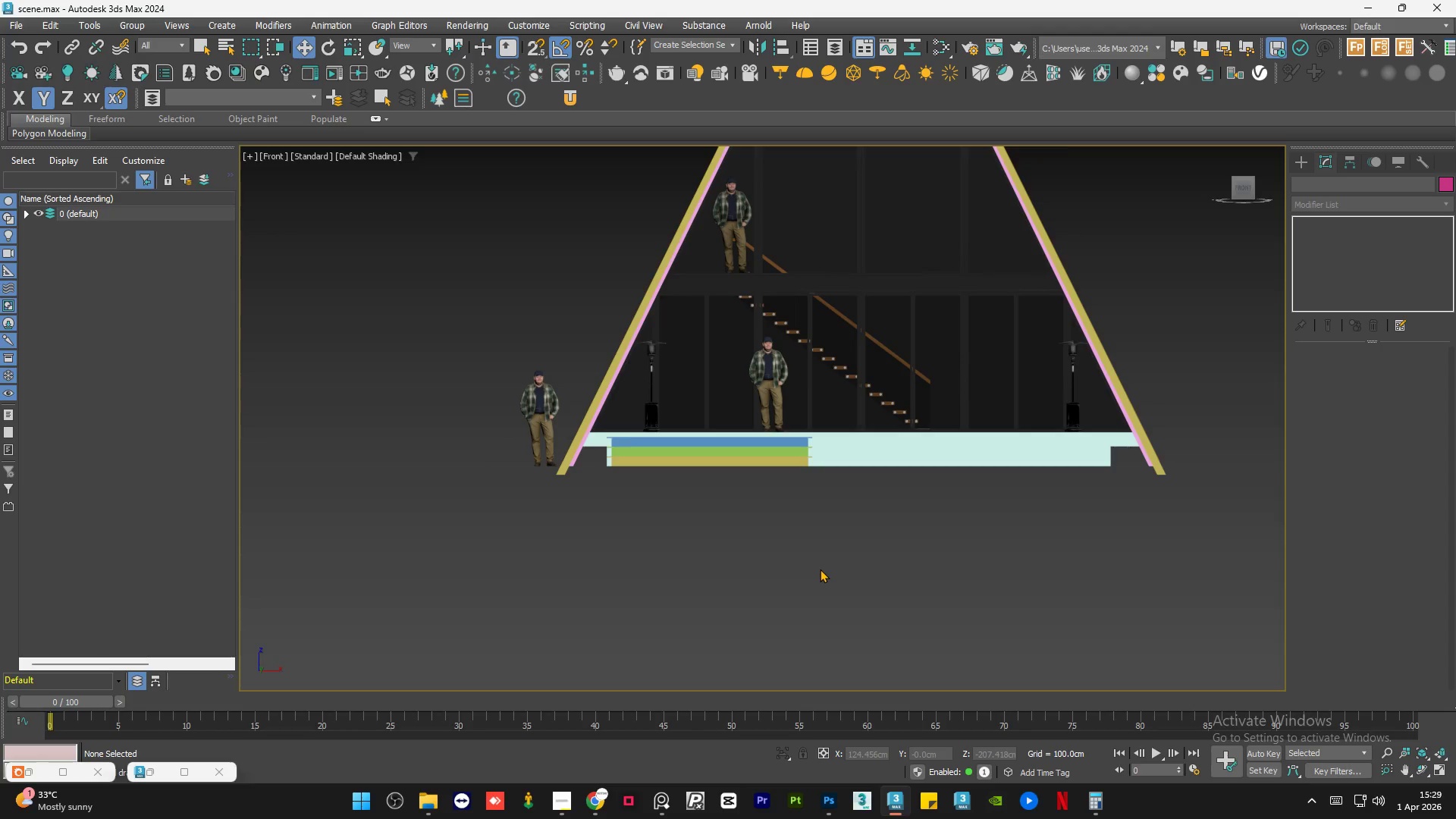 
wait(6.22)
 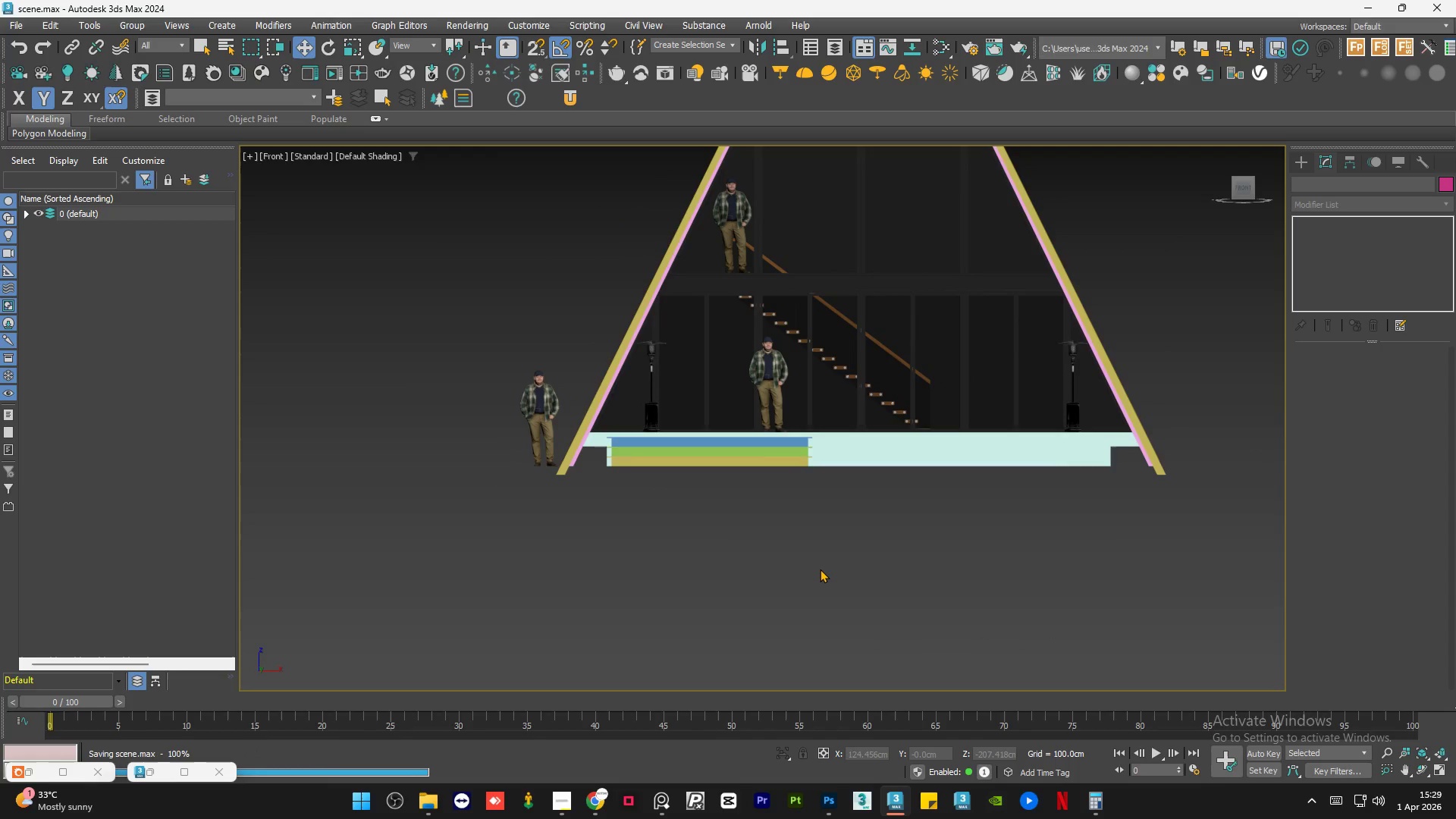 
scroll: coordinate [742, 315], scroll_direction: up, amount: 5.0
 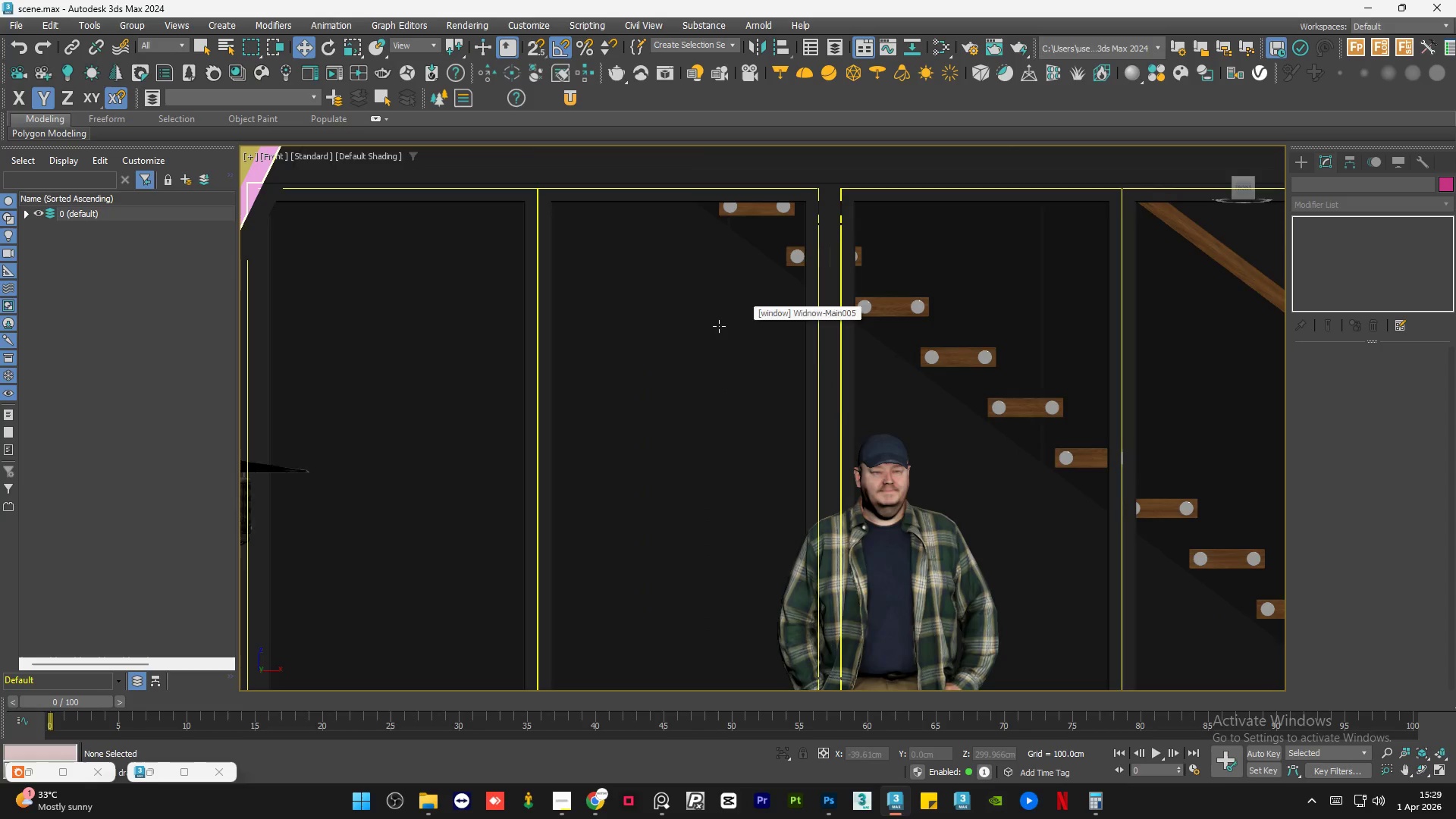 
hold_key(key=AltLeft, duration=1.06)
 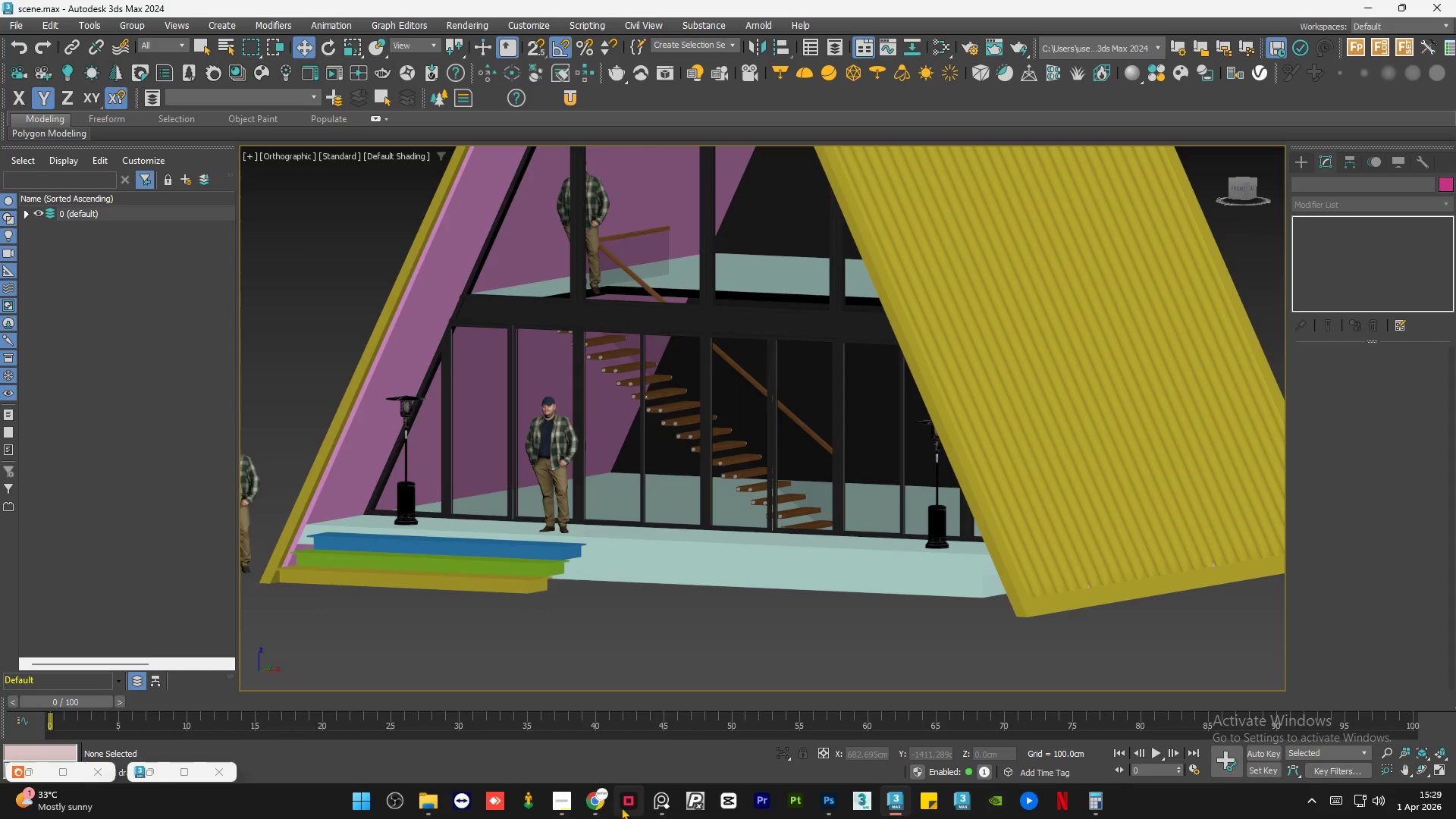 
scroll: coordinate [702, 337], scroll_direction: down, amount: 4.0
 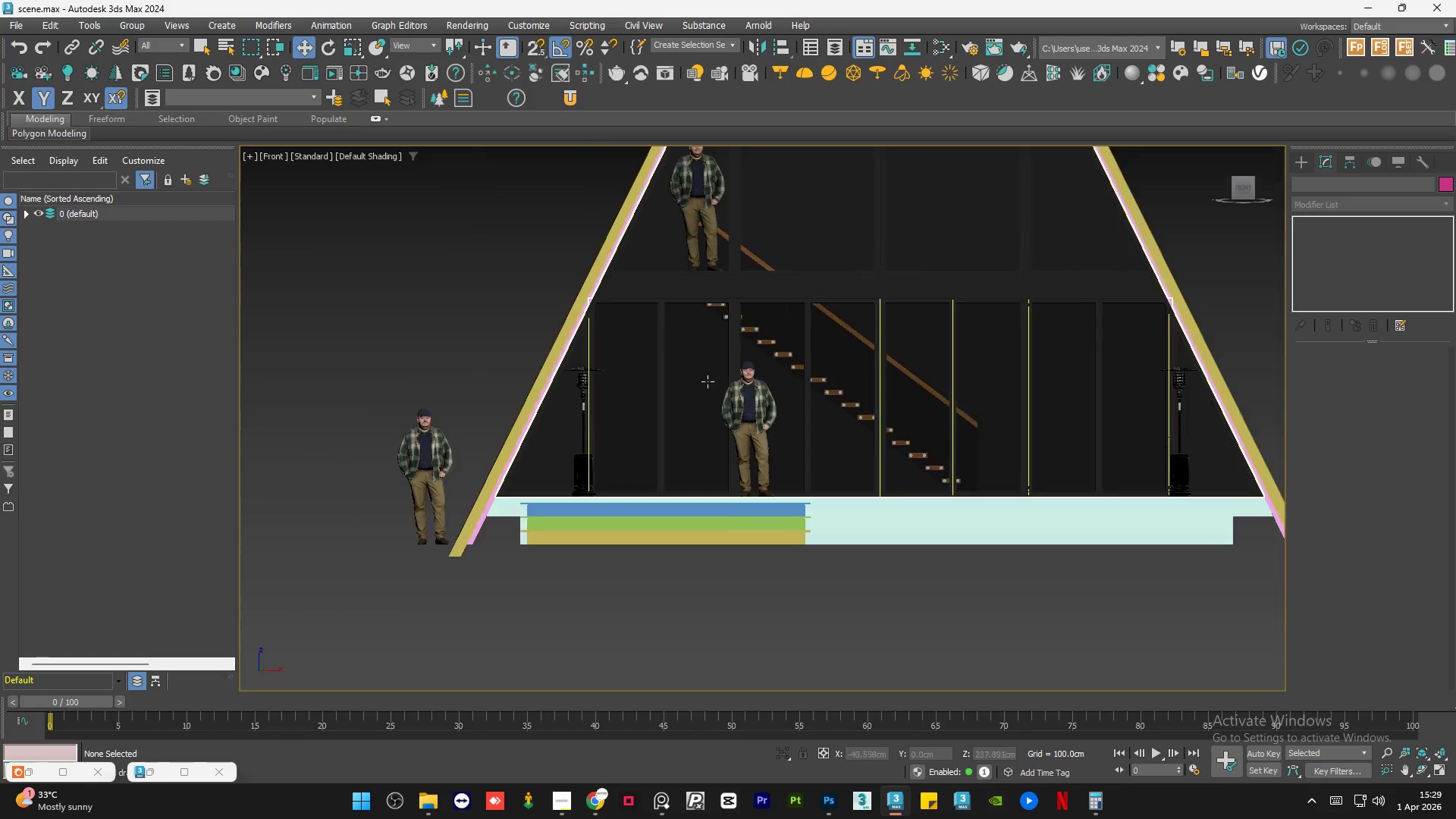 
left_click([658, 802])
 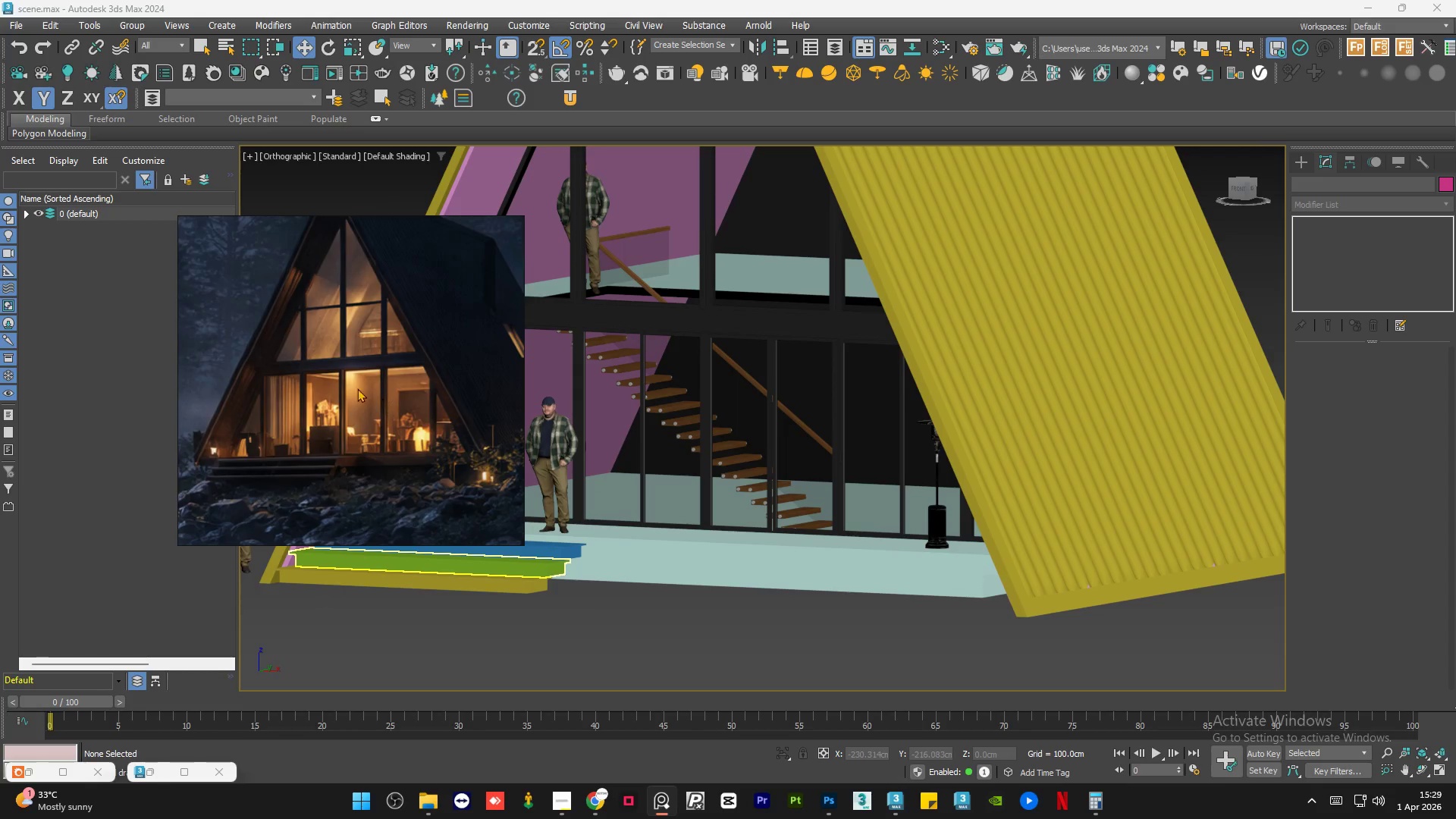 
scroll: coordinate [326, 446], scroll_direction: up, amount: 3.0
 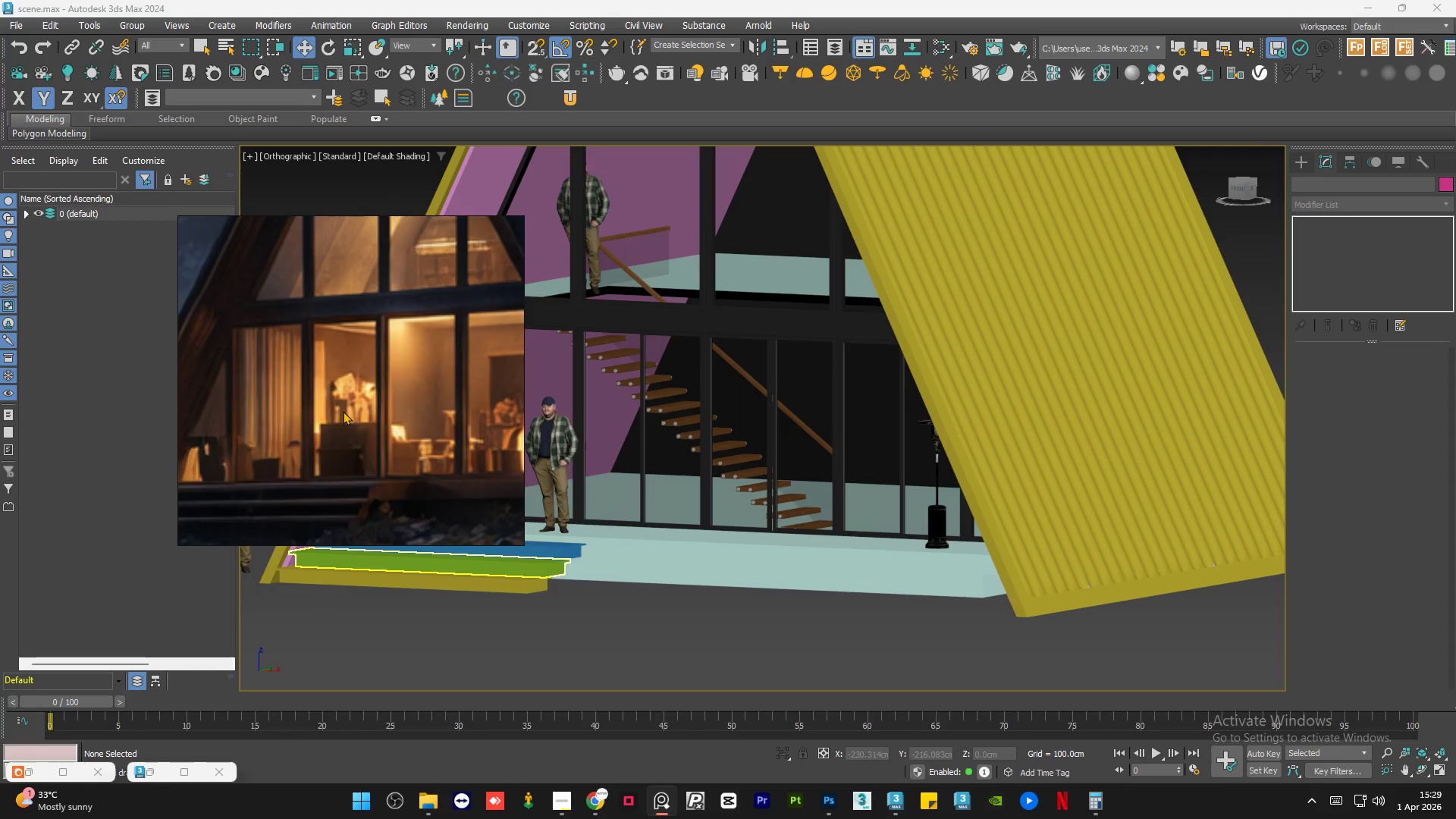 
scroll: coordinate [343, 411], scroll_direction: down, amount: 3.0
 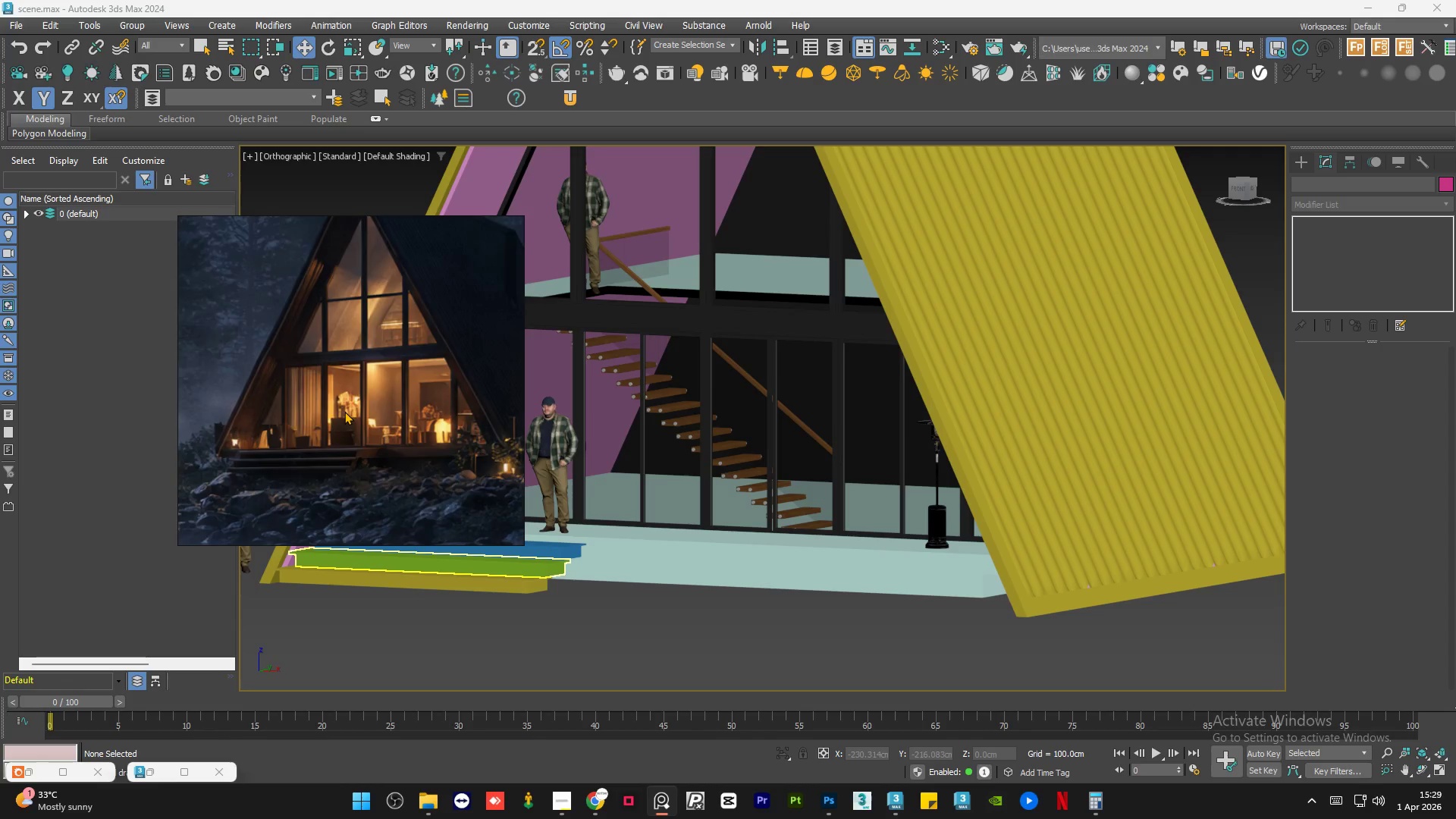 
scroll: coordinate [362, 410], scroll_direction: up, amount: 4.0
 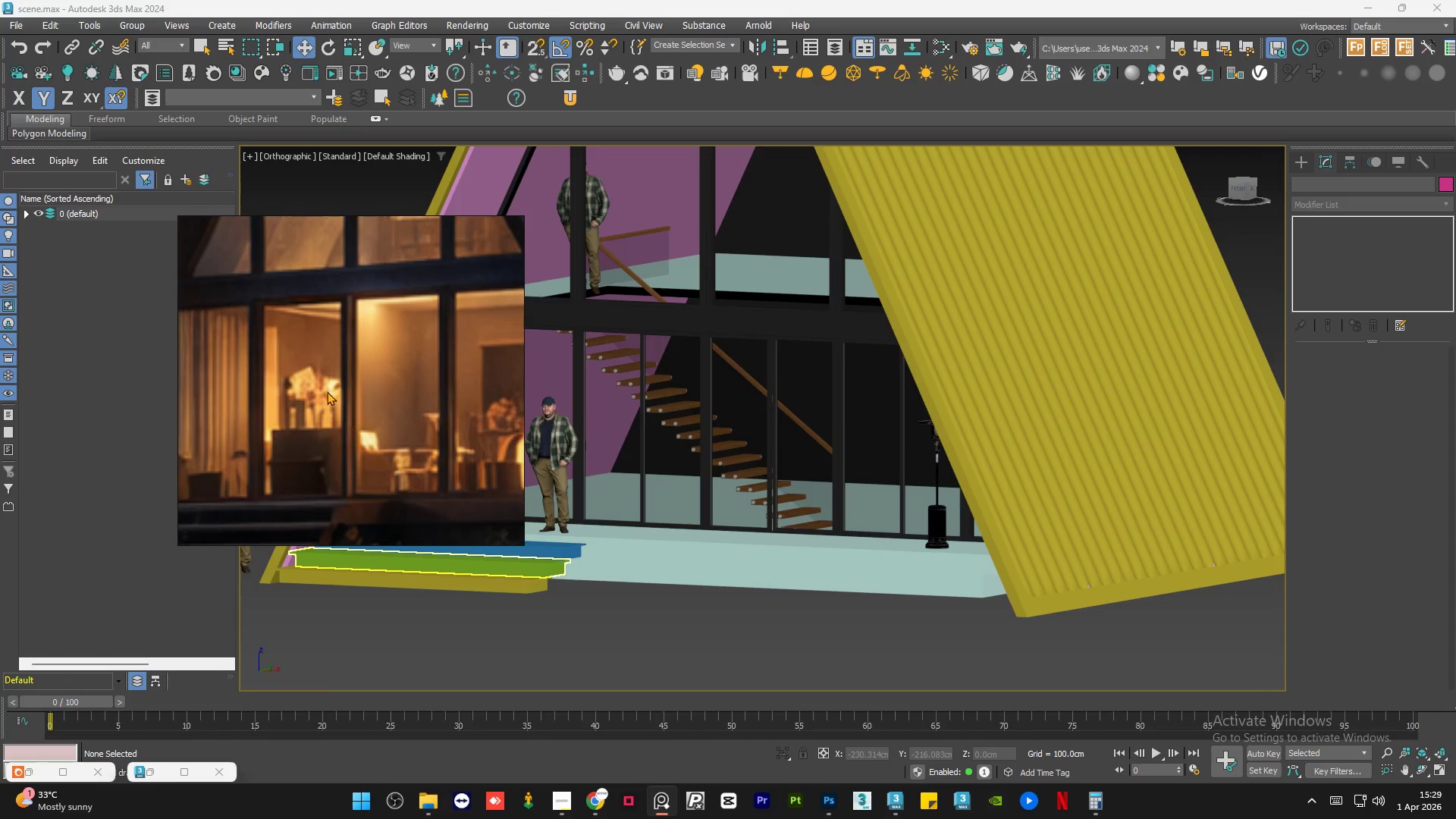 
scroll: coordinate [327, 389], scroll_direction: down, amount: 3.0
 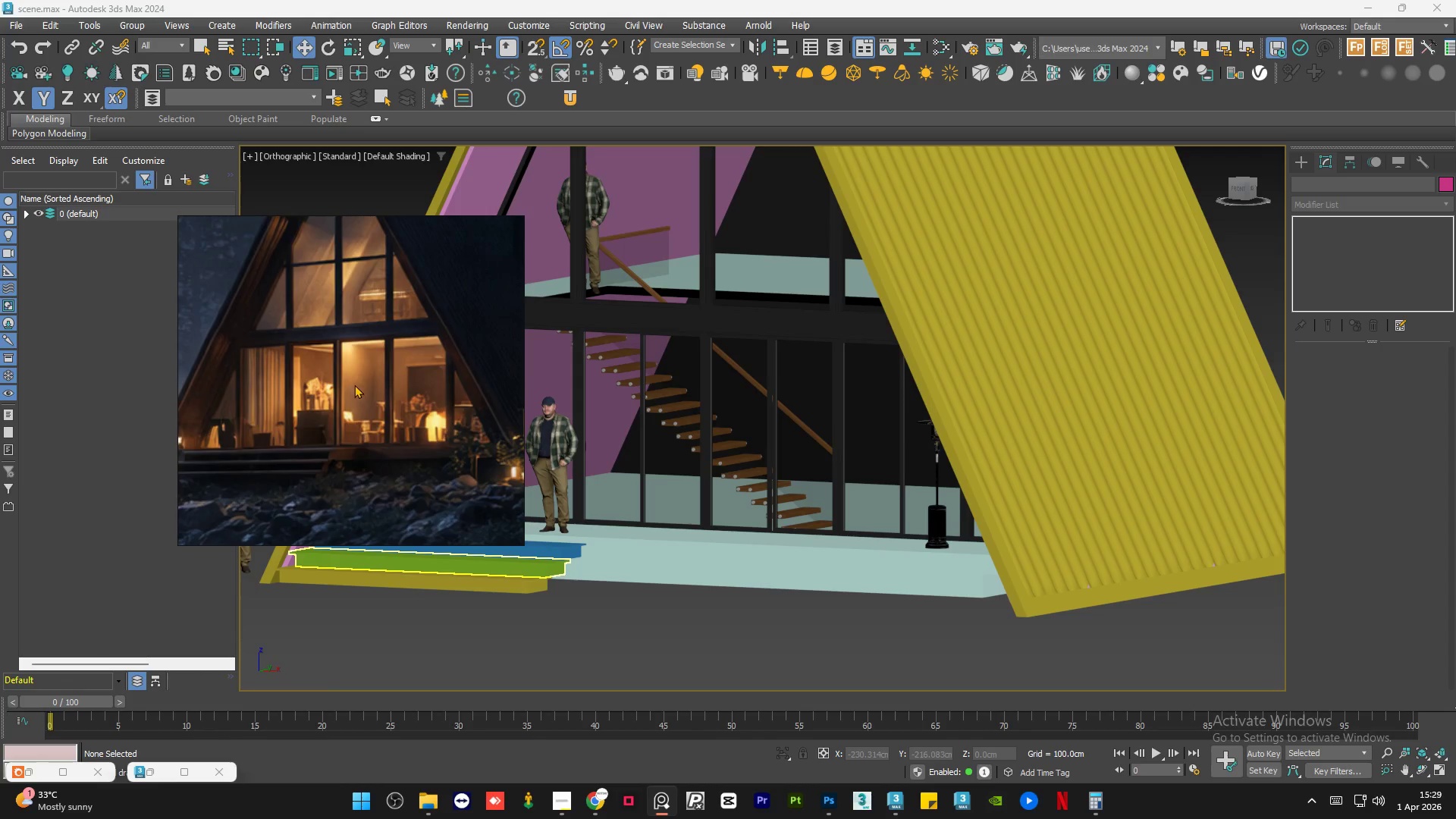 
scroll: coordinate [413, 400], scroll_direction: up, amount: 5.0
 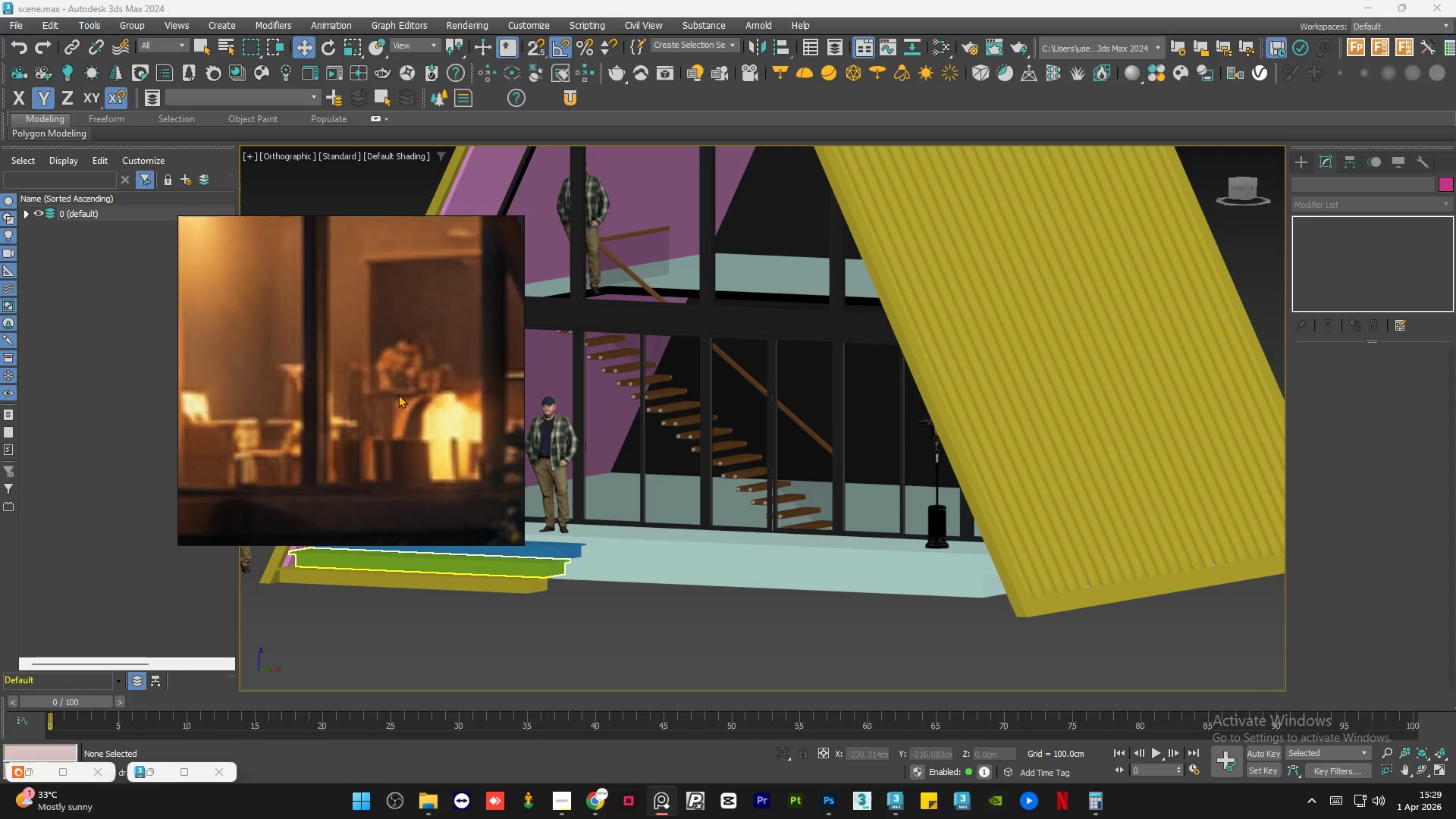 
scroll: coordinate [398, 394], scroll_direction: down, amount: 1.0
 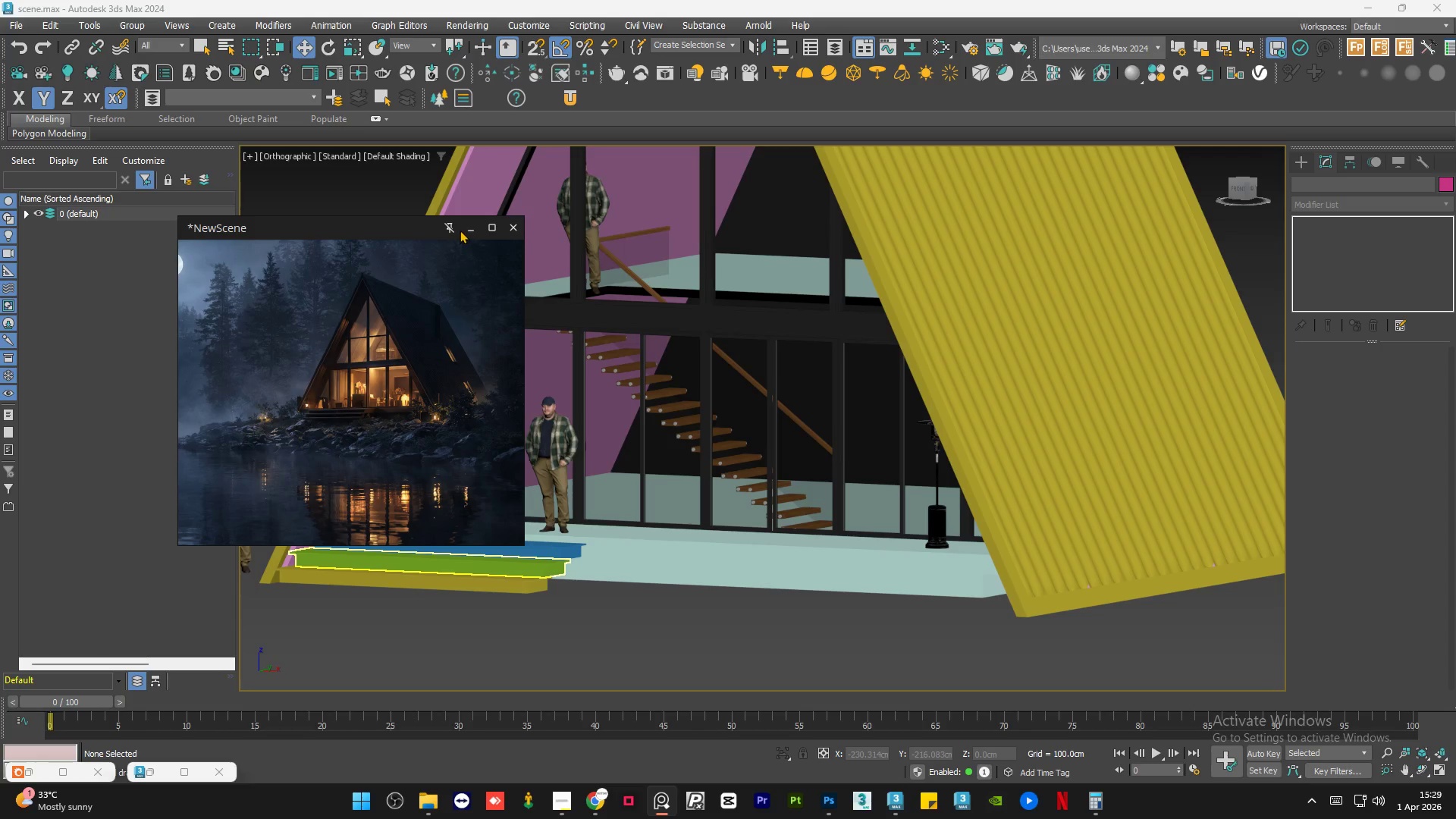 
left_click([465, 228])
 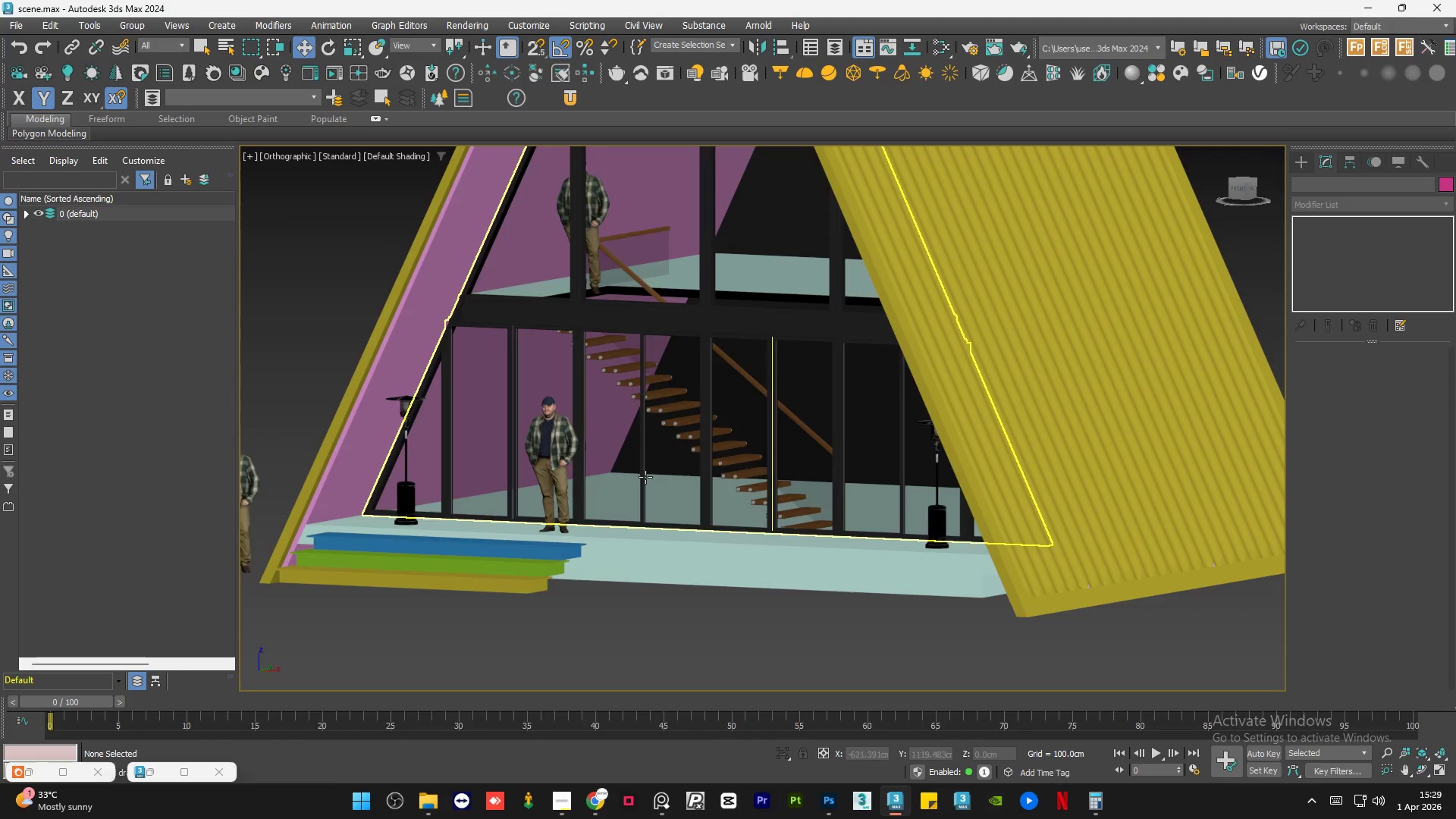 
scroll: coordinate [650, 497], scroll_direction: down, amount: 2.0
 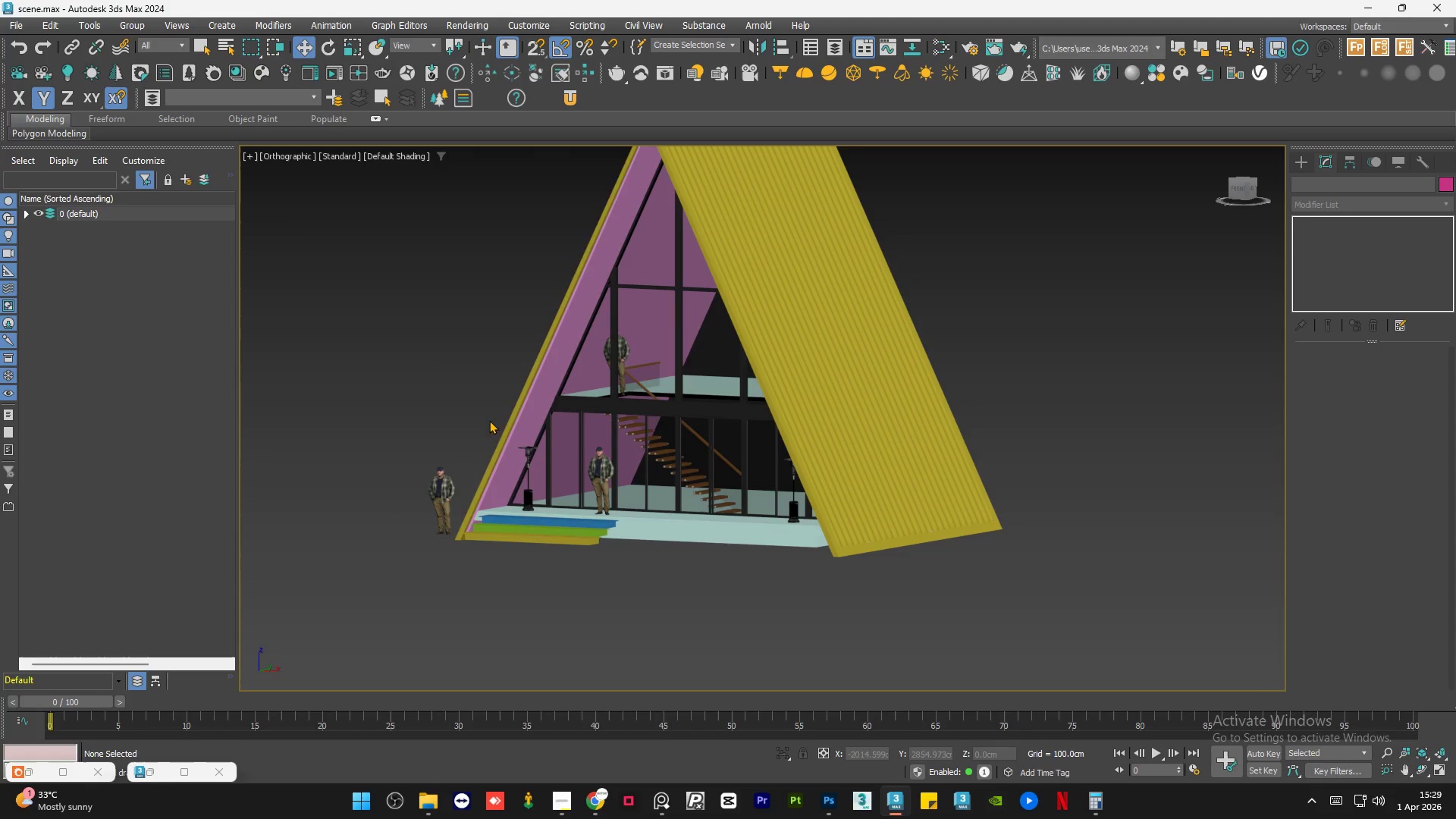 
hold_key(key=AltLeft, duration=0.73)
 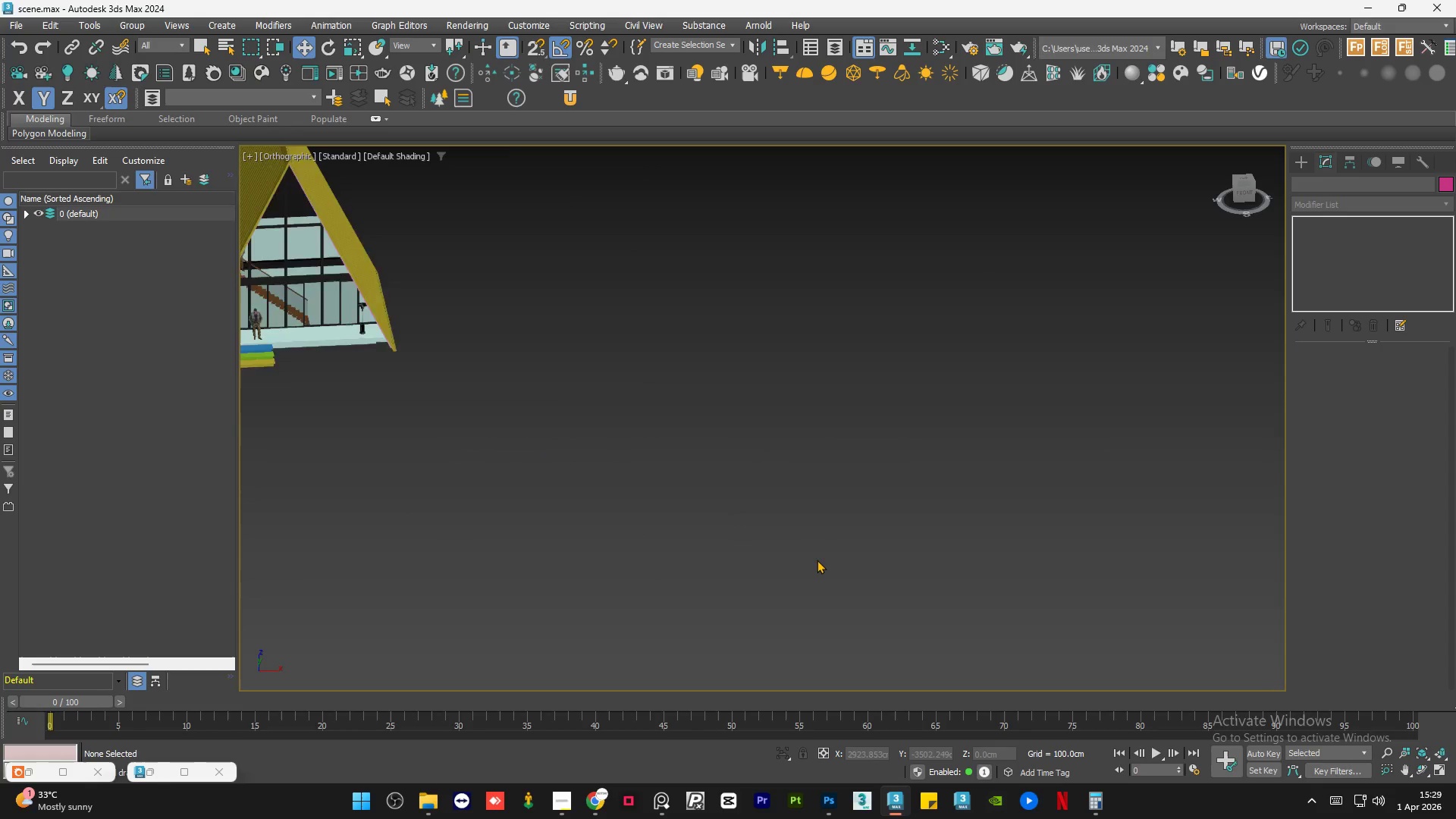 
scroll: coordinate [645, 528], scroll_direction: down, amount: 2.0
 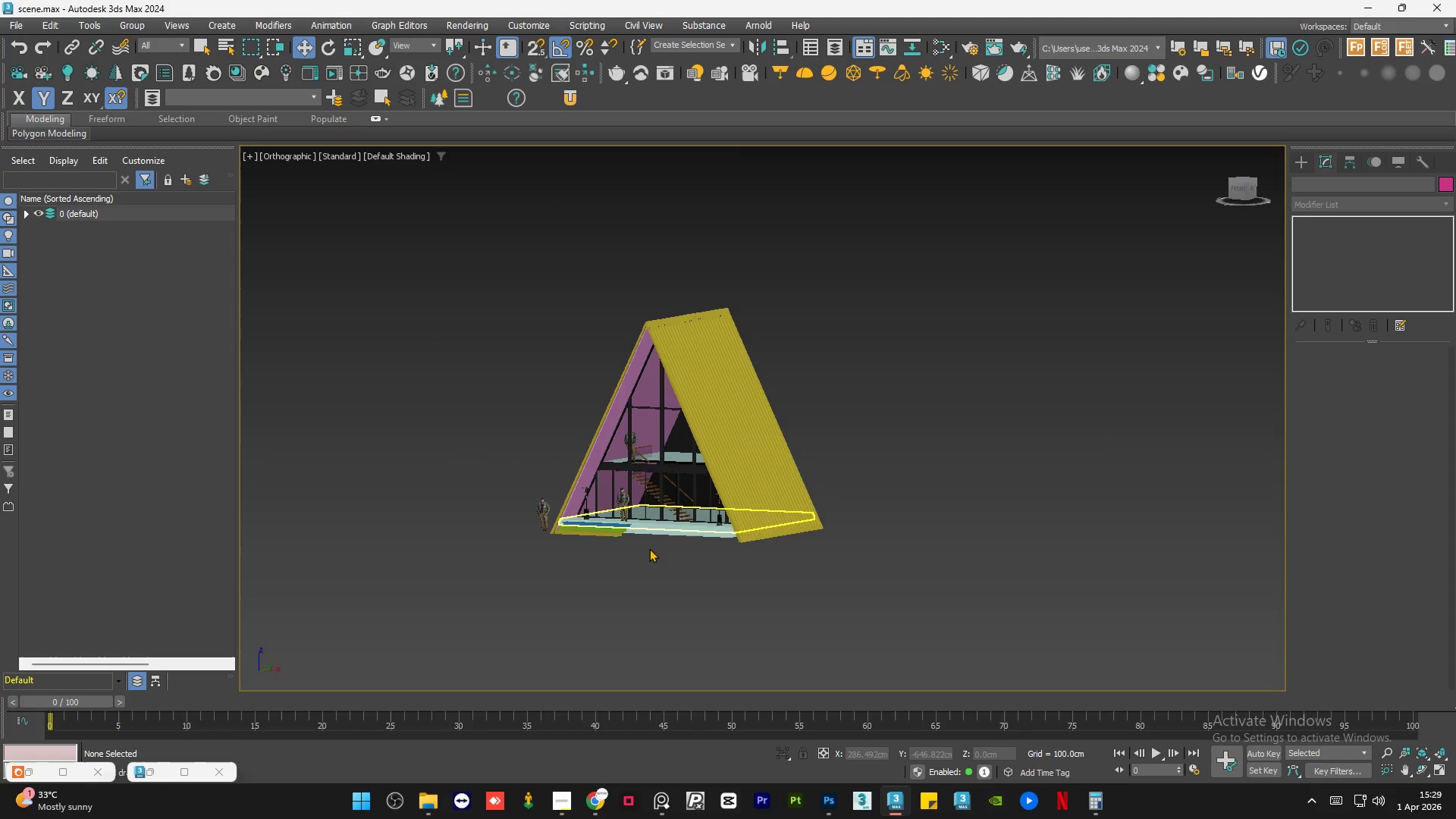 
hold_key(key=AltLeft, duration=0.53)
 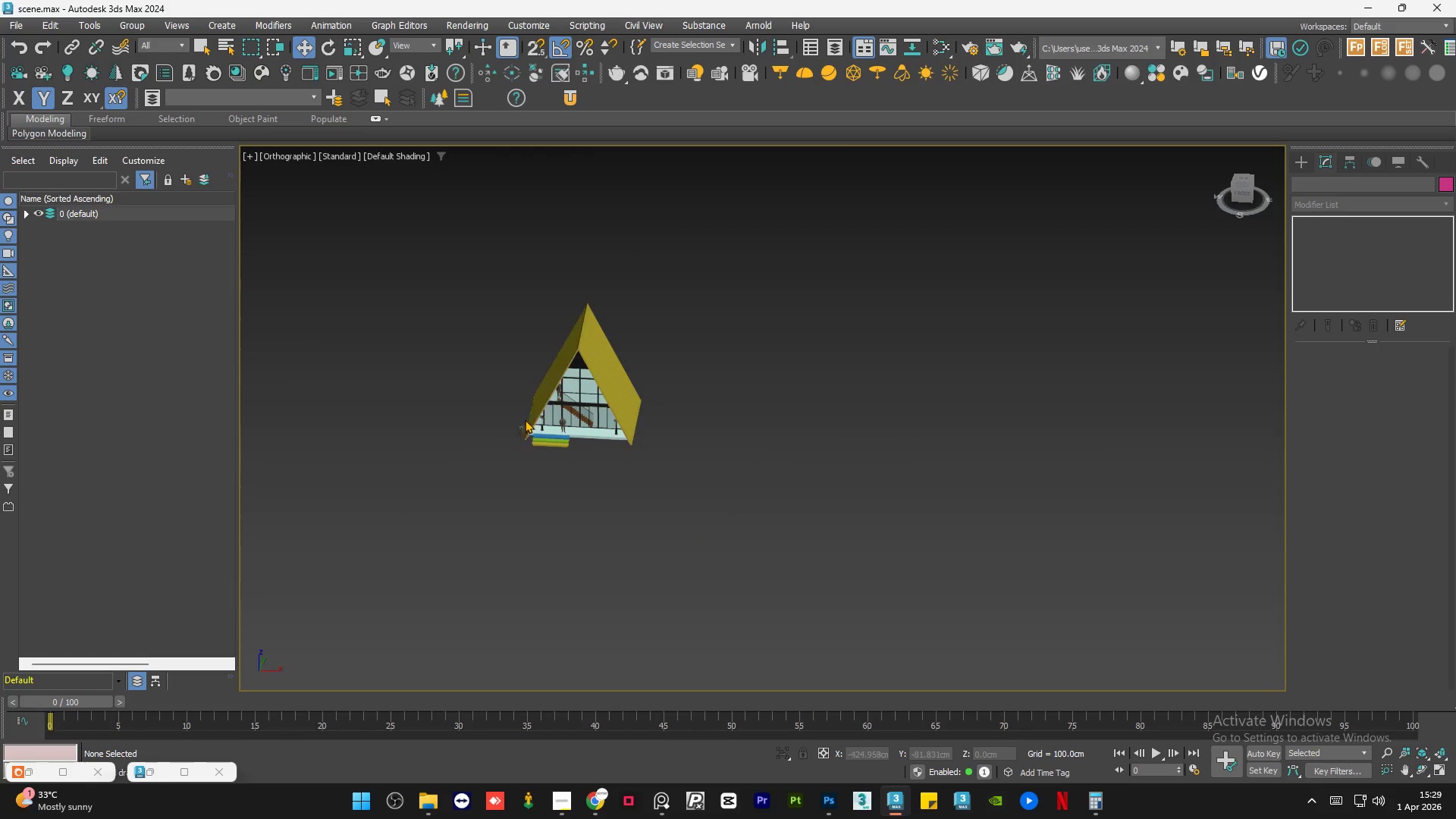 
scroll: coordinate [817, 560], scroll_direction: down, amount: 2.0
 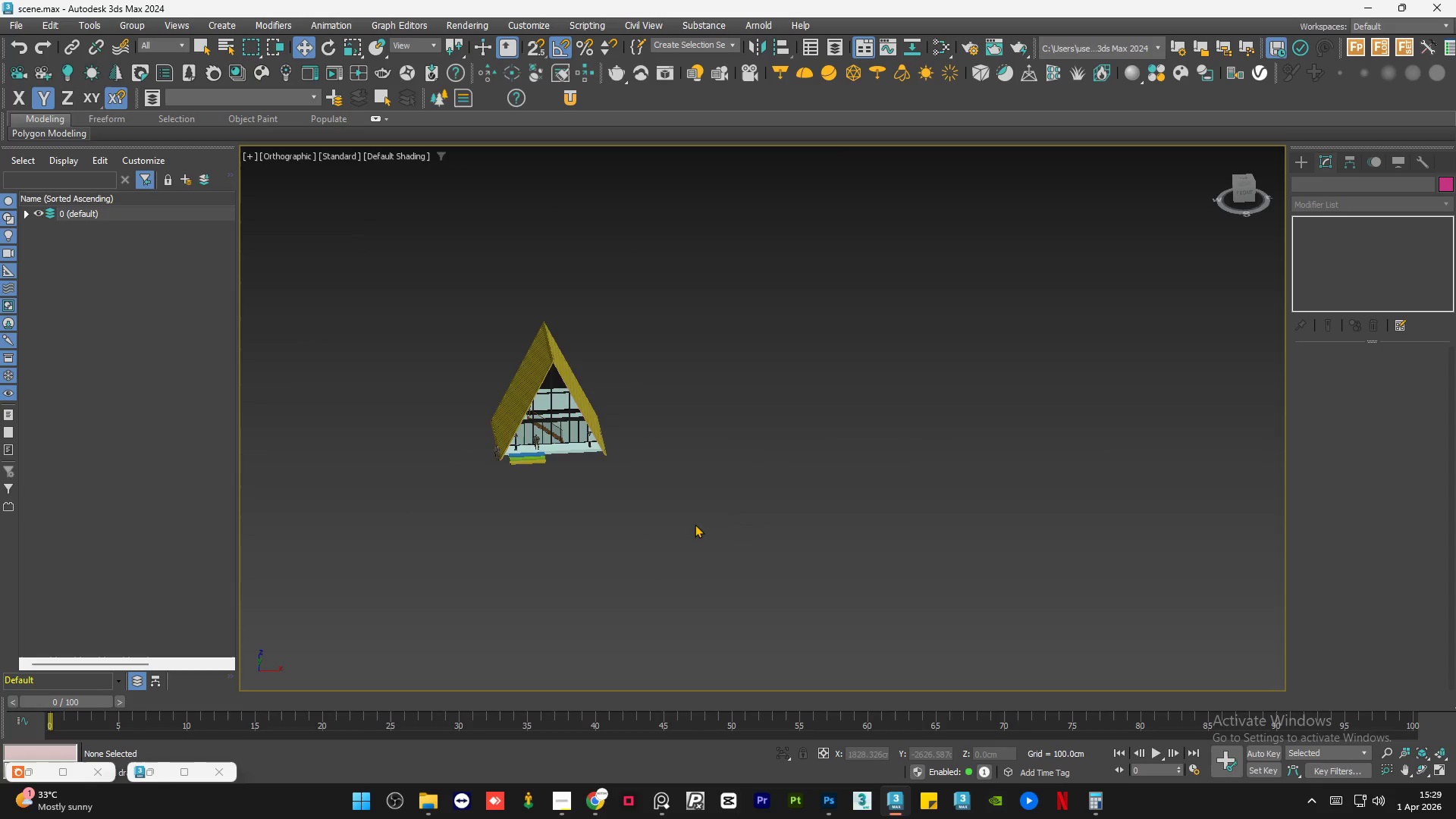 
scroll: coordinate [532, 370], scroll_direction: up, amount: 10.0
 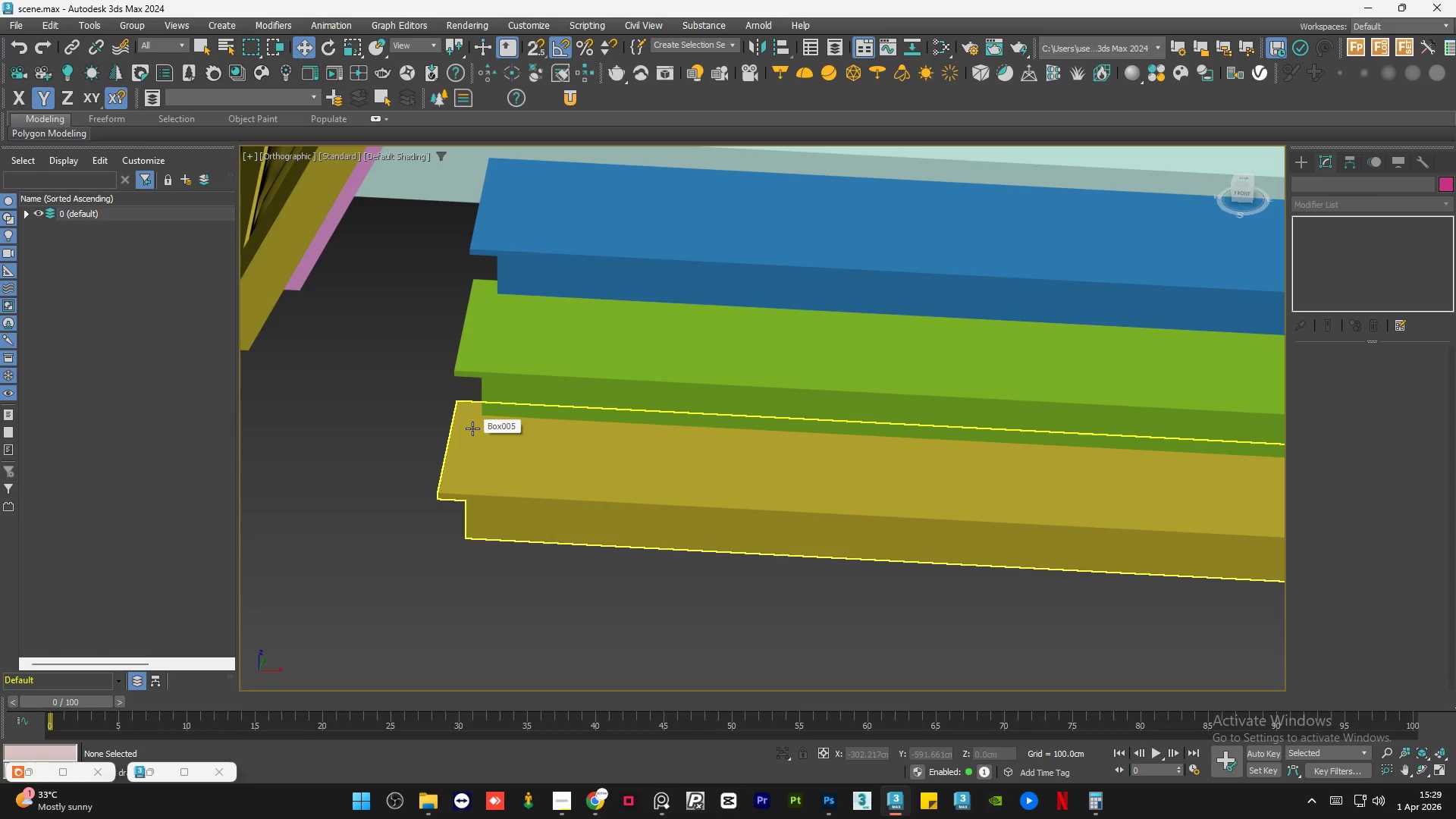 
hold_key(key=AltLeft, duration=1.5)
 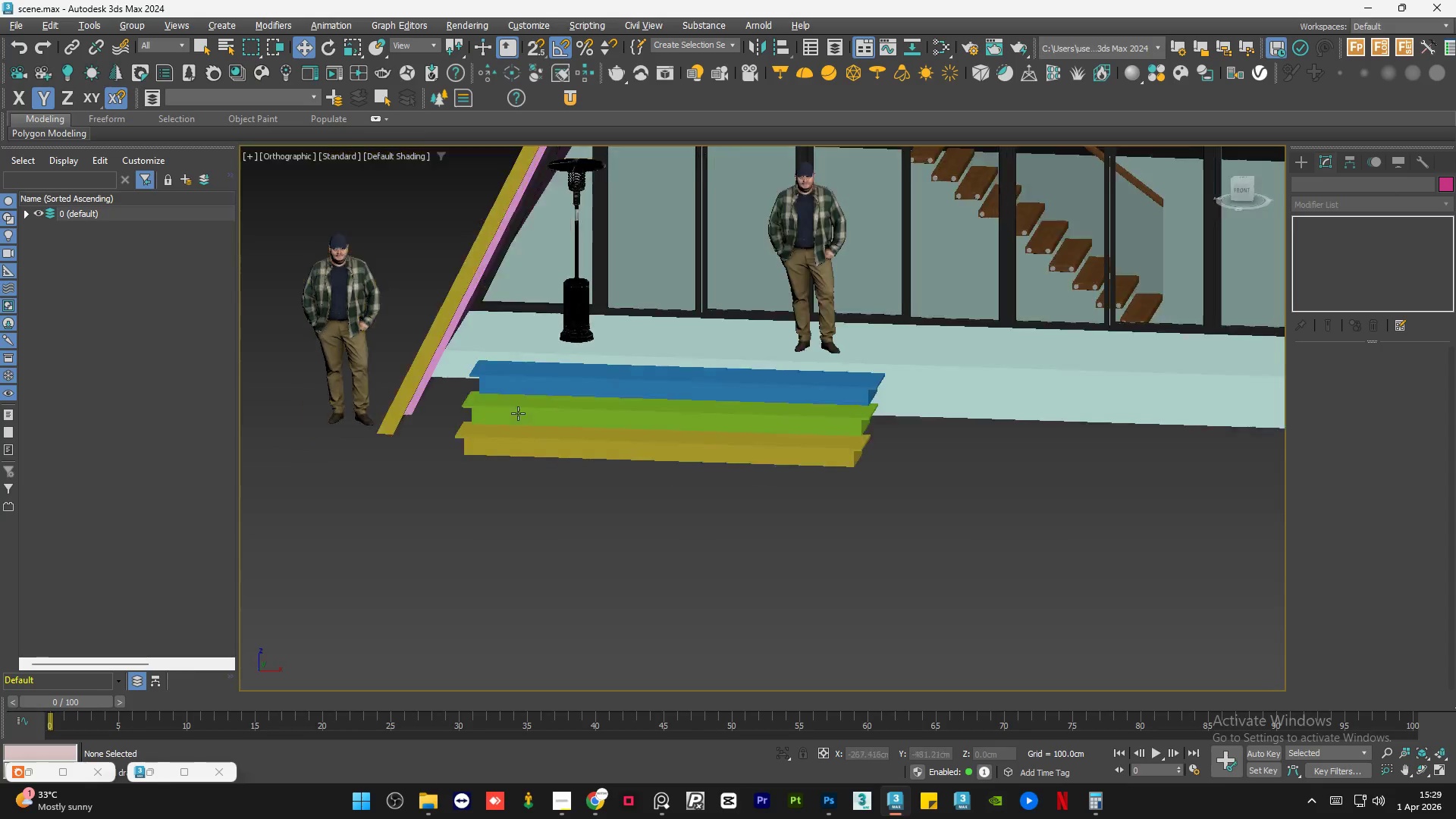 
scroll: coordinate [466, 436], scroll_direction: down, amount: 3.0
 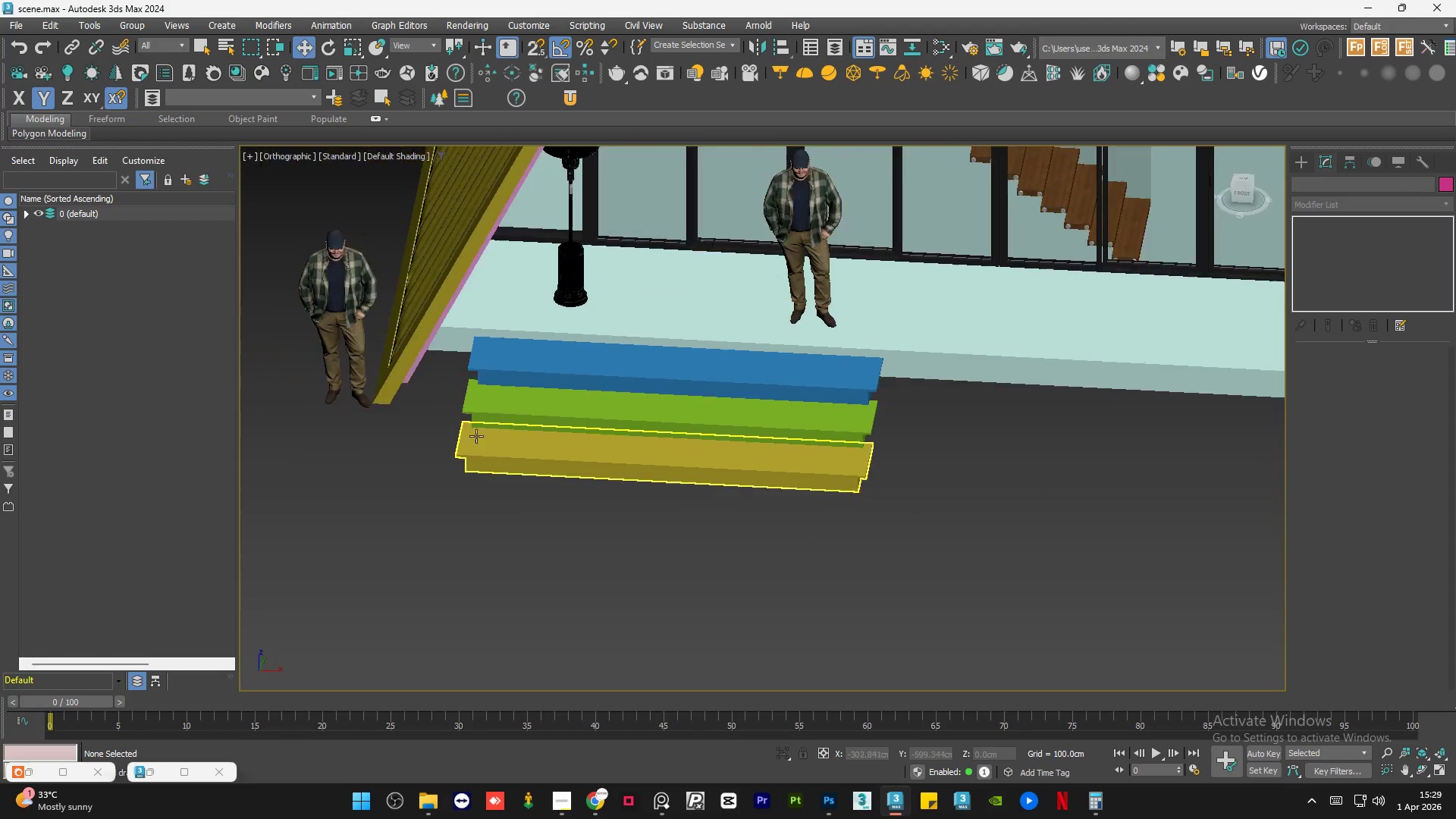 
key(Alt+AltLeft)
 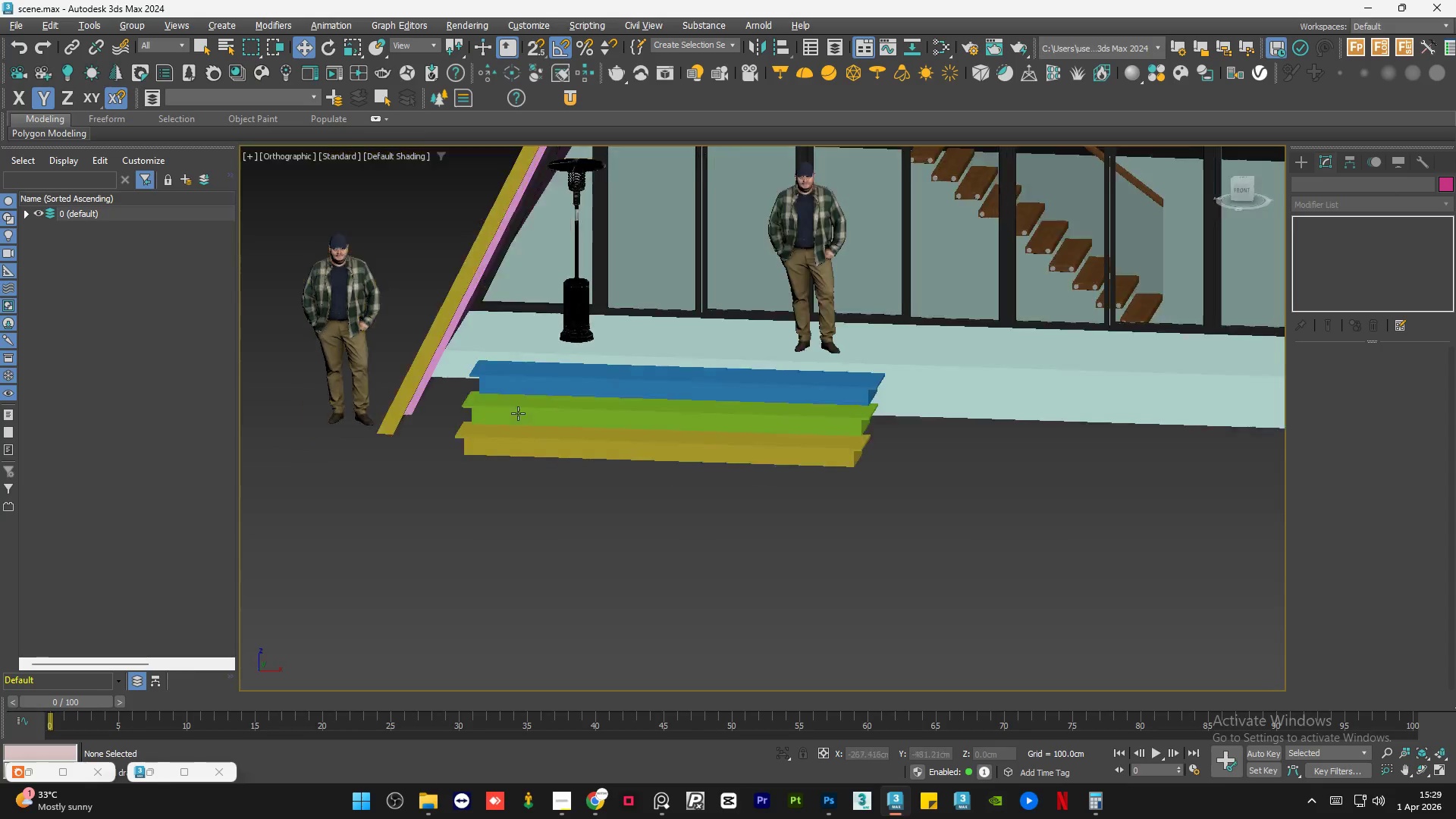 
key(Alt+AltLeft)
 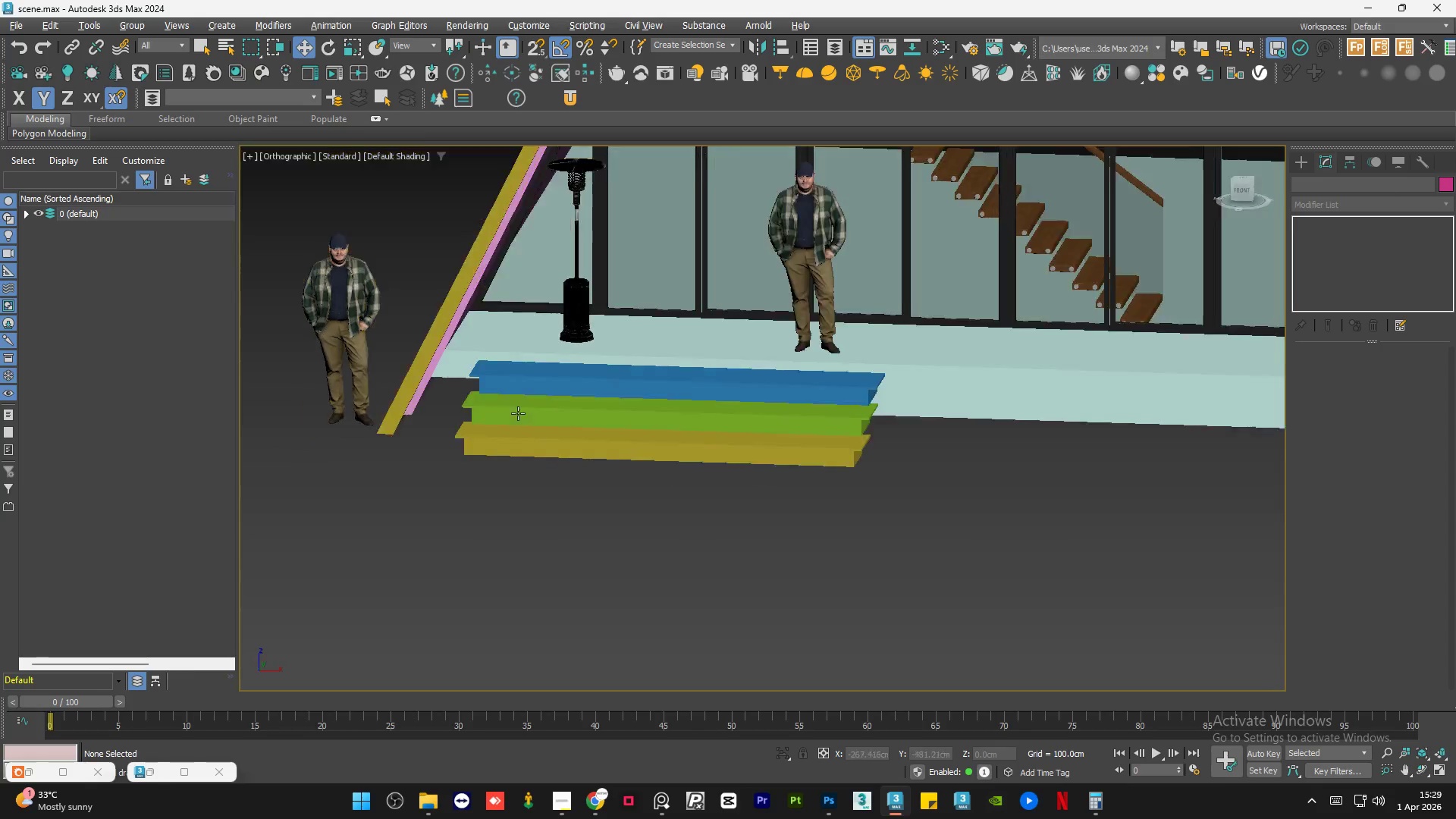 
key(Alt+AltLeft)
 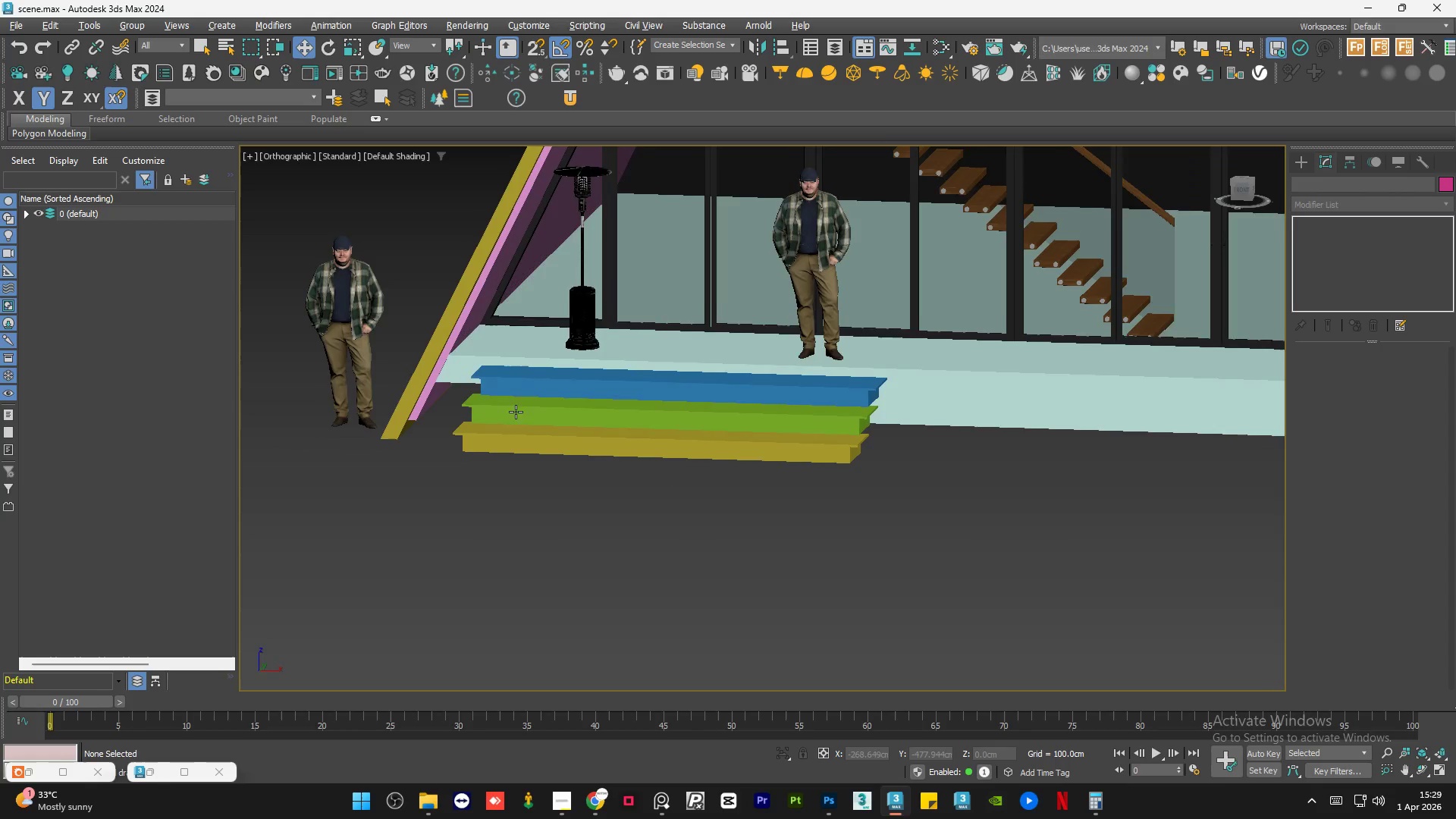 
key(Alt+AltLeft)
 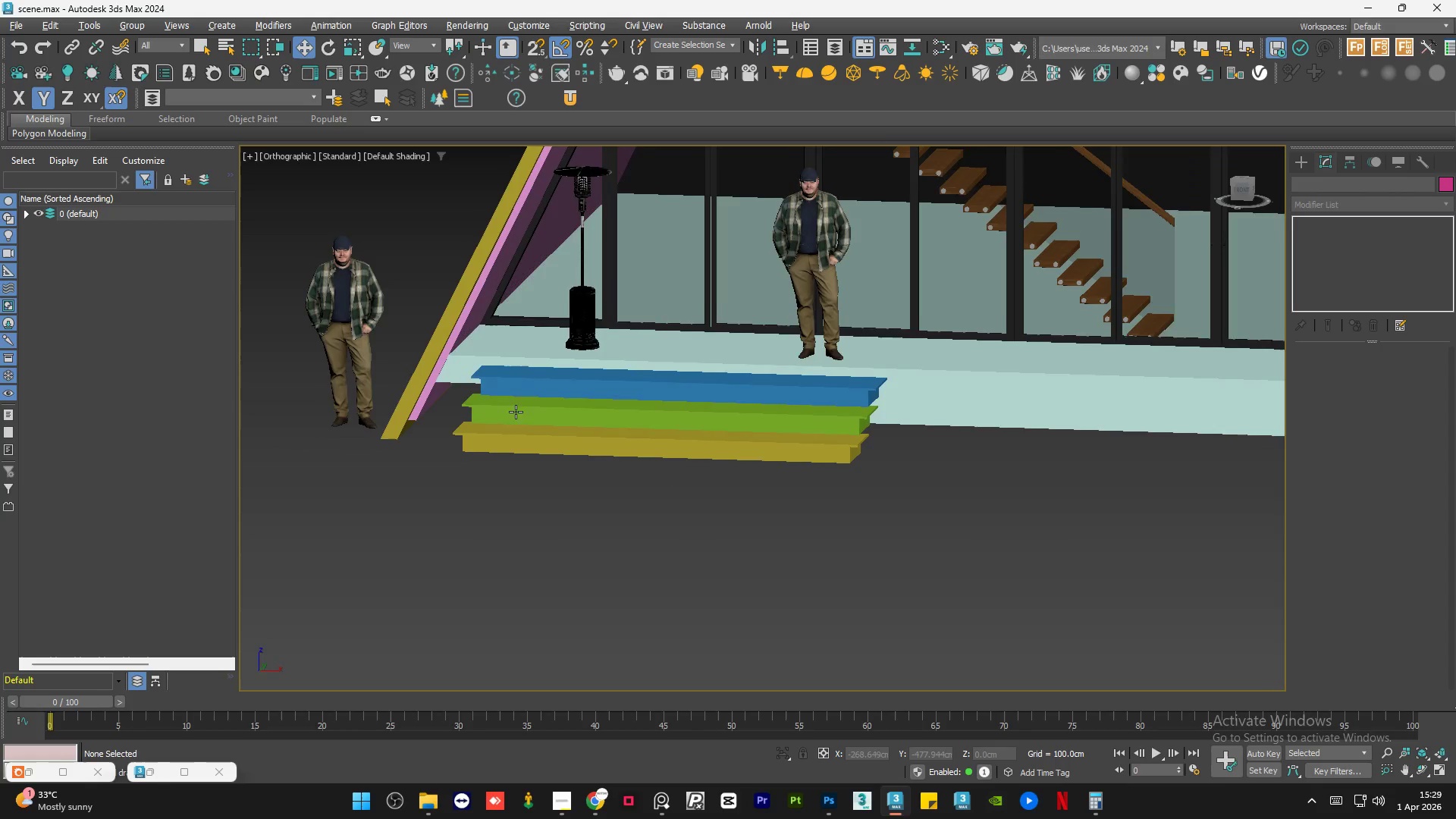 
key(Alt+AltLeft)
 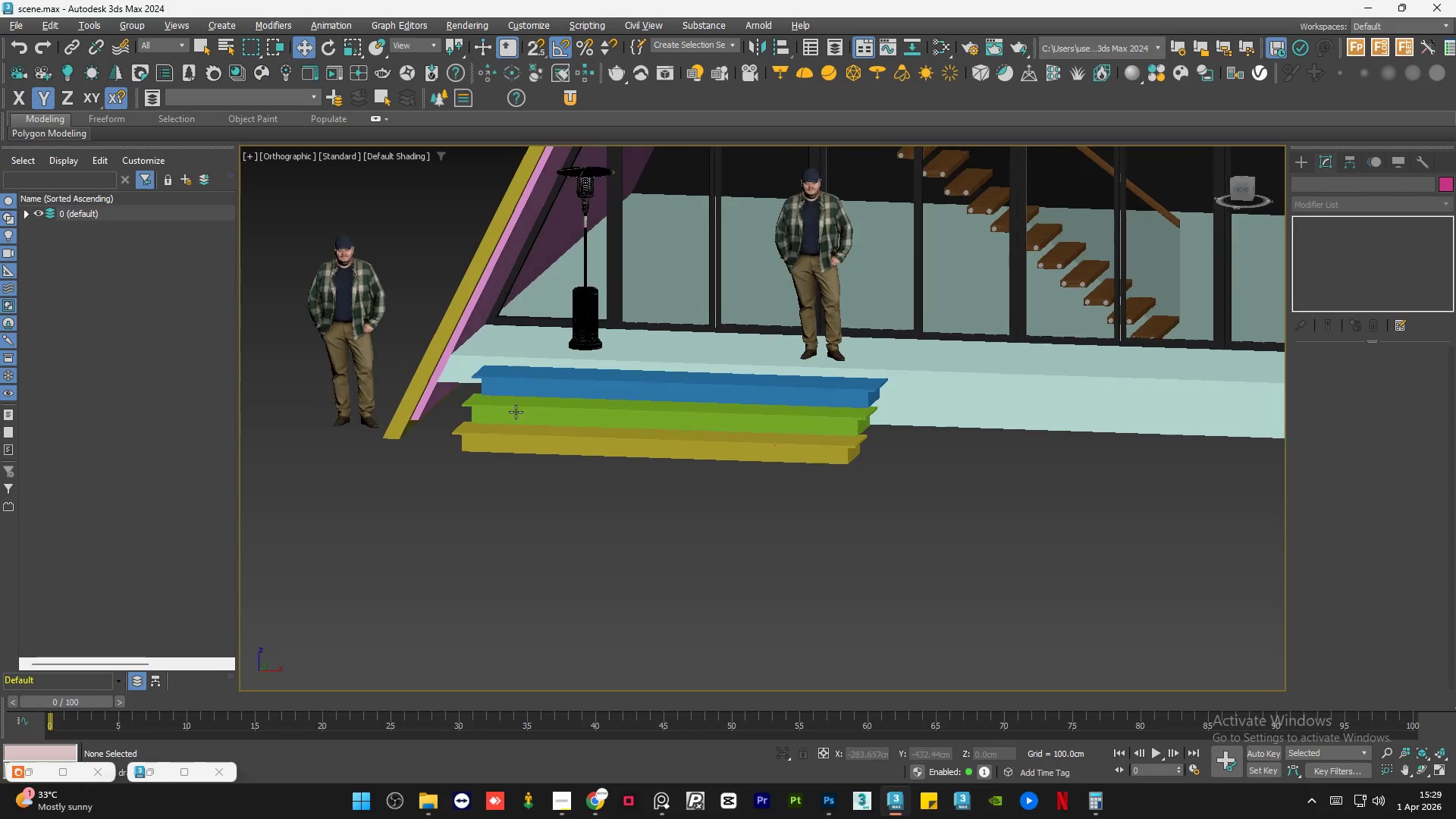 
key(Alt+AltLeft)
 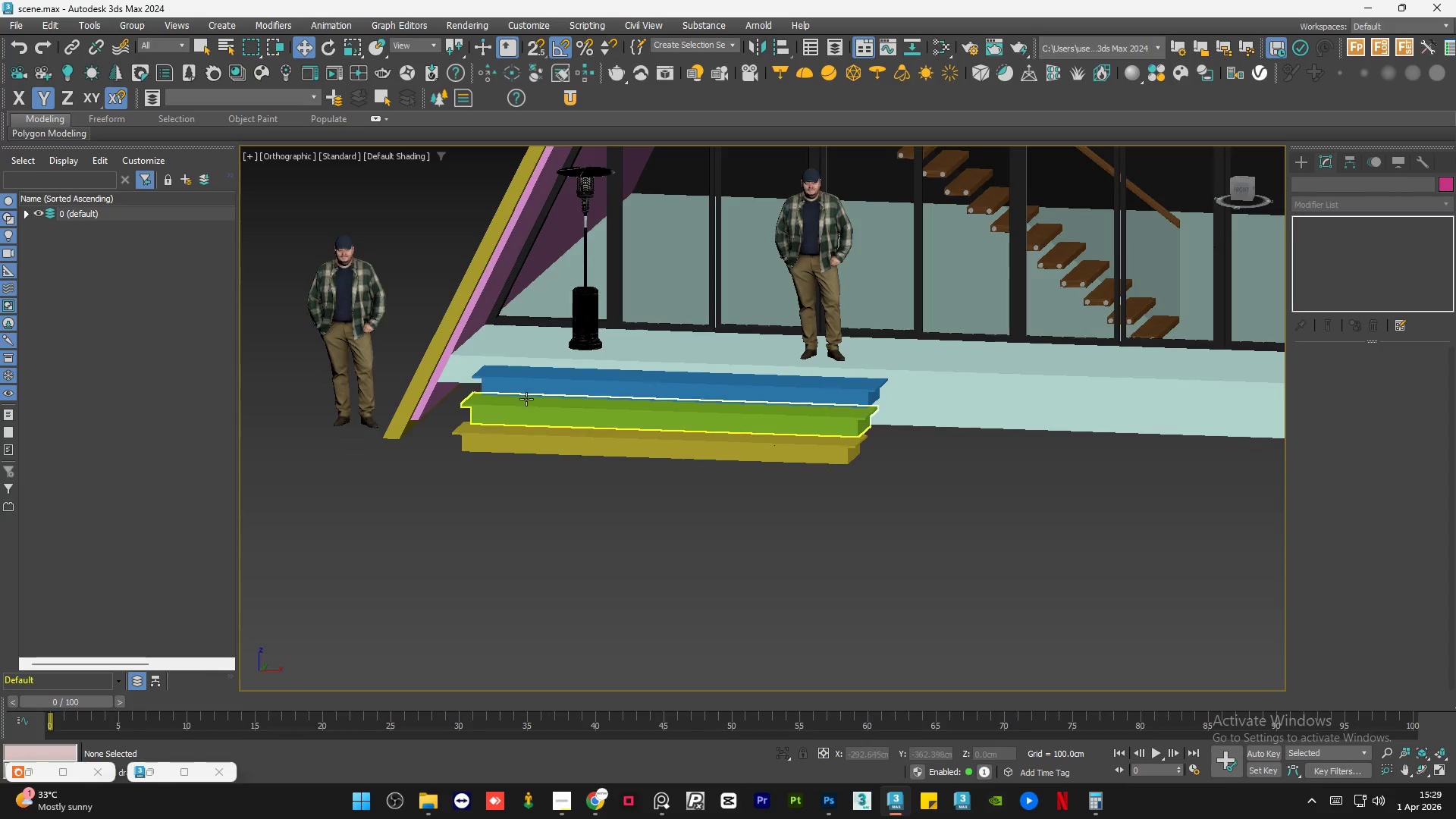 
hold_key(key=AltLeft, duration=1.5)
 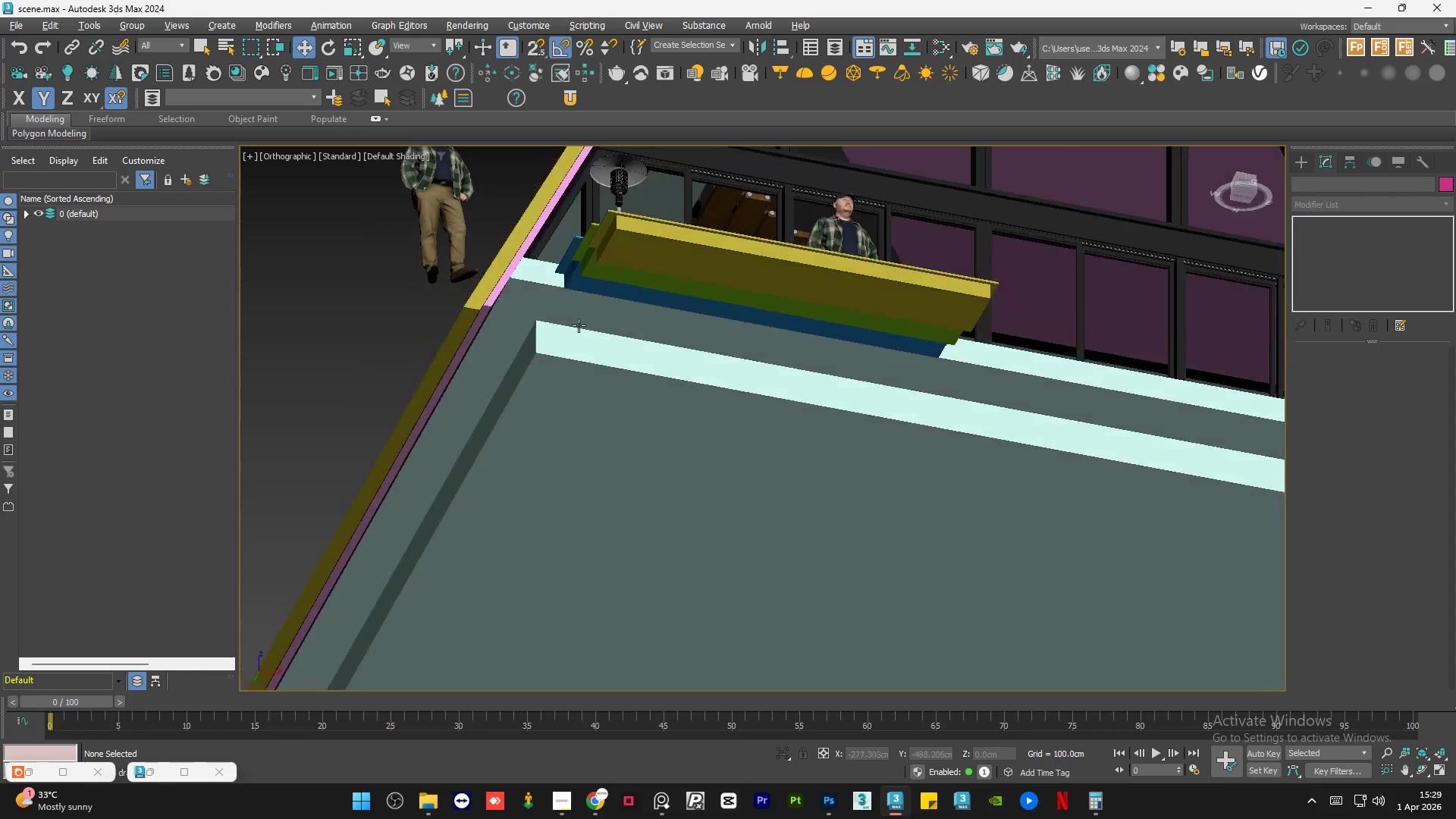 
hold_key(key=AltLeft, duration=1.52)
 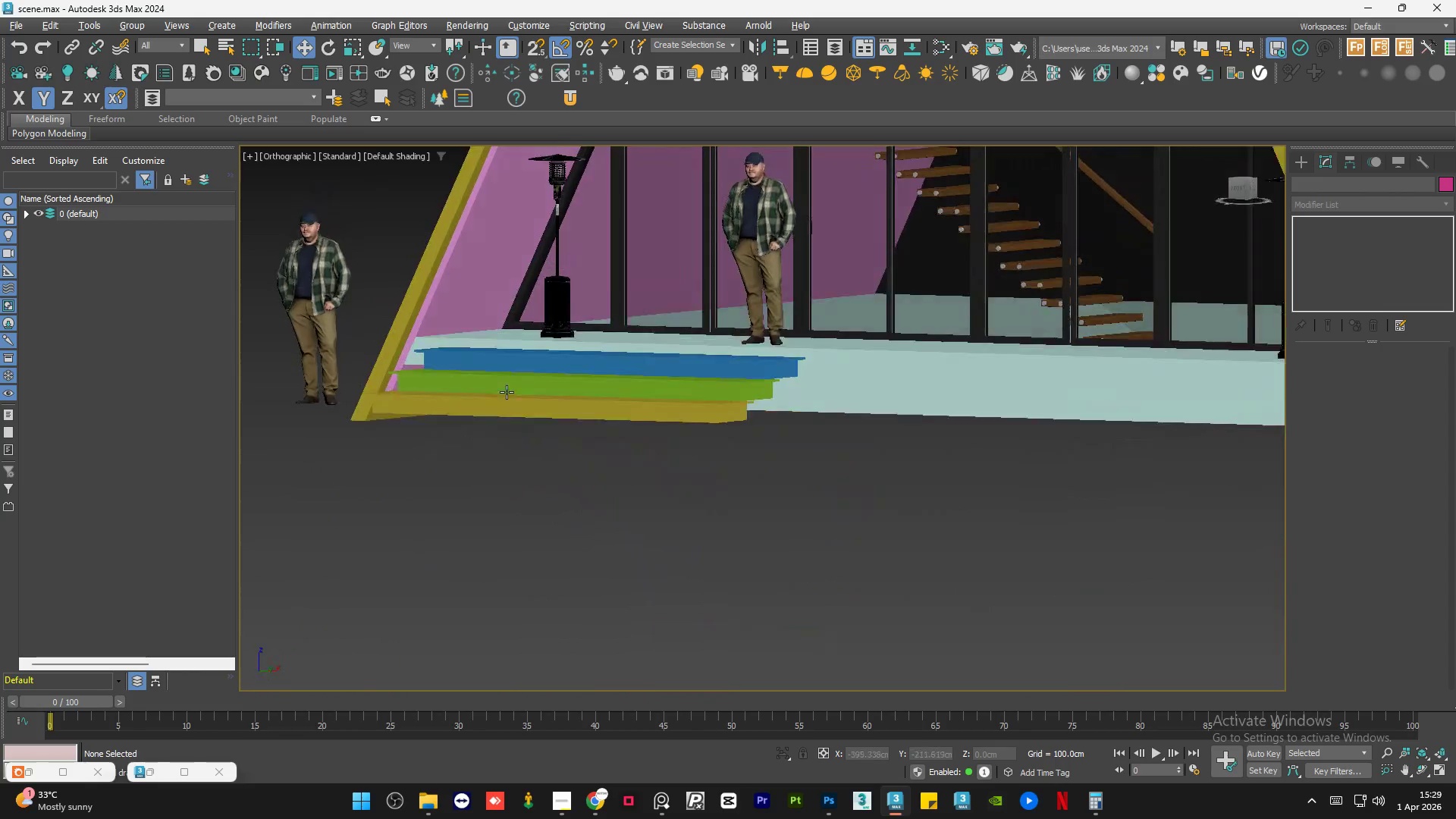 
hold_key(key=AltLeft, duration=1.34)
 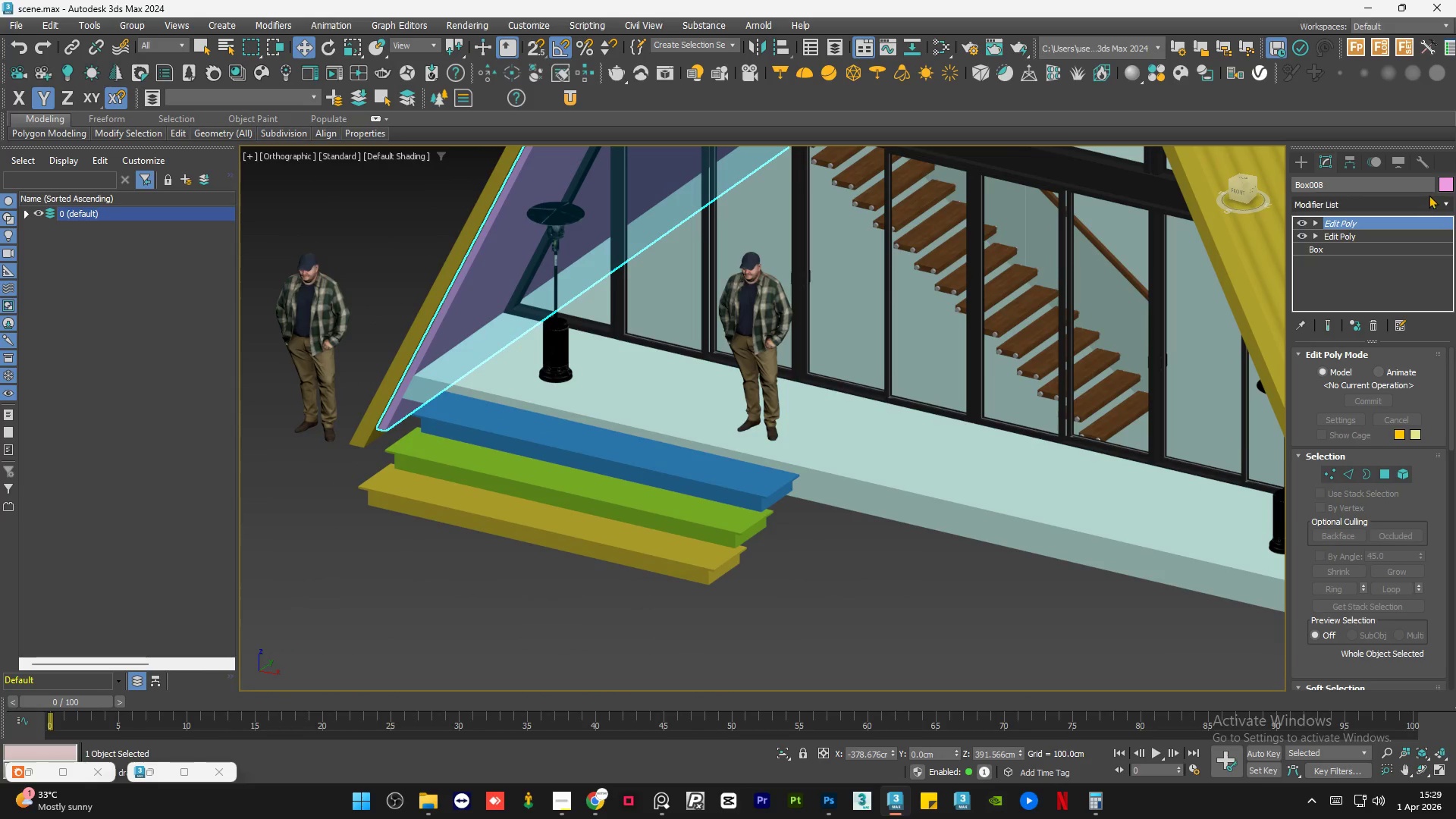 
right_click([1400, 220])
 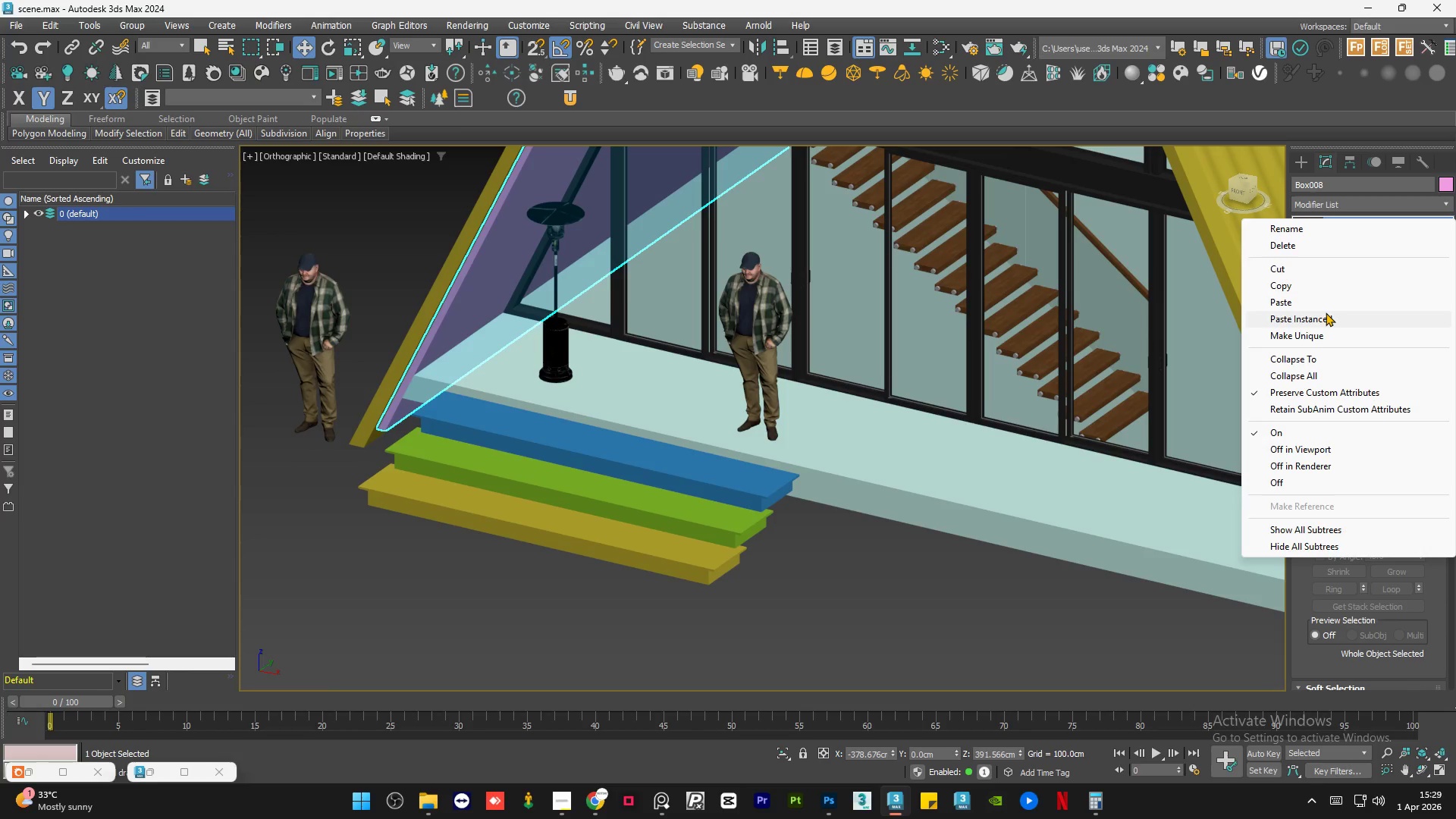 
left_click([1326, 312])
 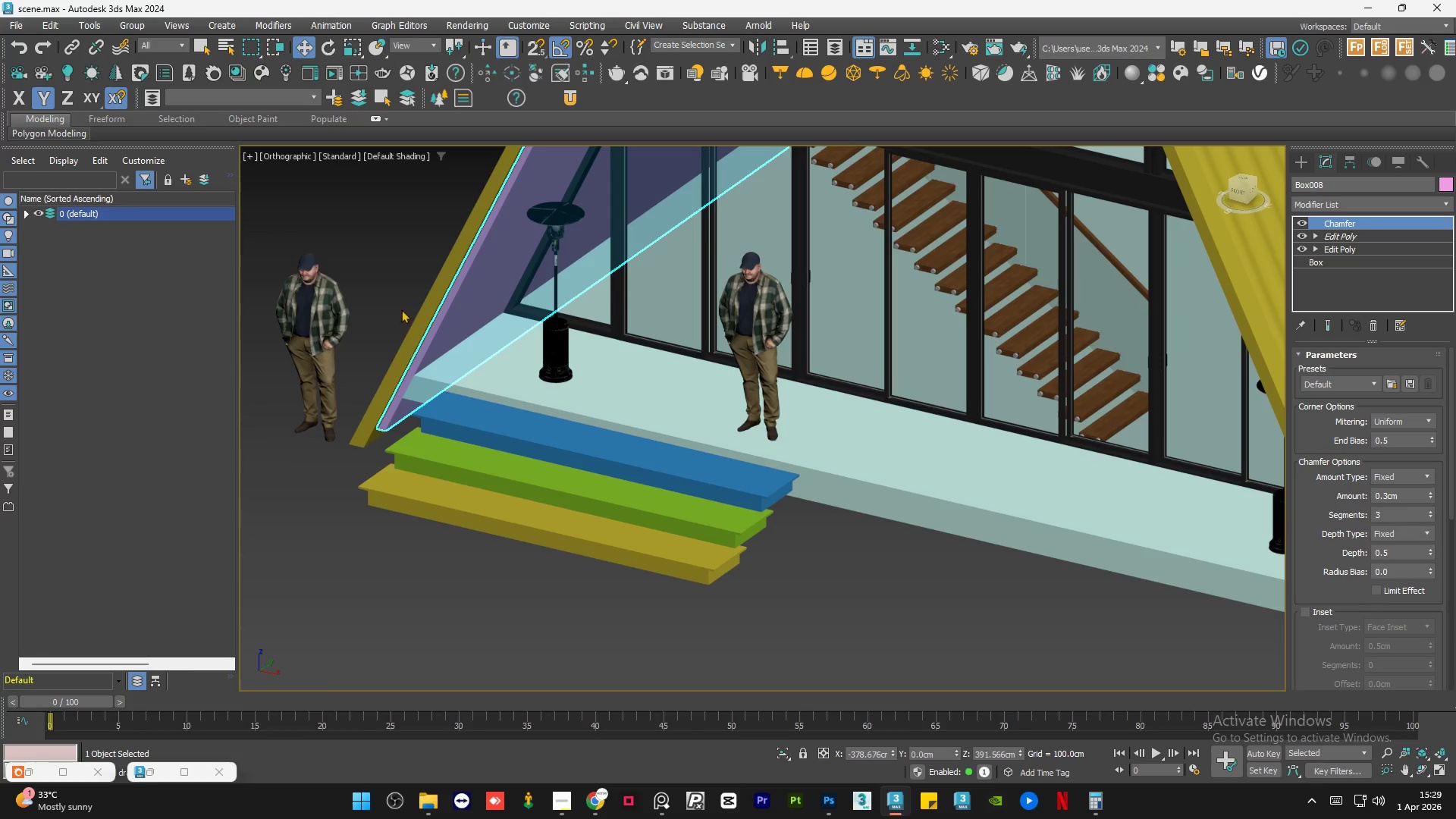 
scroll: coordinate [384, 431], scroll_direction: up, amount: 12.0
 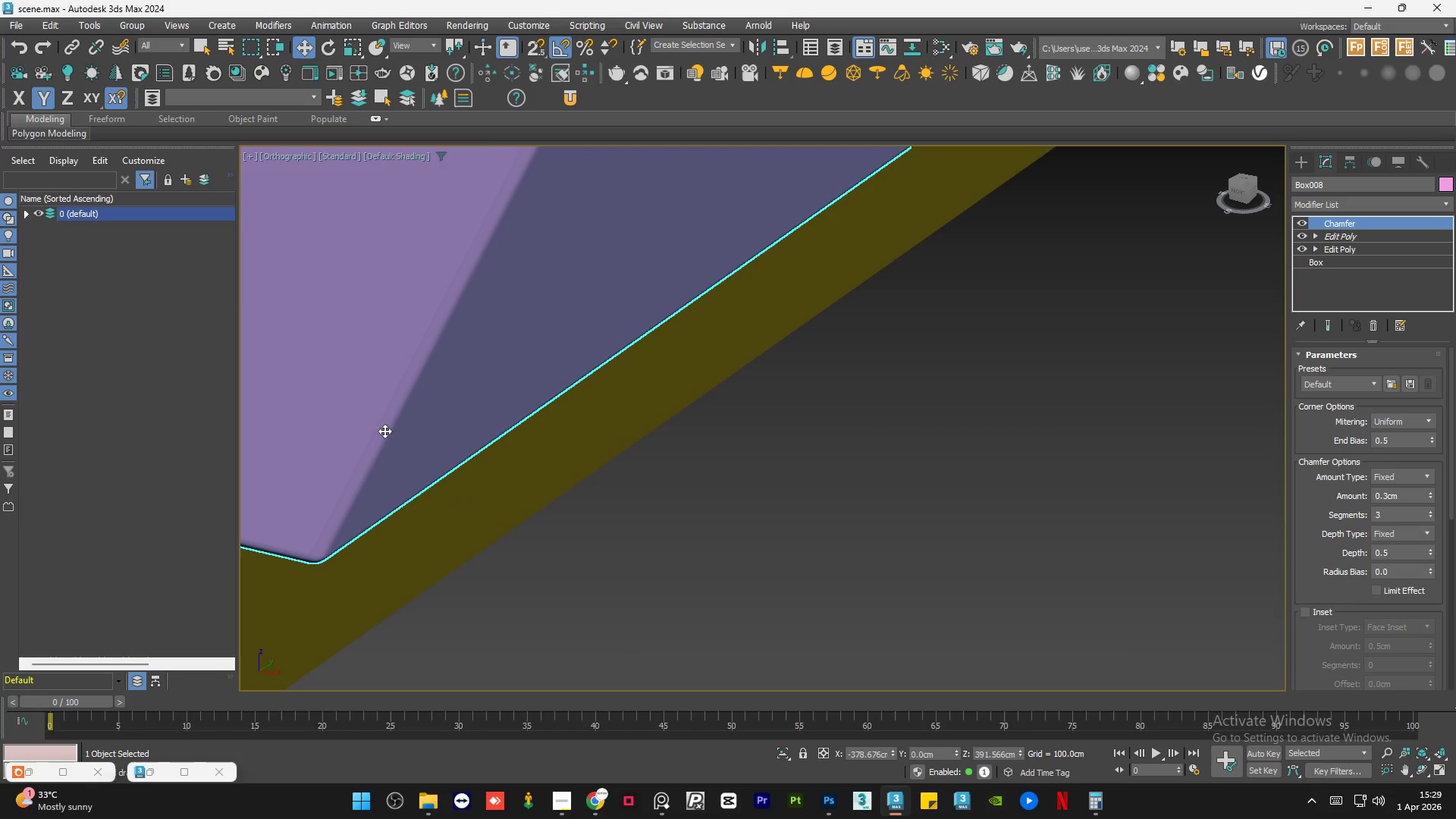 
scroll: coordinate [403, 456], scroll_direction: down, amount: 5.0
 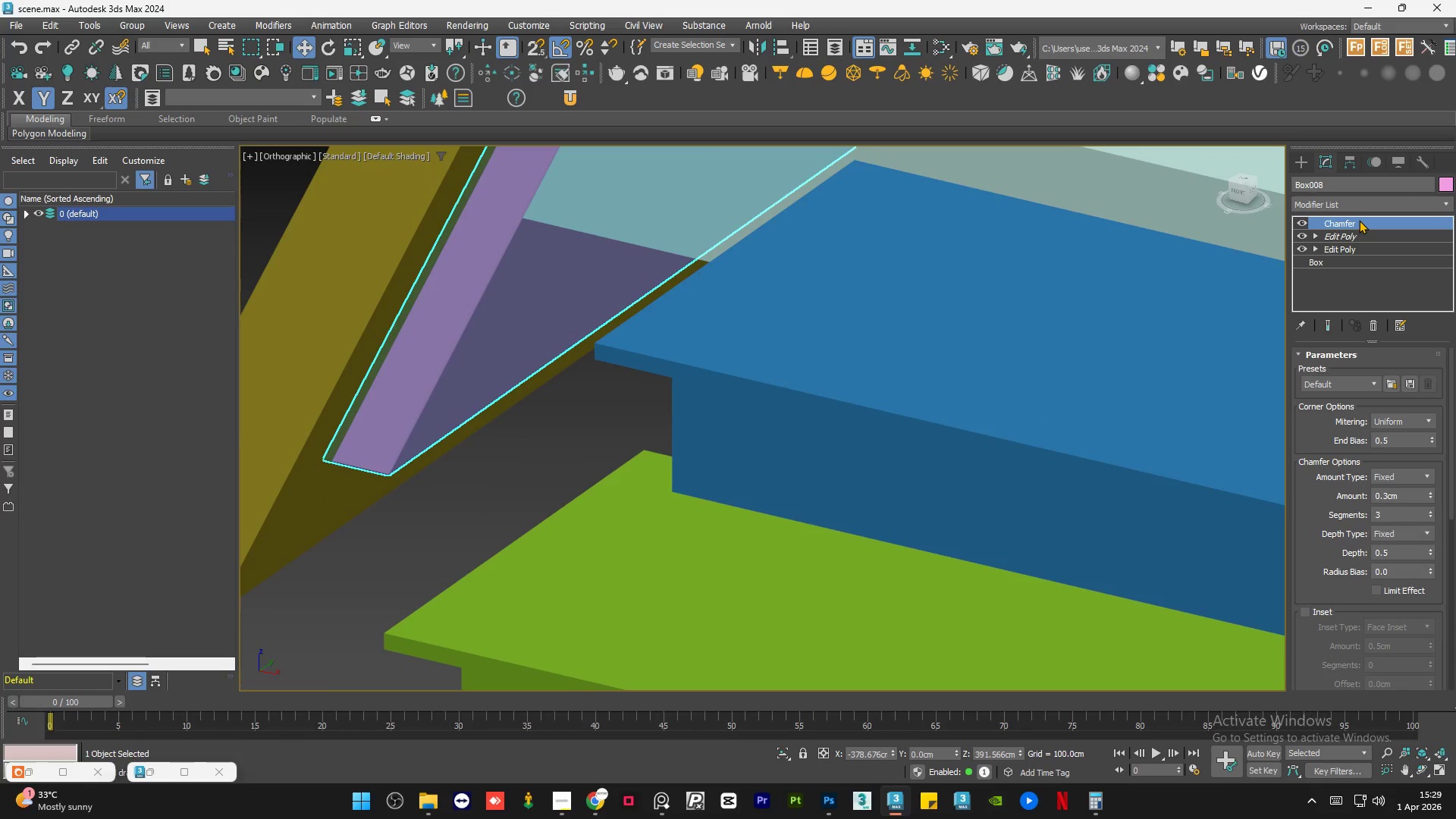 
right_click([1359, 221])
 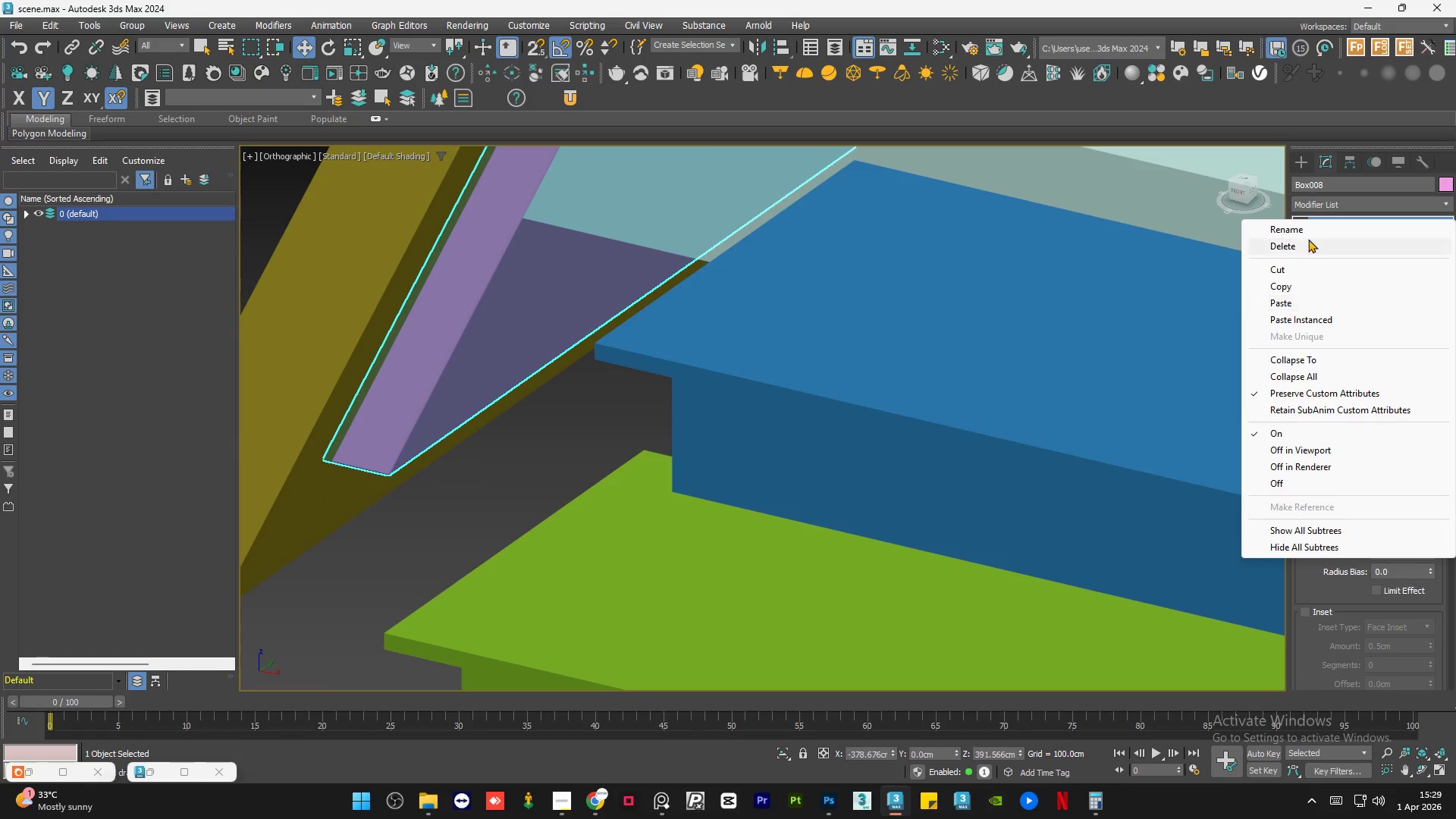 
left_click([1301, 248])
 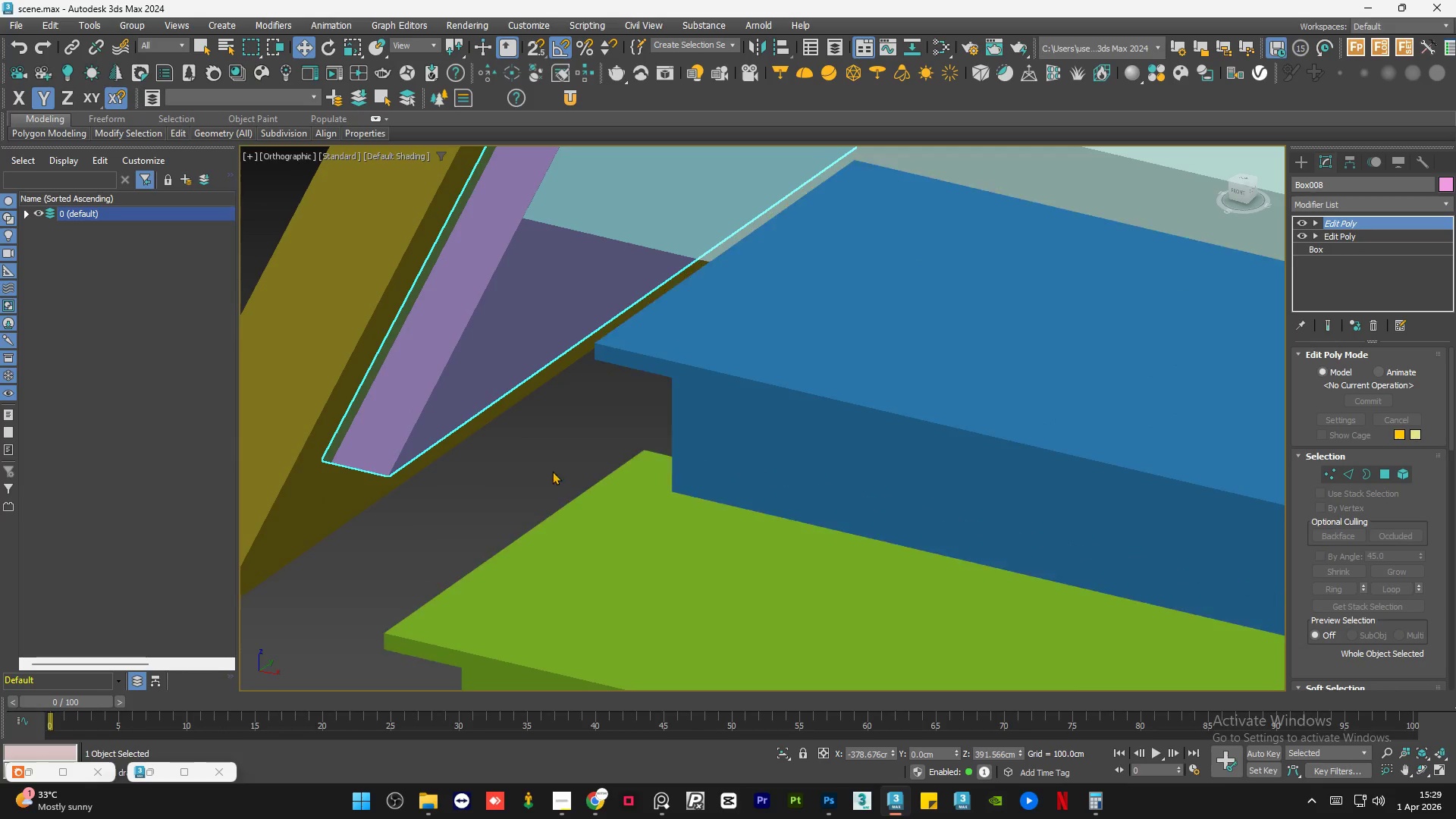 
left_click([554, 454])
 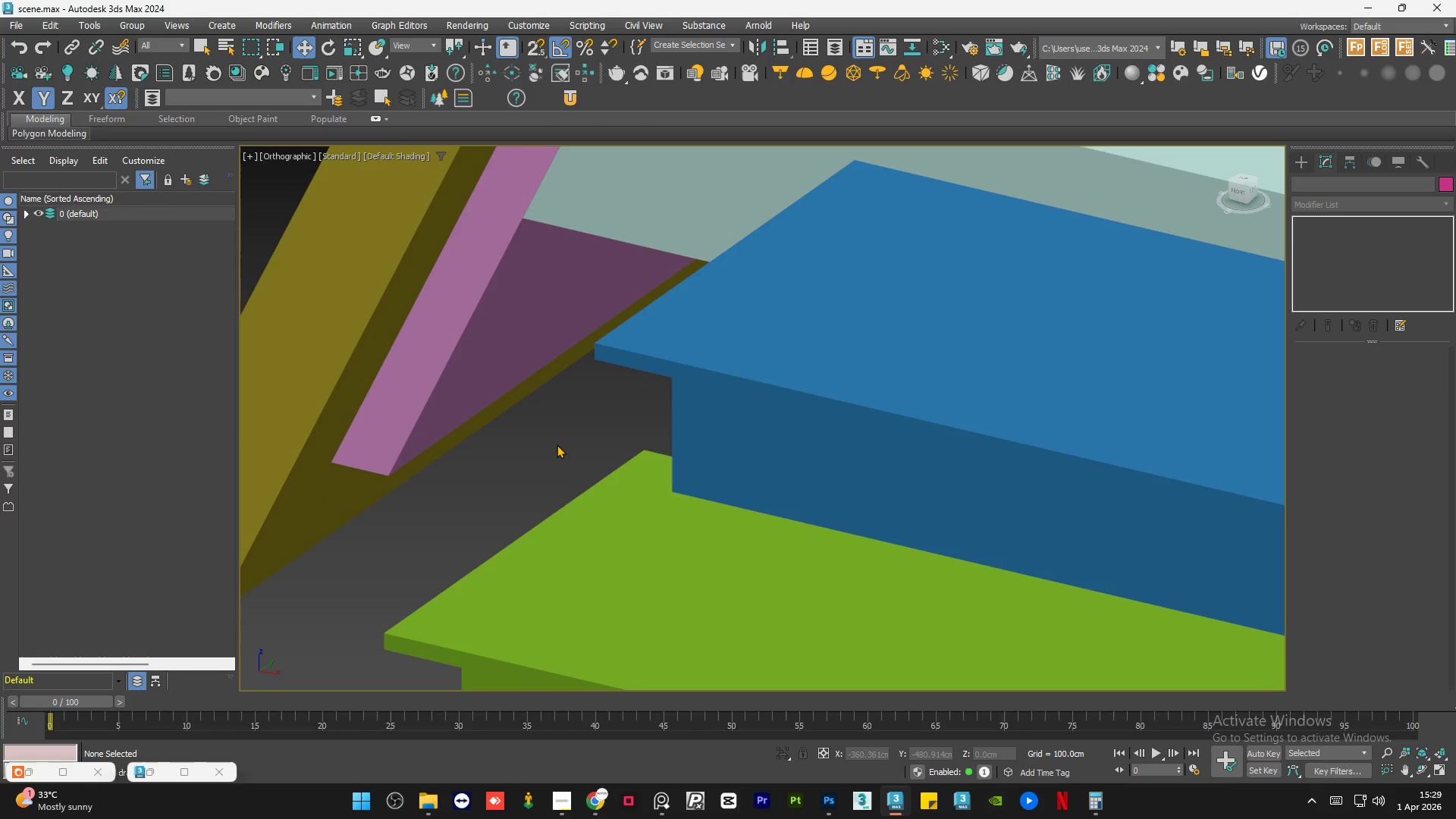 
key(Control+S)
 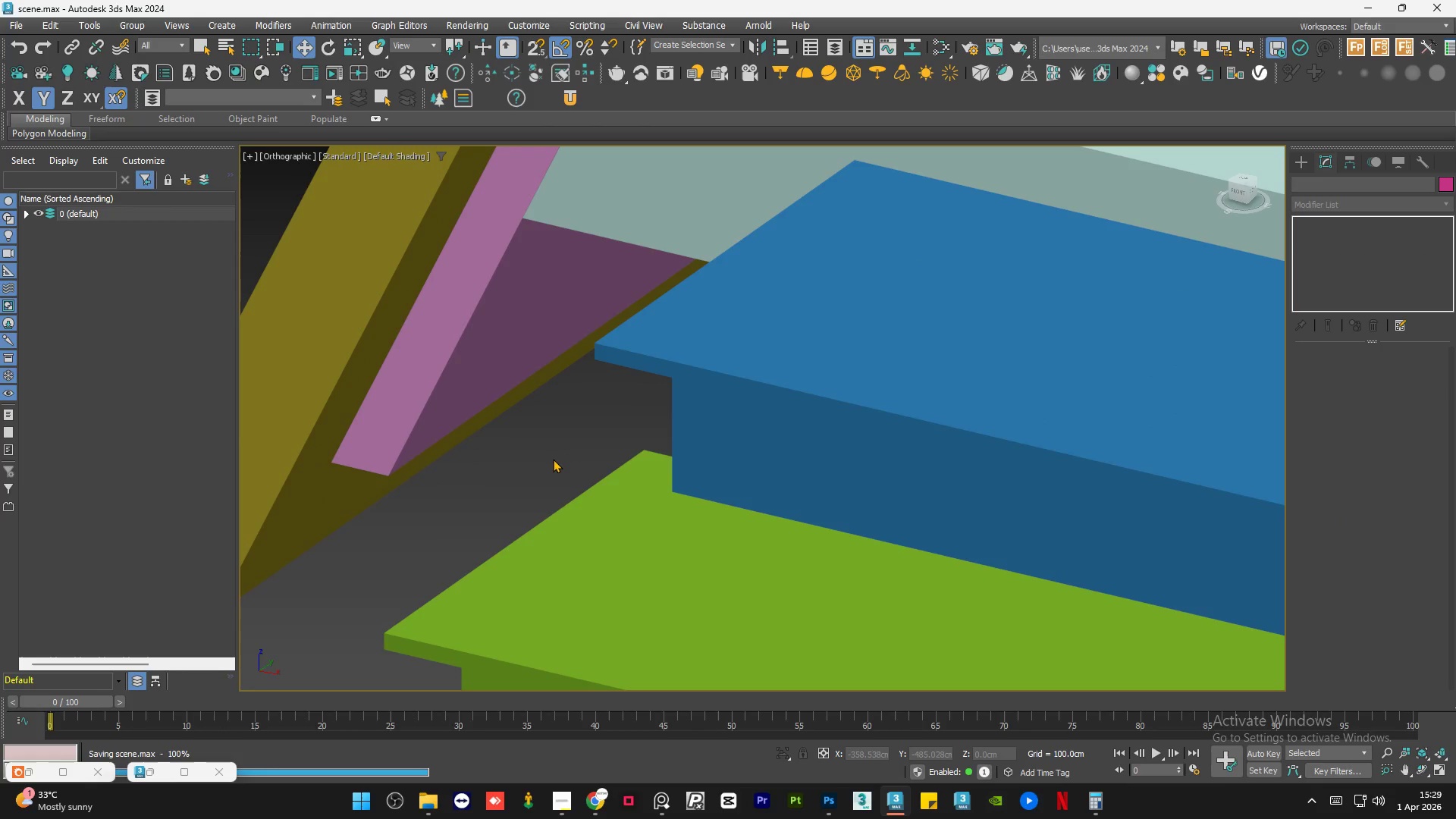 
hold_key(key=AltLeft, duration=1.3)
 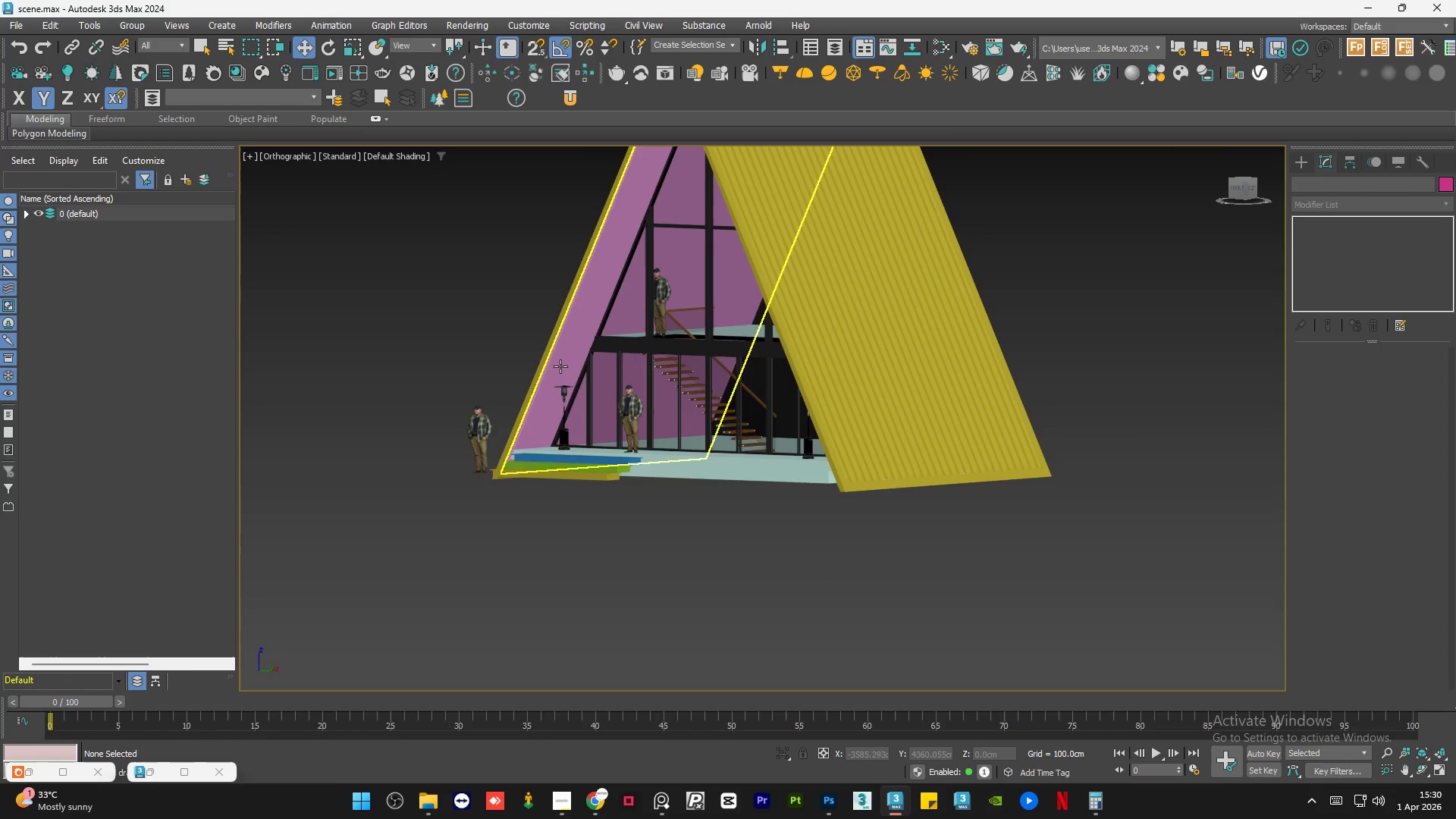 
scroll: coordinate [515, 491], scroll_direction: down, amount: 9.0
 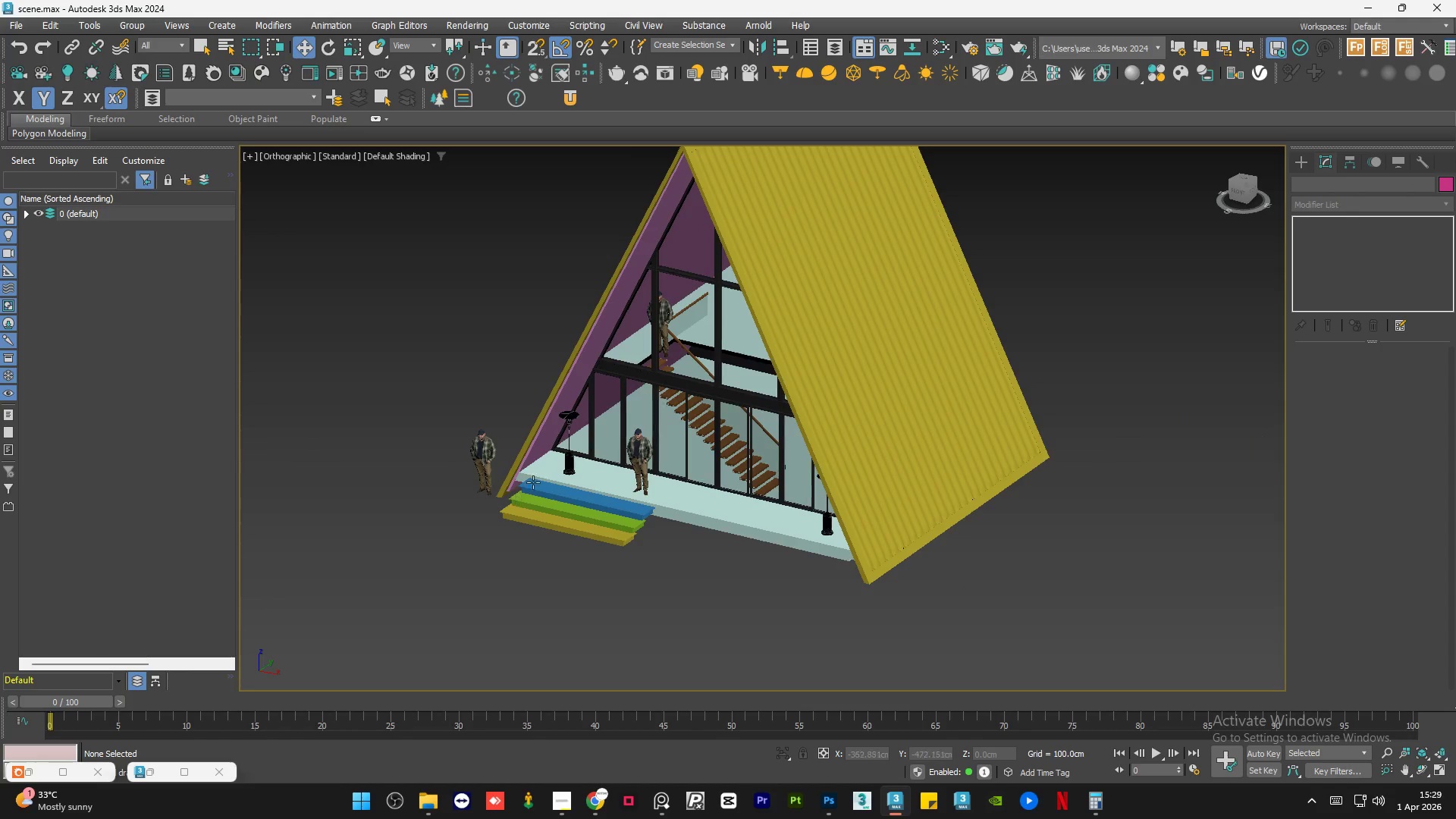 
hold_key(key=AltLeft, duration=26.2)
scroll: coordinate [563, 369], scroll_direction: up, amount: 3.0
 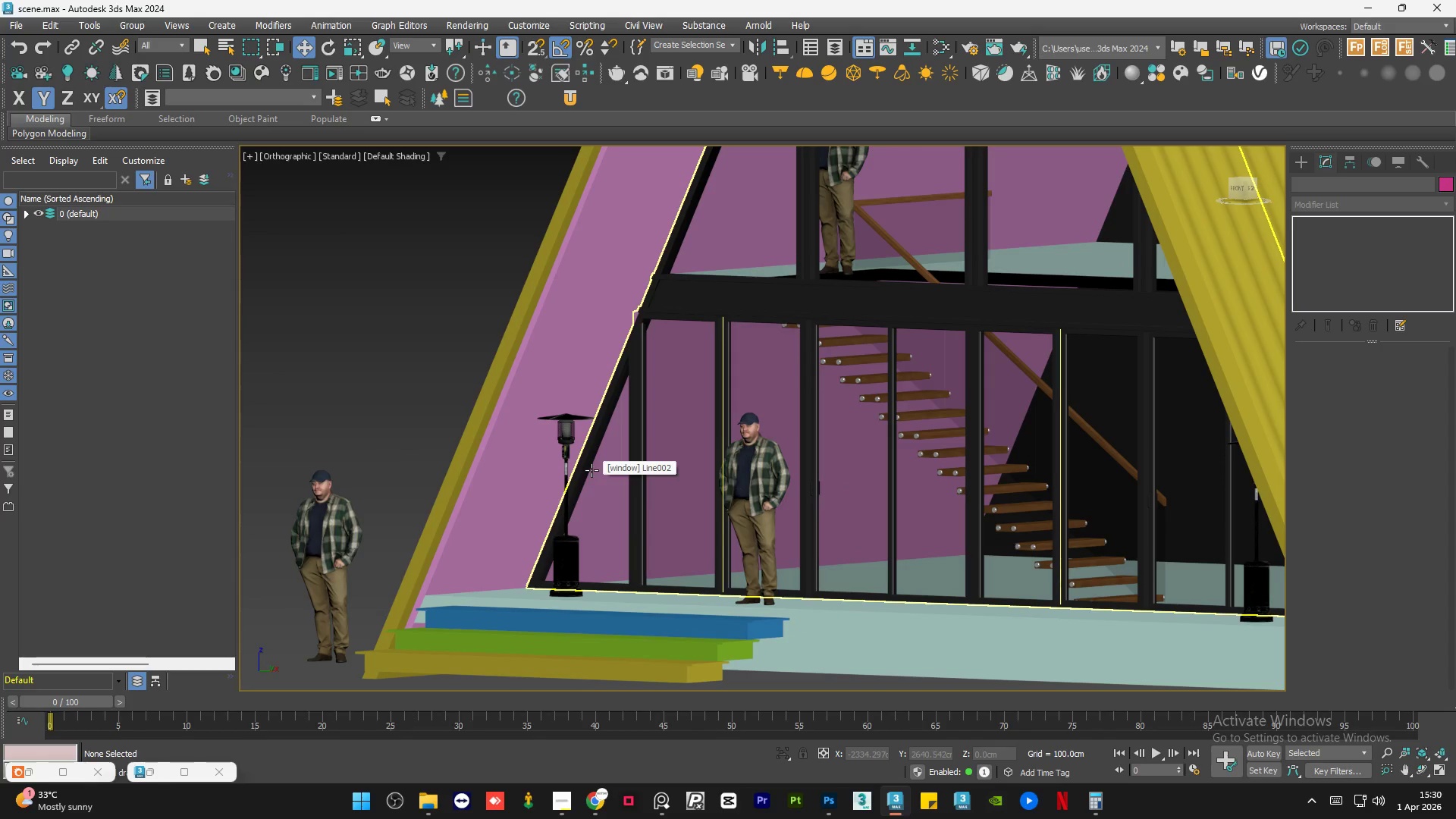 
left_click([442, 388])
 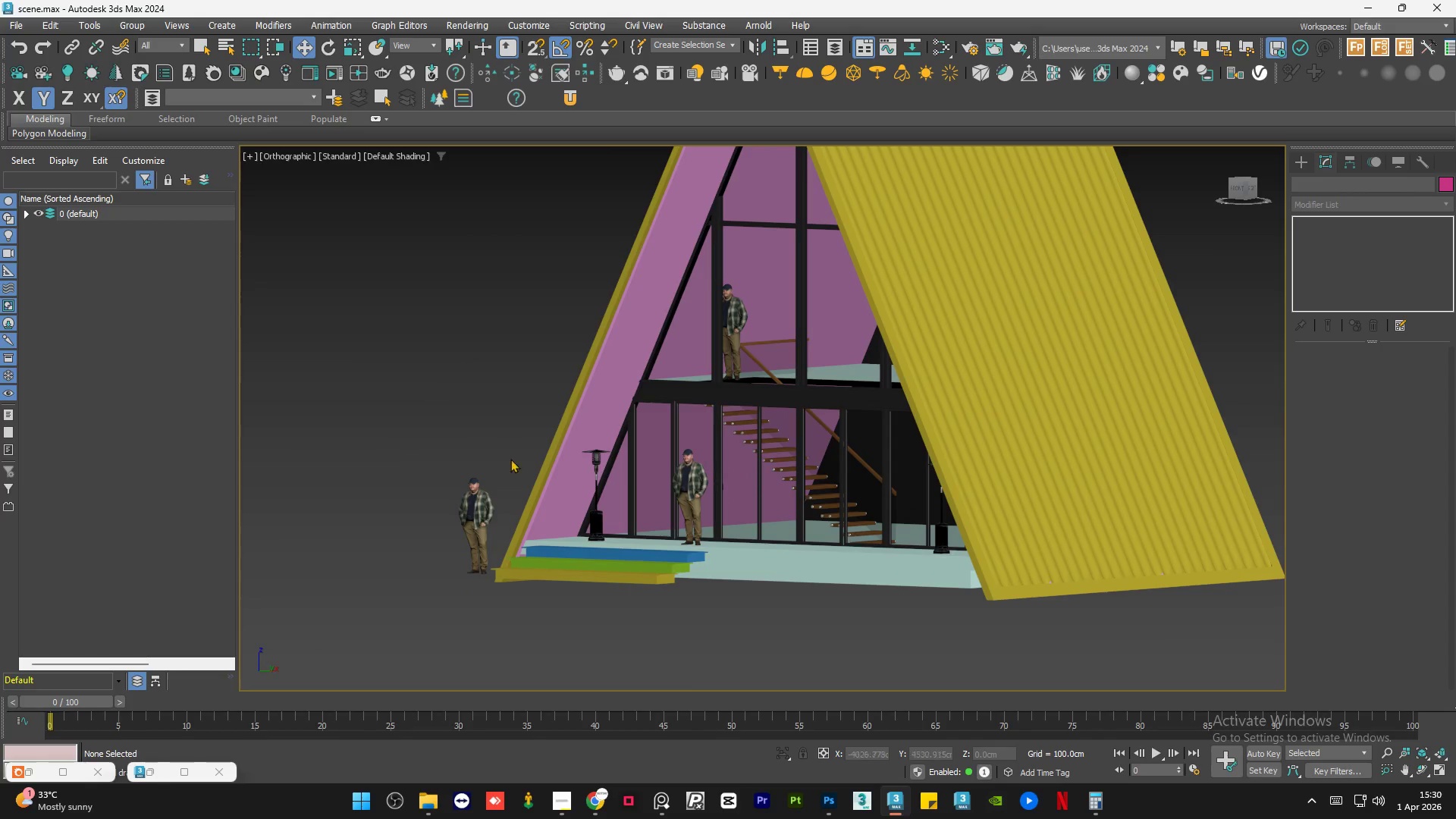 
scroll: coordinate [674, 460], scroll_direction: down, amount: 4.0
 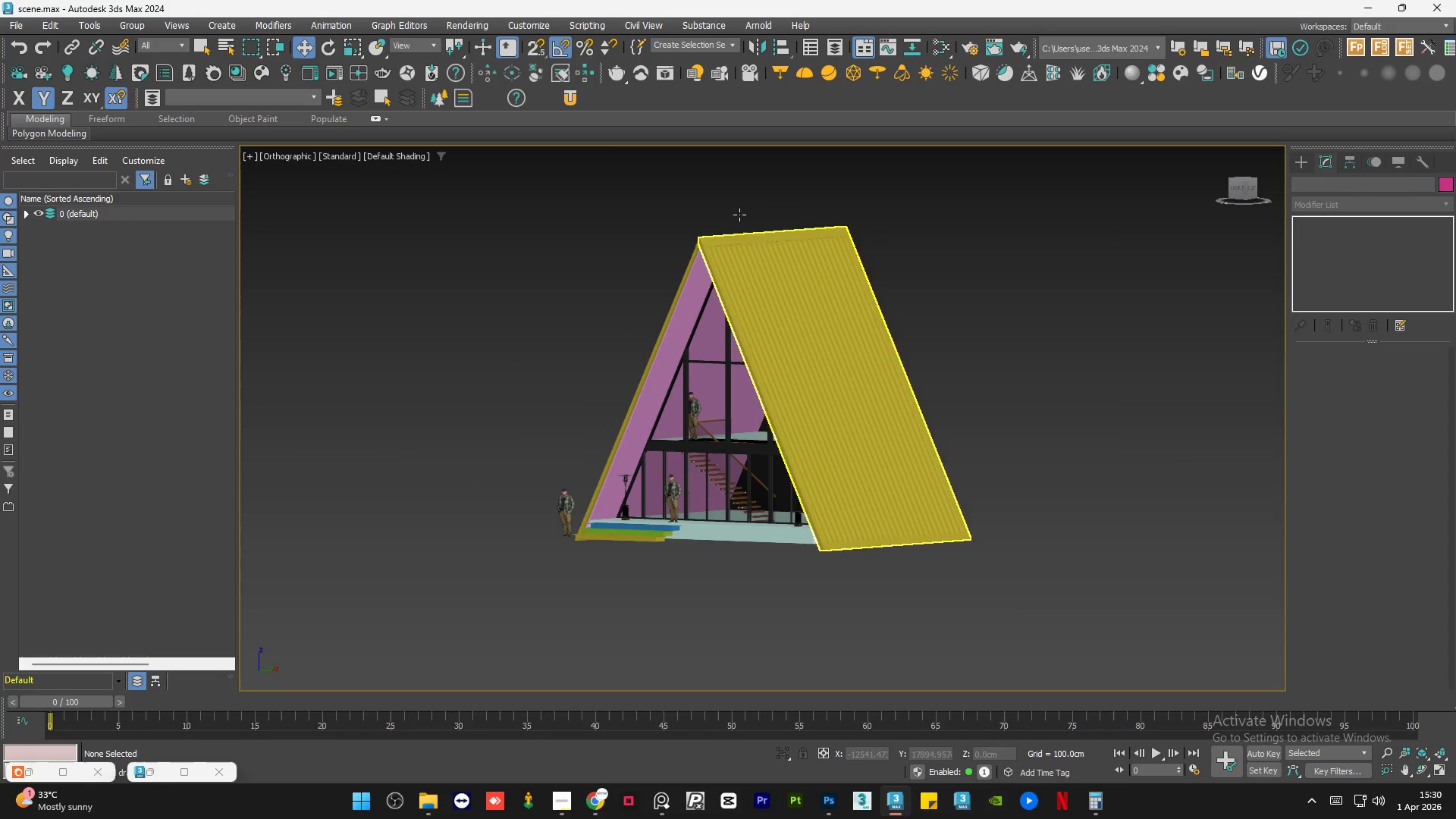 
scroll: coordinate [664, 325], scroll_direction: up, amount: 13.0
 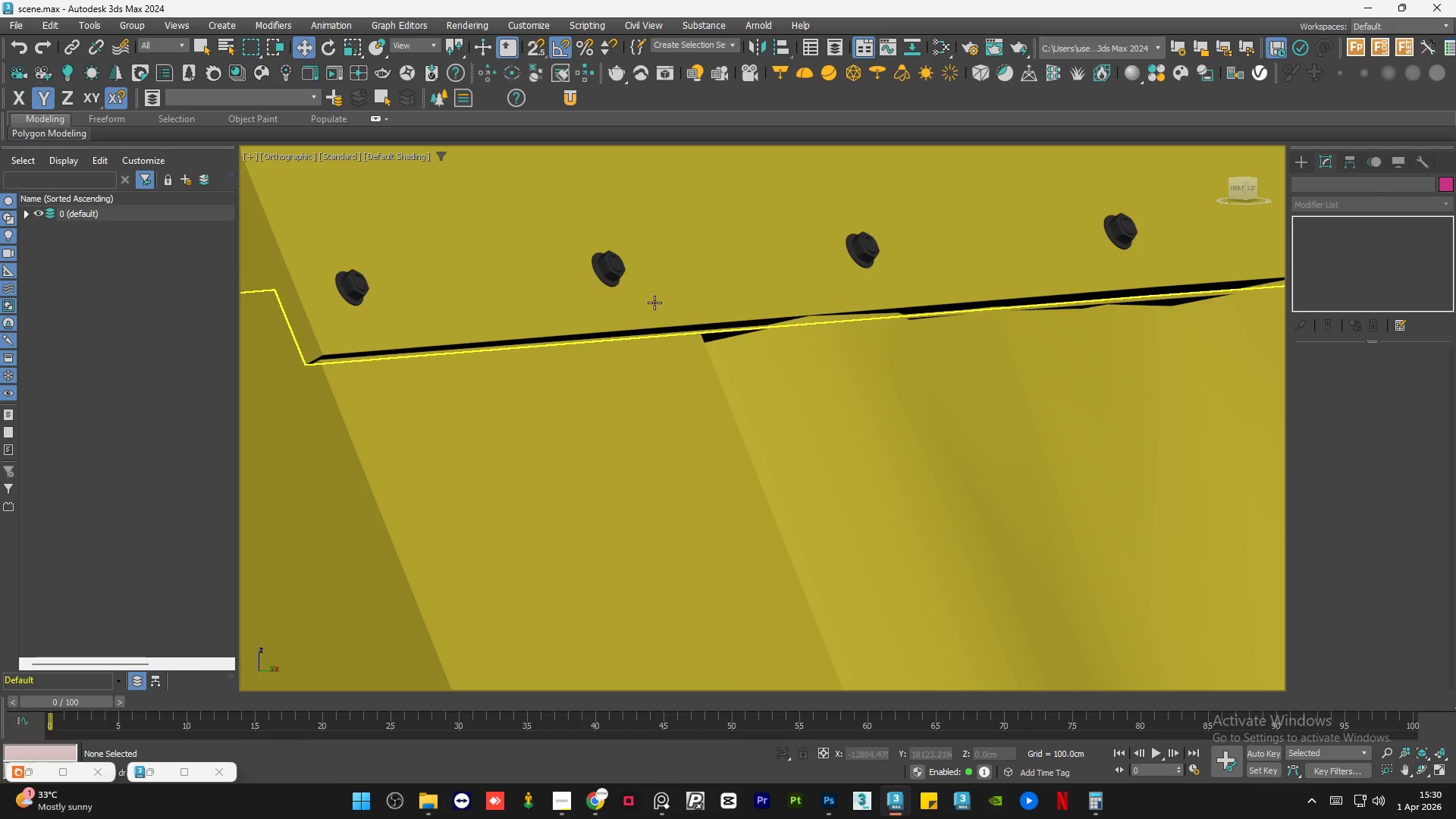 
scroll: coordinate [600, 226], scroll_direction: down, amount: 7.0
 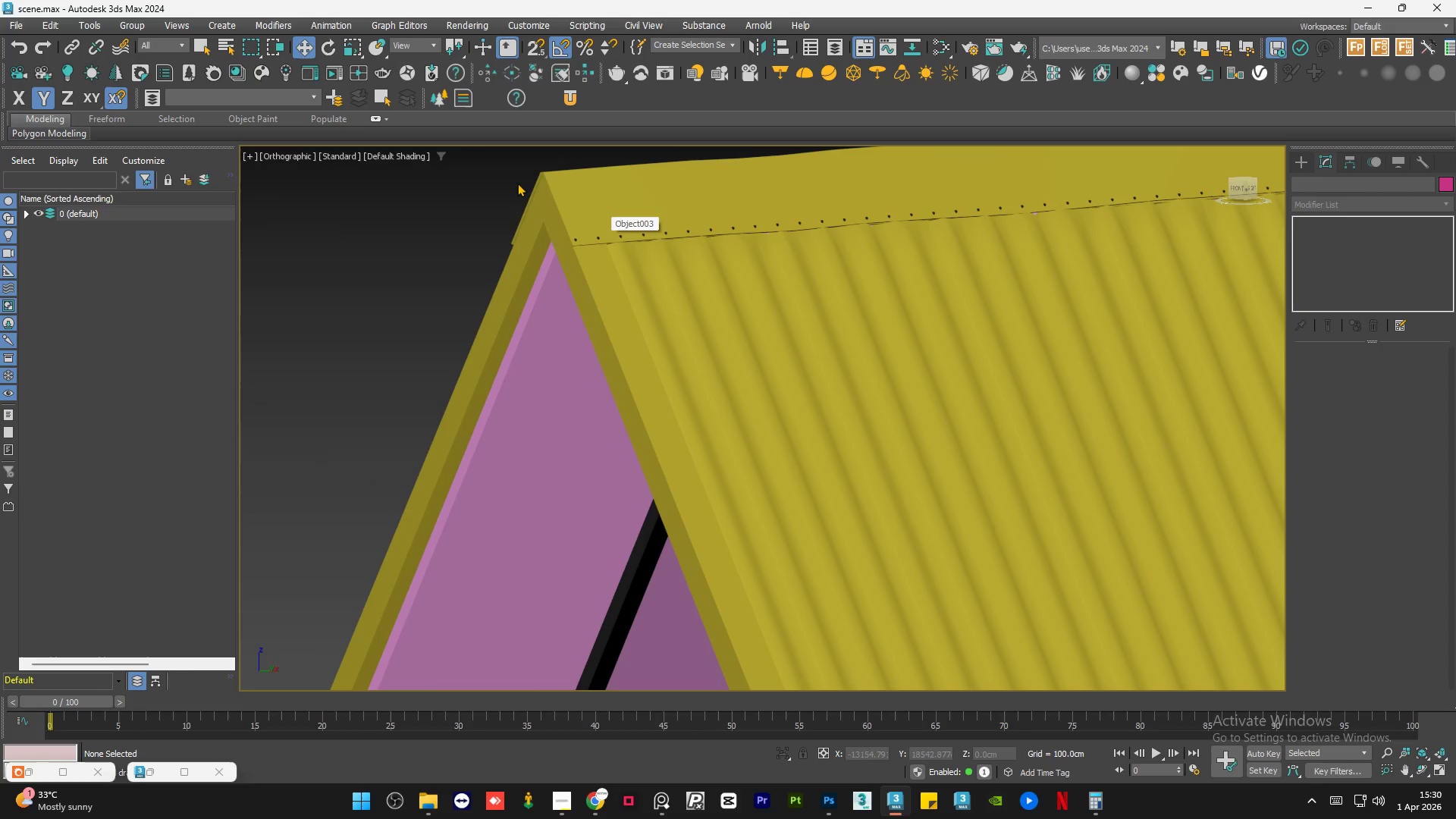 
scroll: coordinate [547, 180], scroll_direction: up, amount: 5.0
 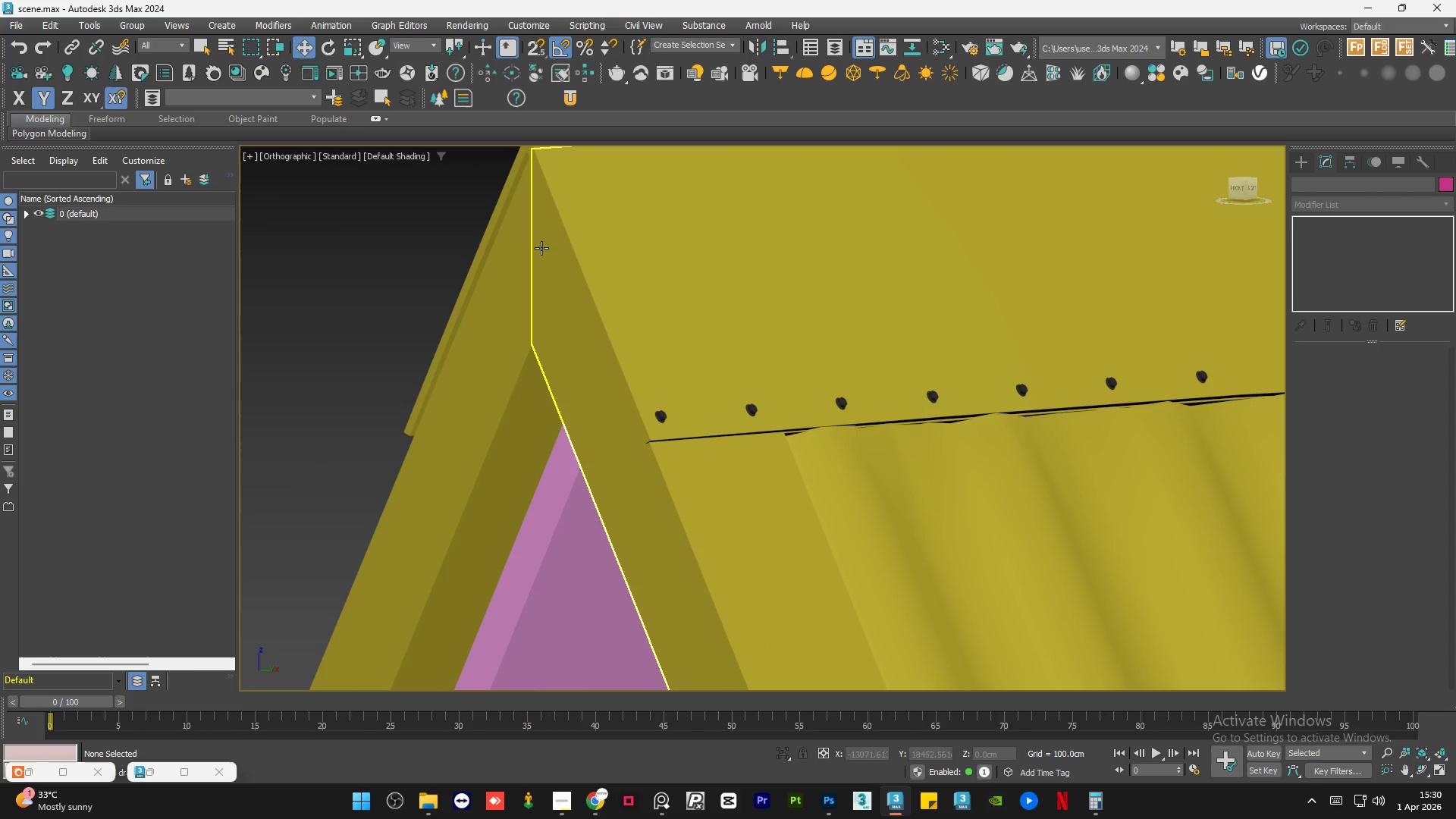 
scroll: coordinate [579, 215], scroll_direction: down, amount: 3.0
 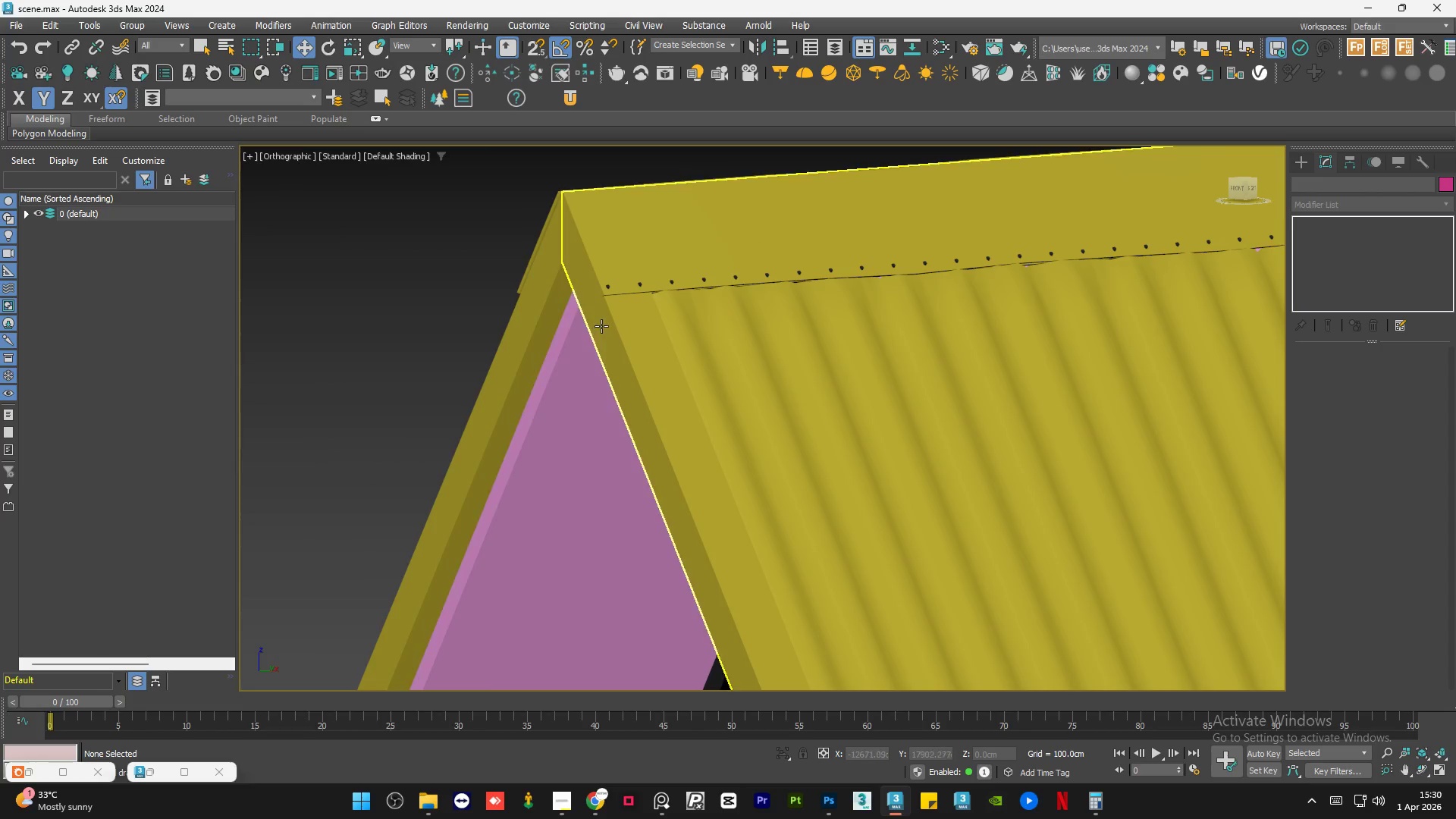 
left_click([602, 325])
 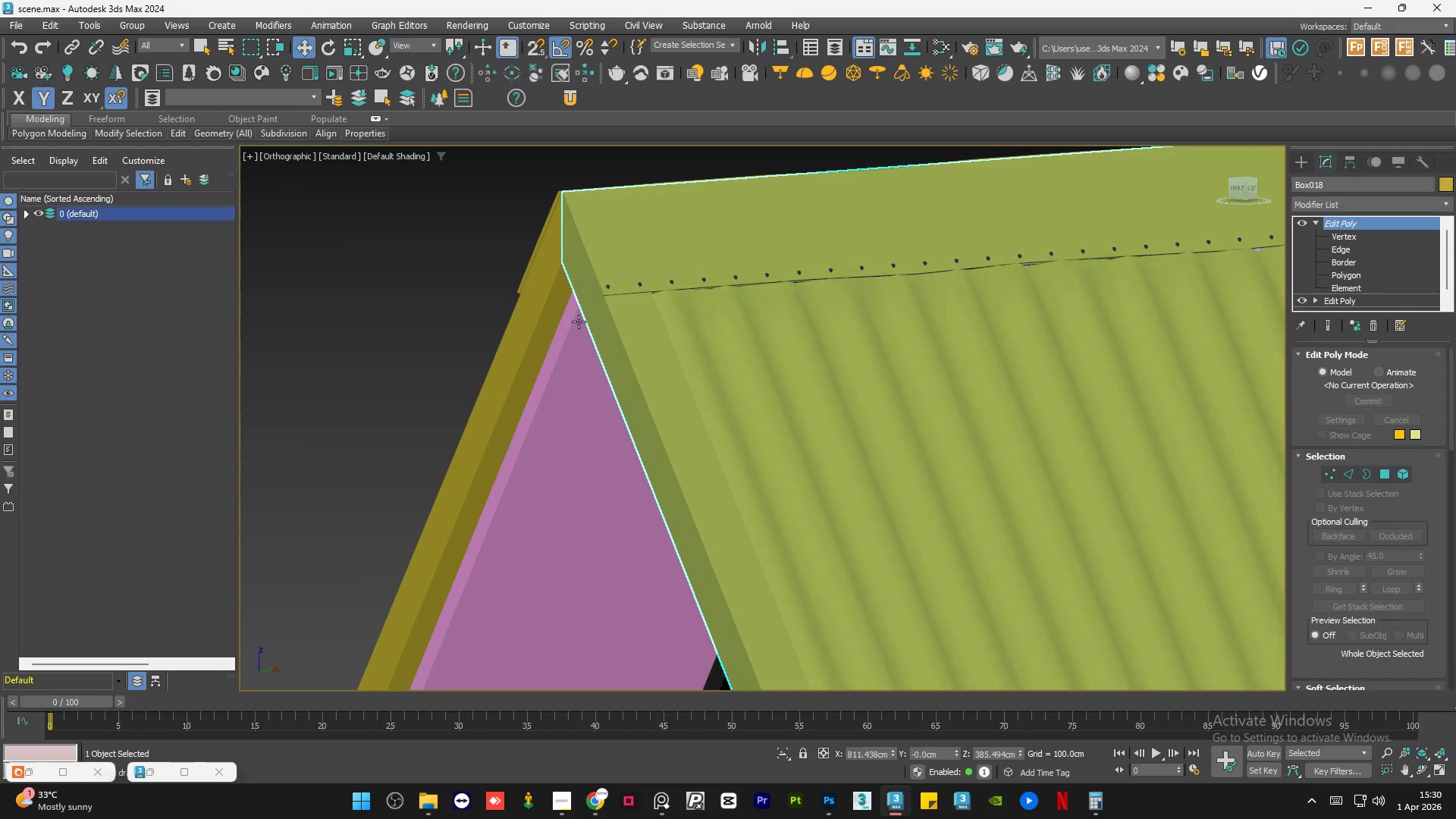 
hold_key(key=ControlLeft, duration=0.62)
left_click([534, 315])
 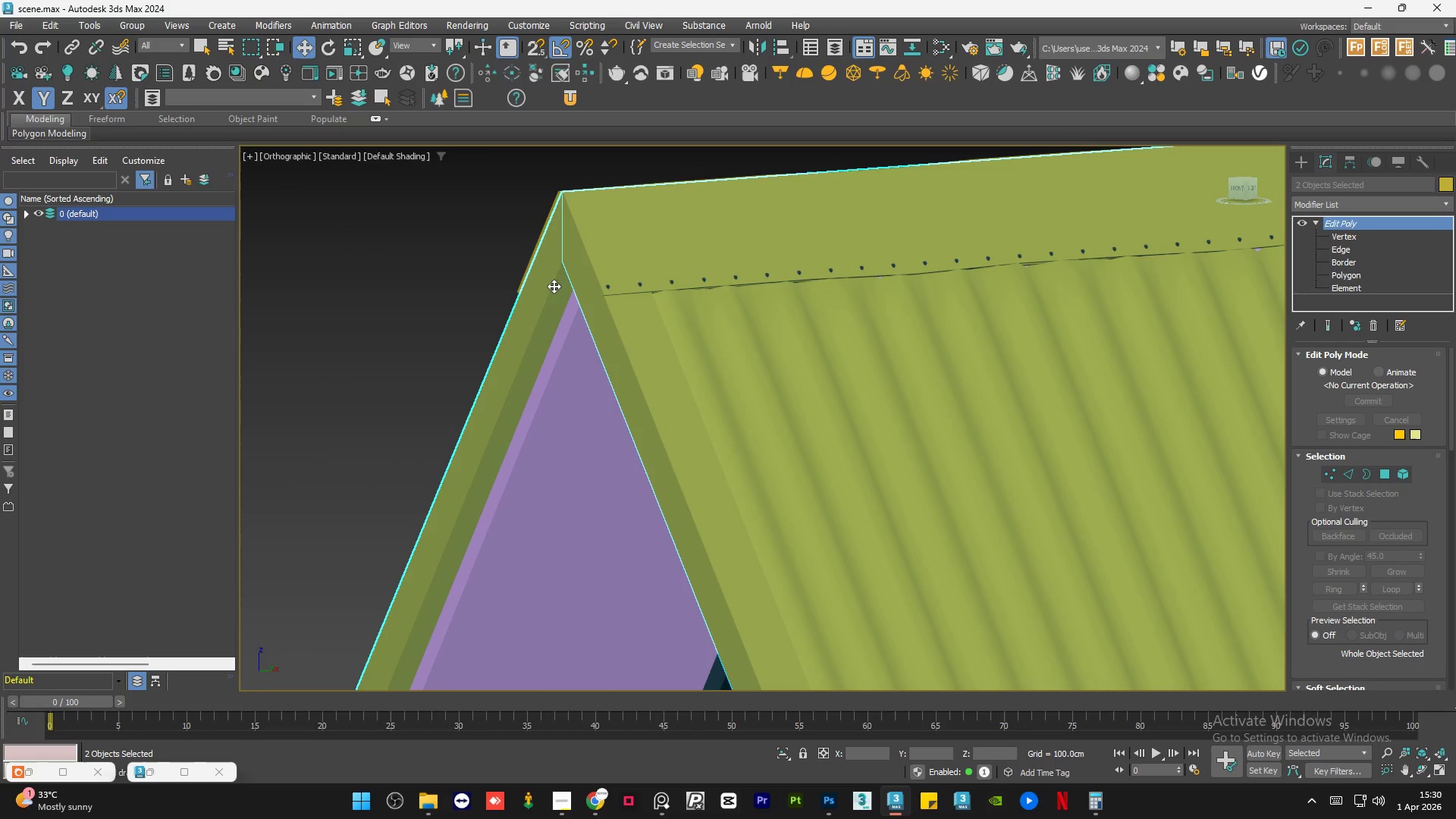 
scroll: coordinate [556, 264], scroll_direction: up, amount: 6.0
 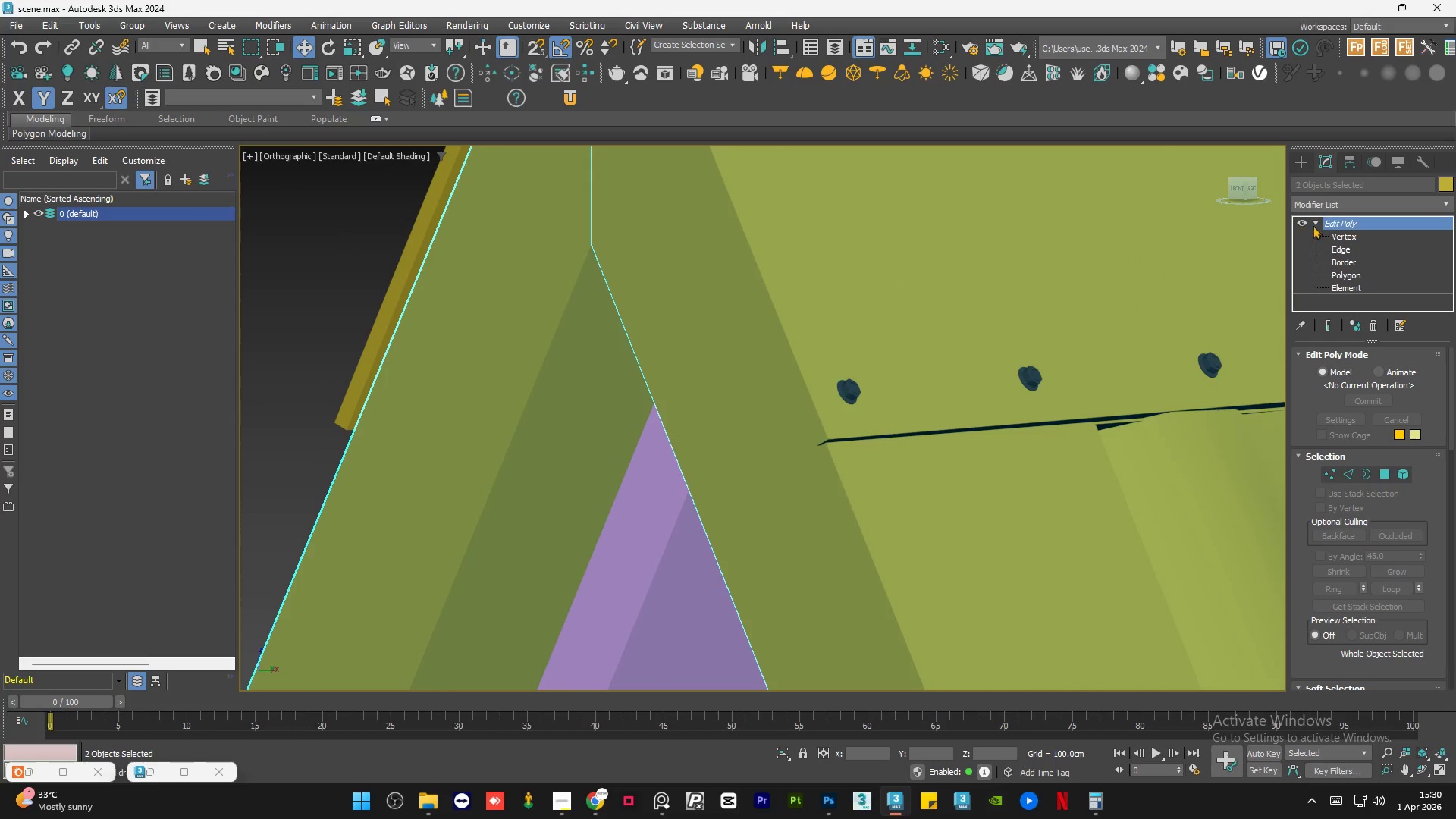 
left_click([1316, 224])
 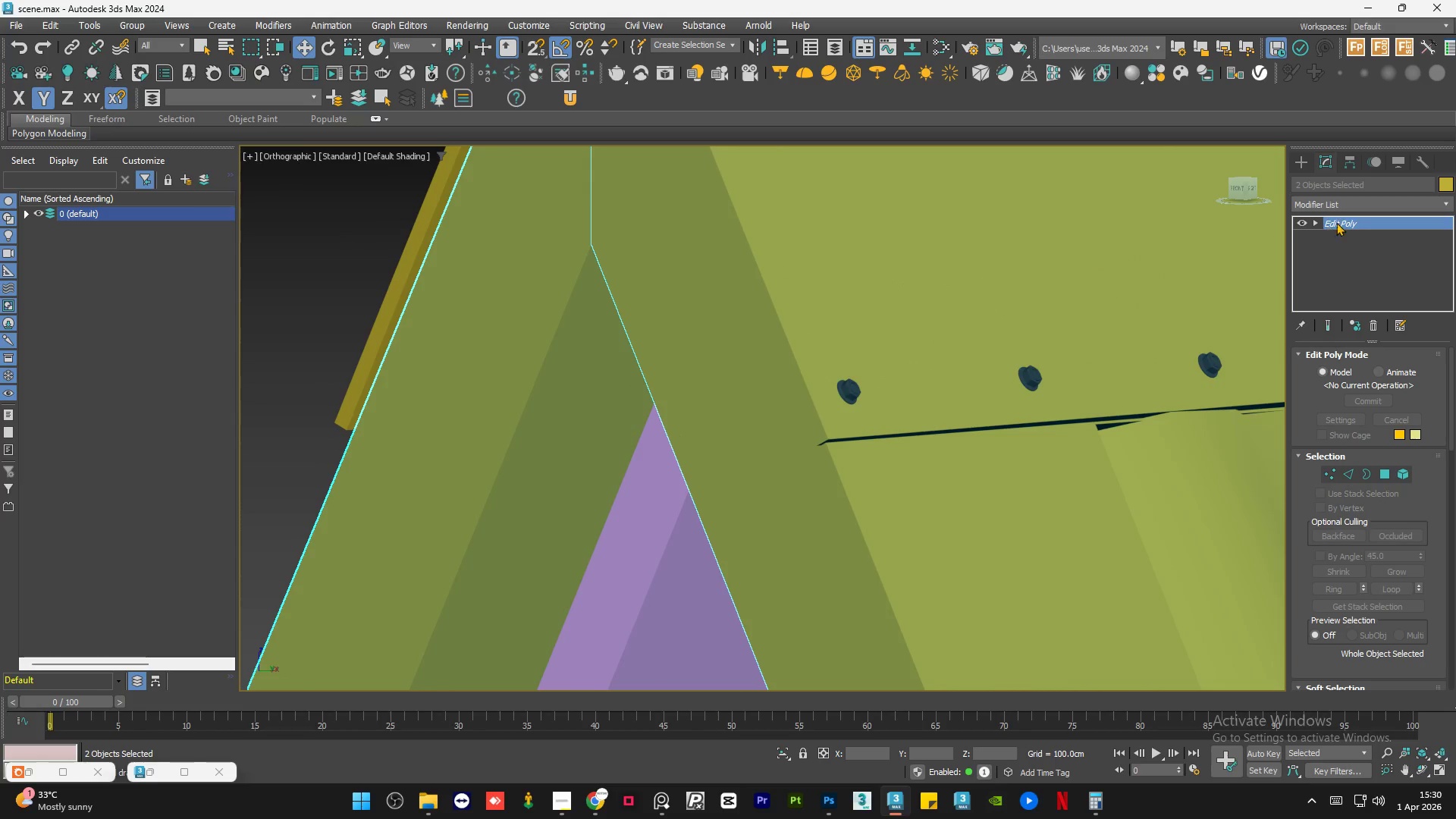 
right_click([1345, 222])
 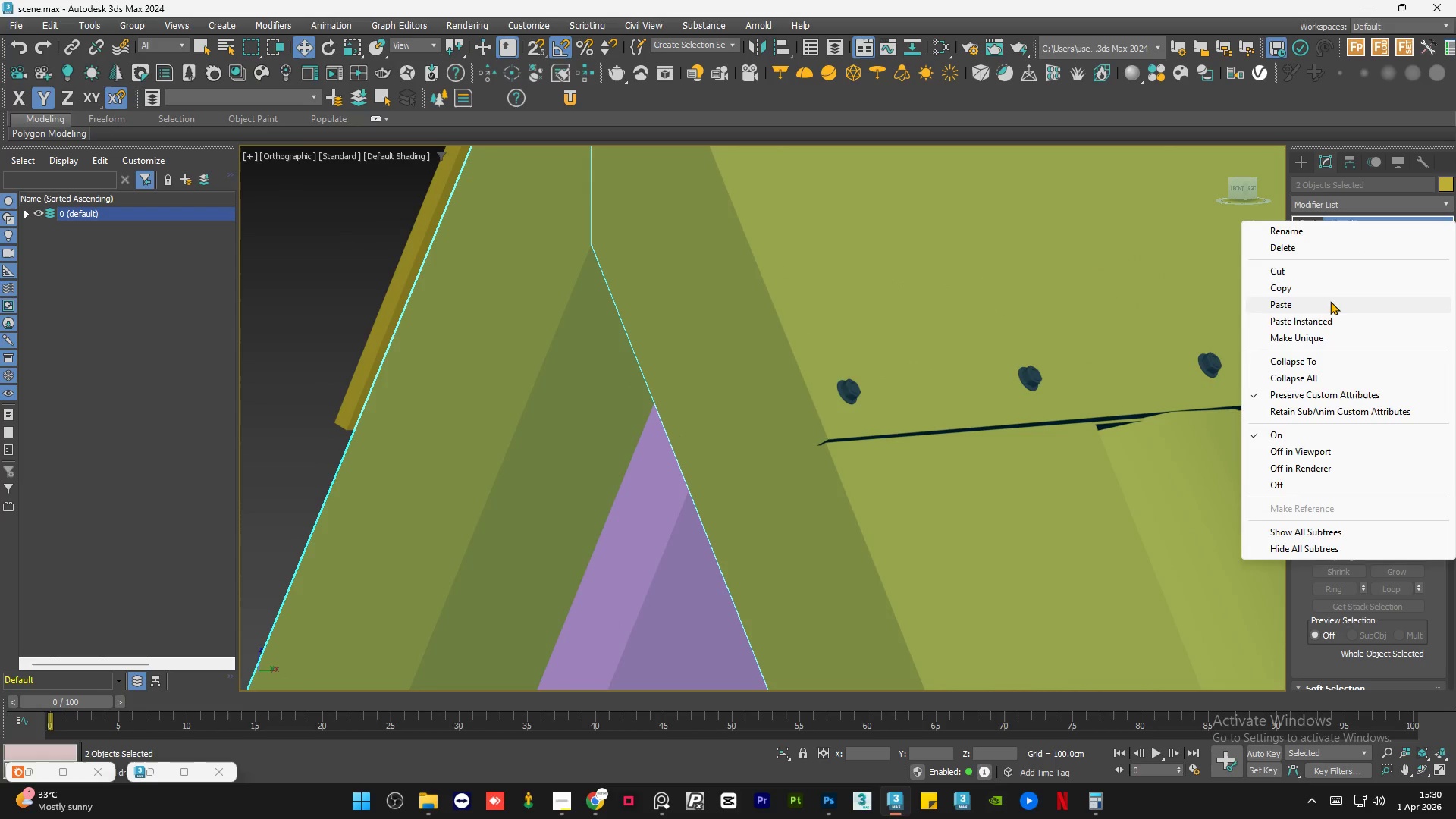 
left_click([1329, 303])
 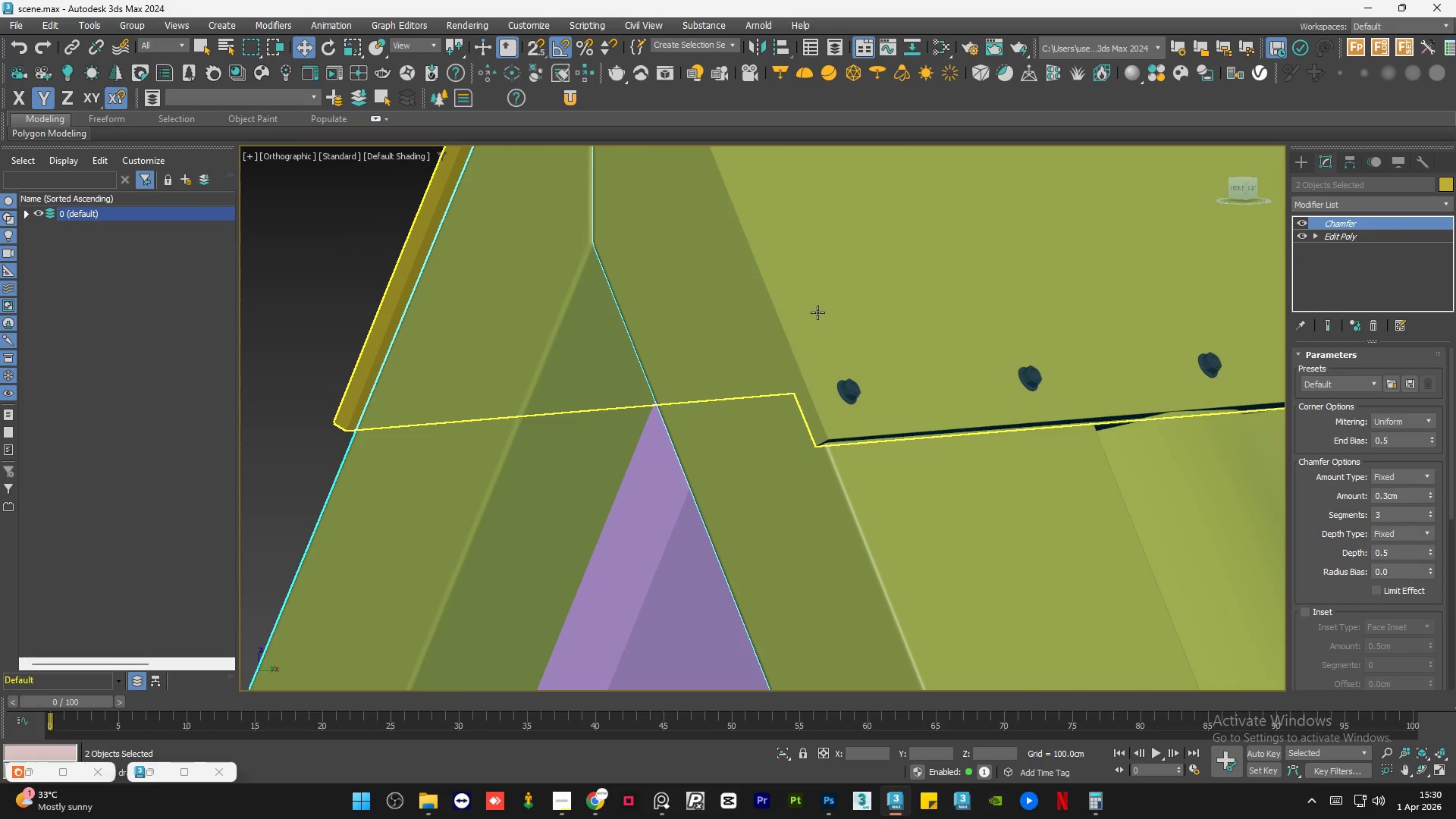 
left_click([535, 312])
 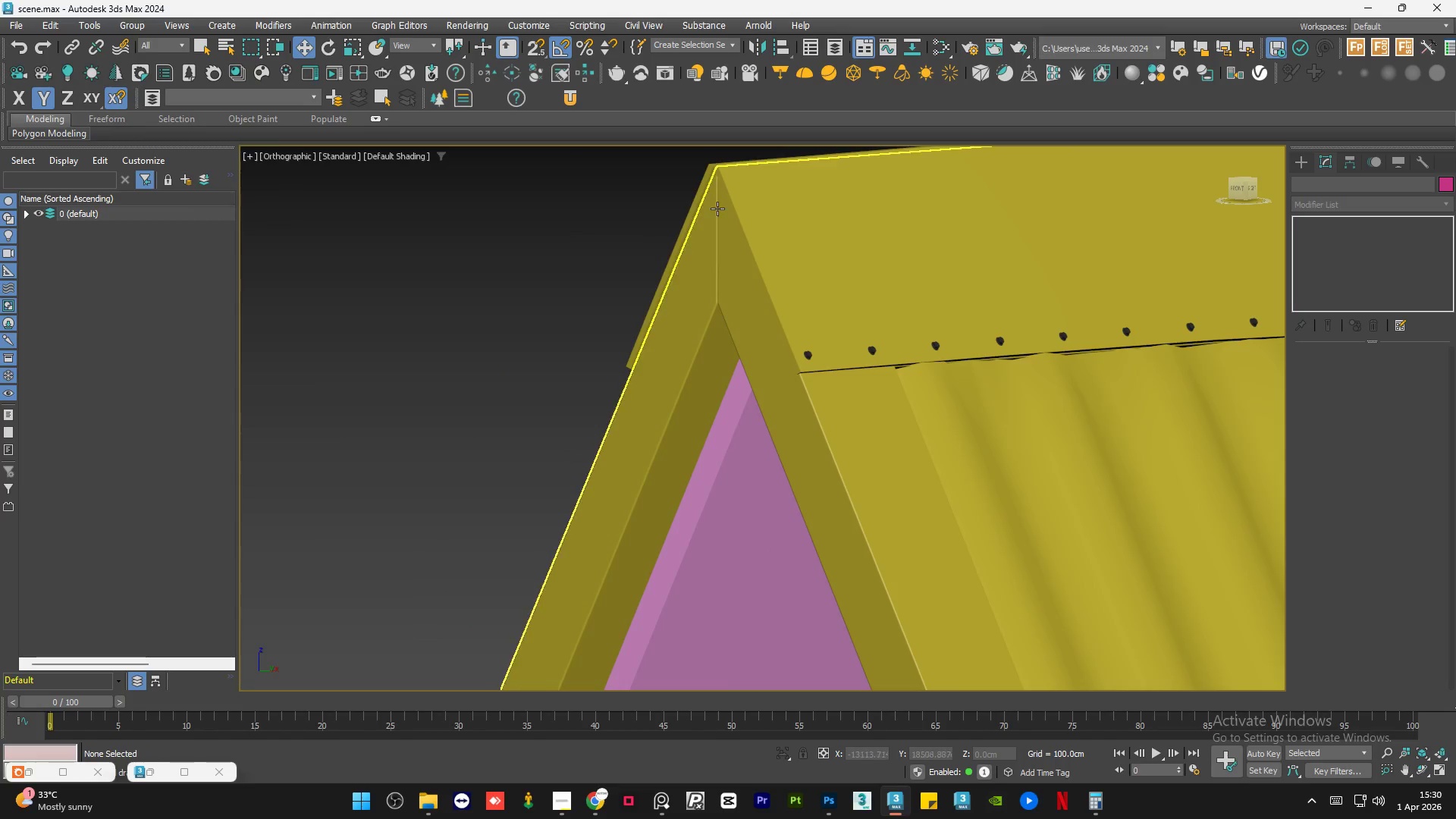 
scroll: coordinate [723, 201], scroll_direction: down, amount: 11.0
 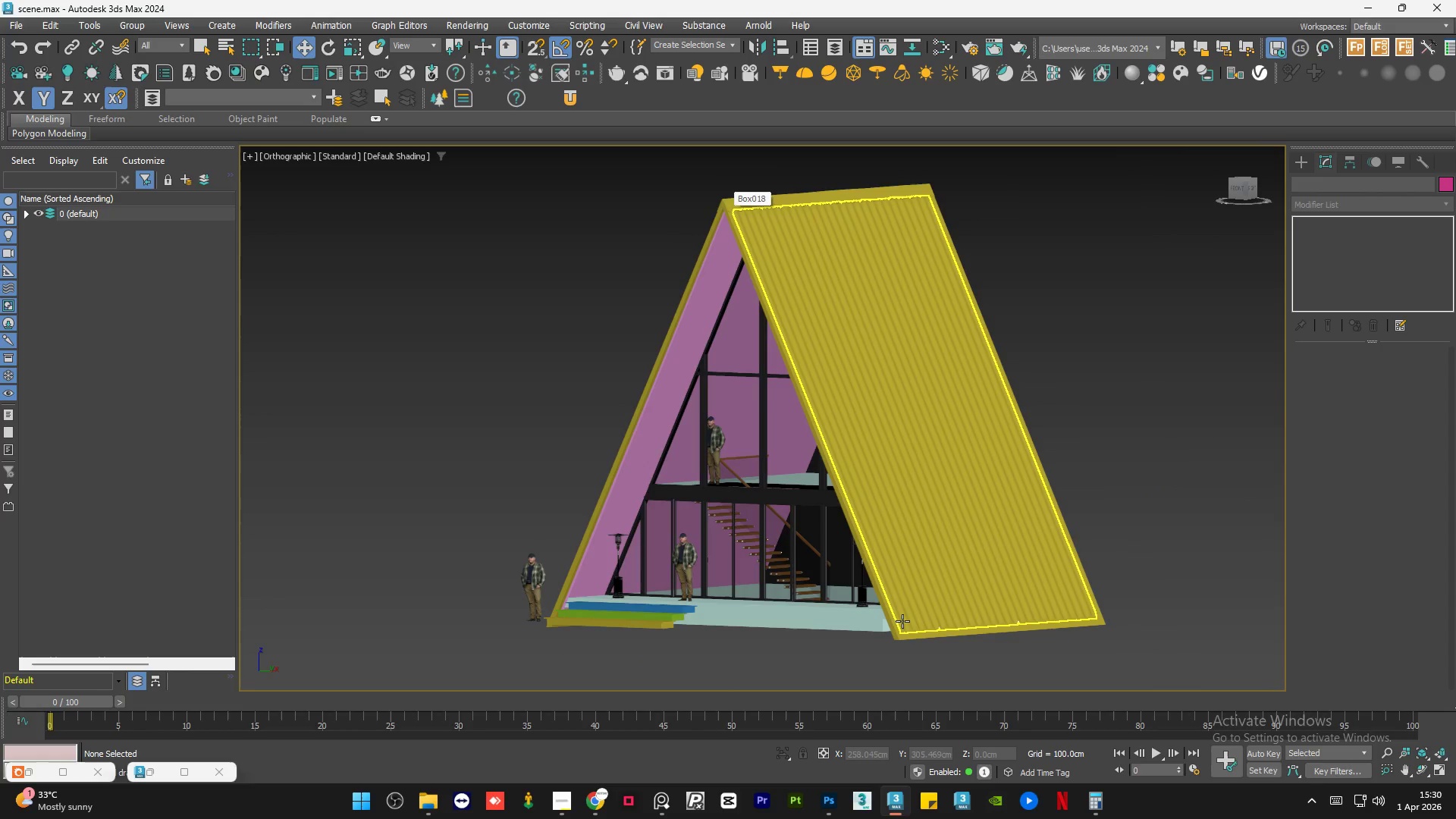 
scroll: coordinate [993, 553], scroll_direction: up, amount: 12.0
 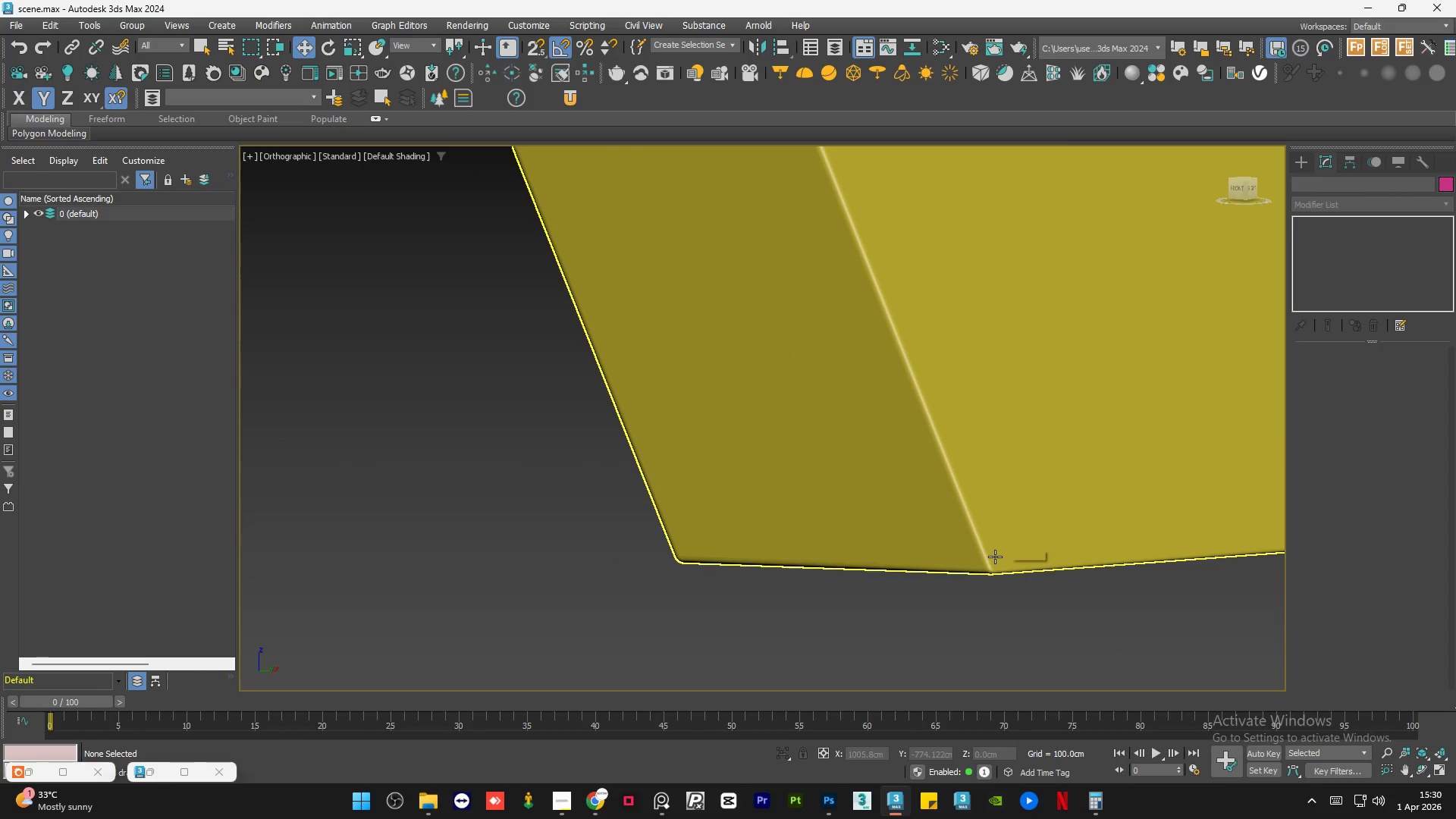 
scroll: coordinate [916, 576], scroll_direction: down, amount: 10.0
 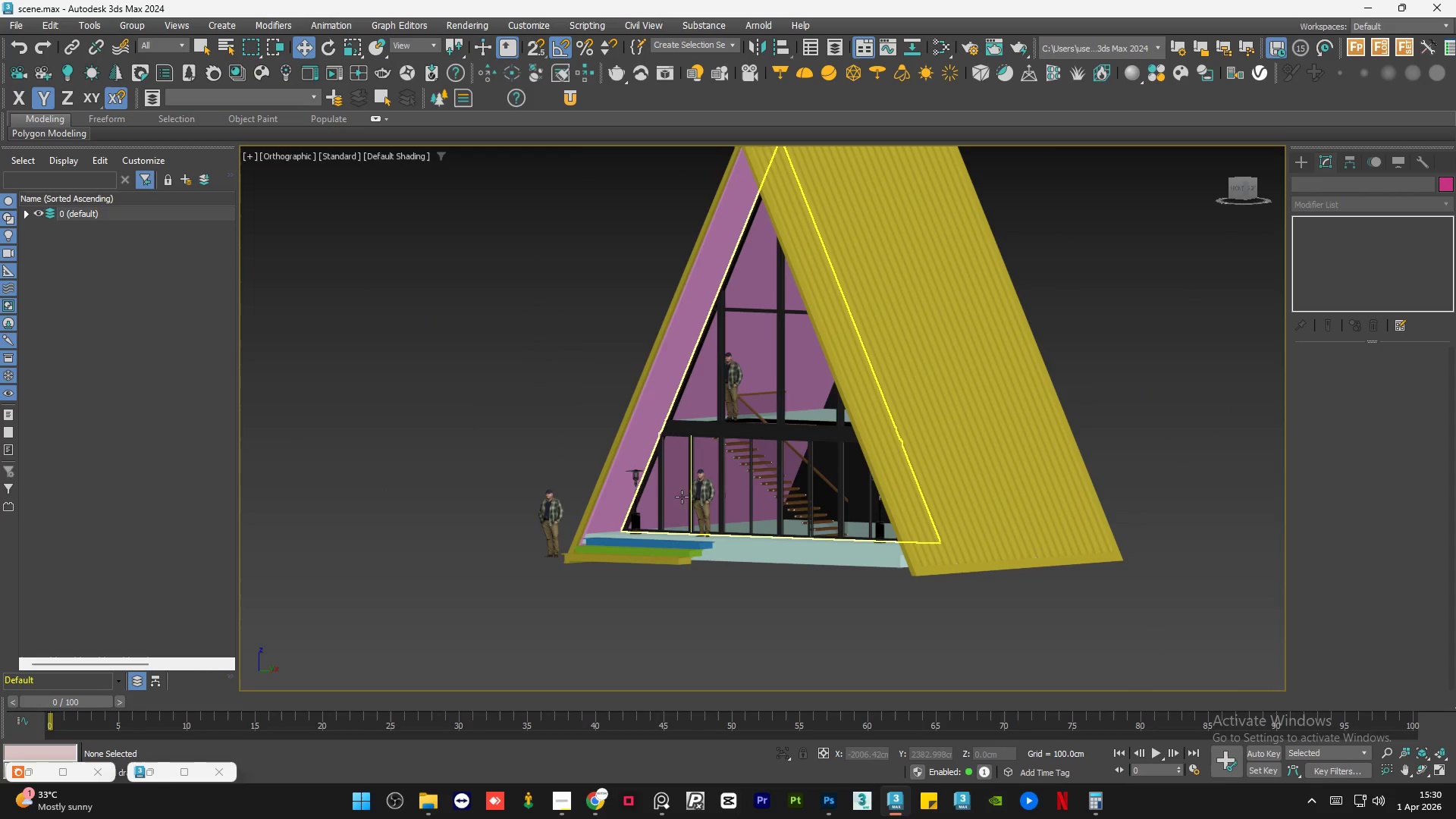 
left_click([623, 514])
 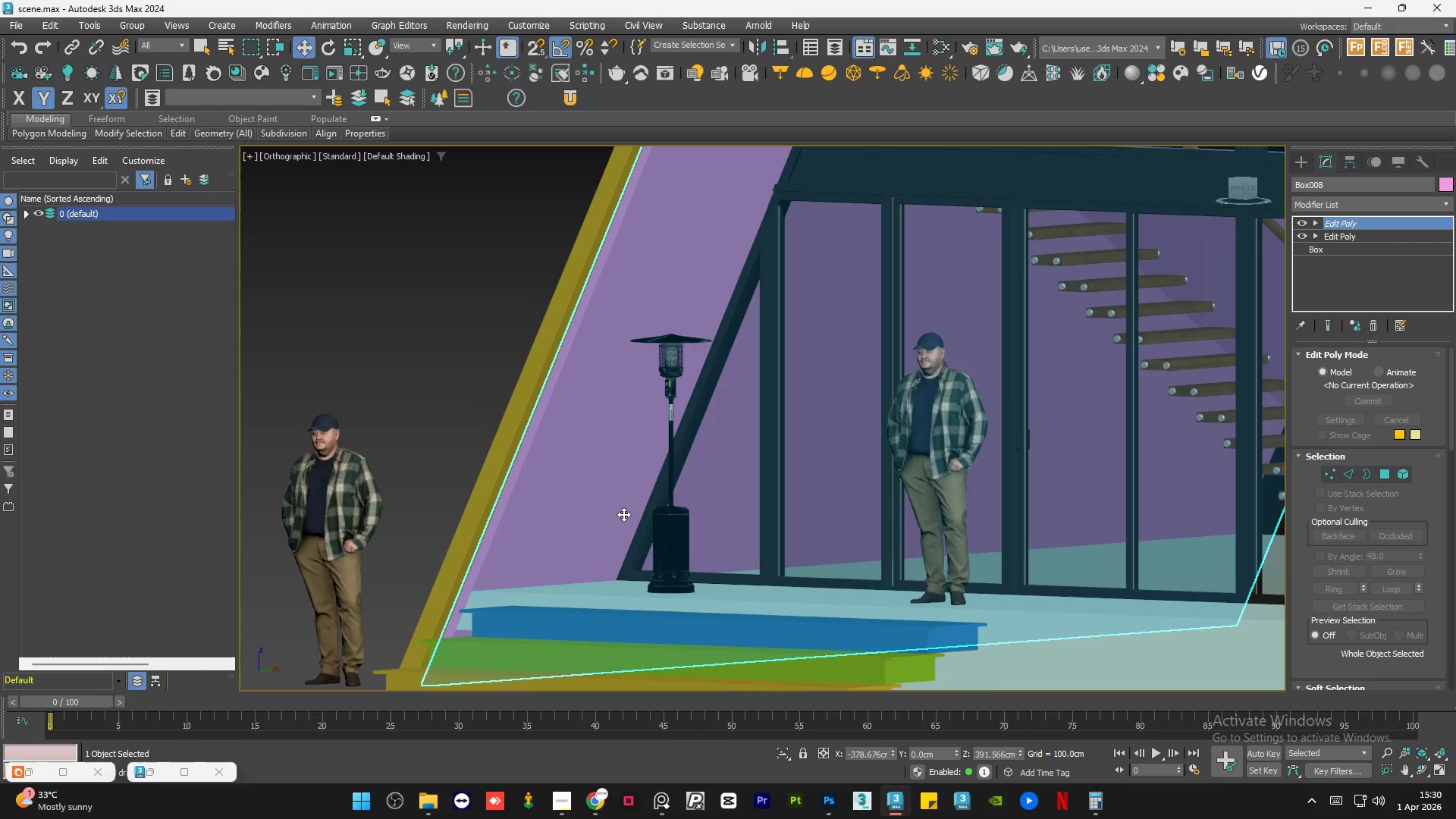 
scroll: coordinate [623, 514], scroll_direction: up, amount: 4.0
 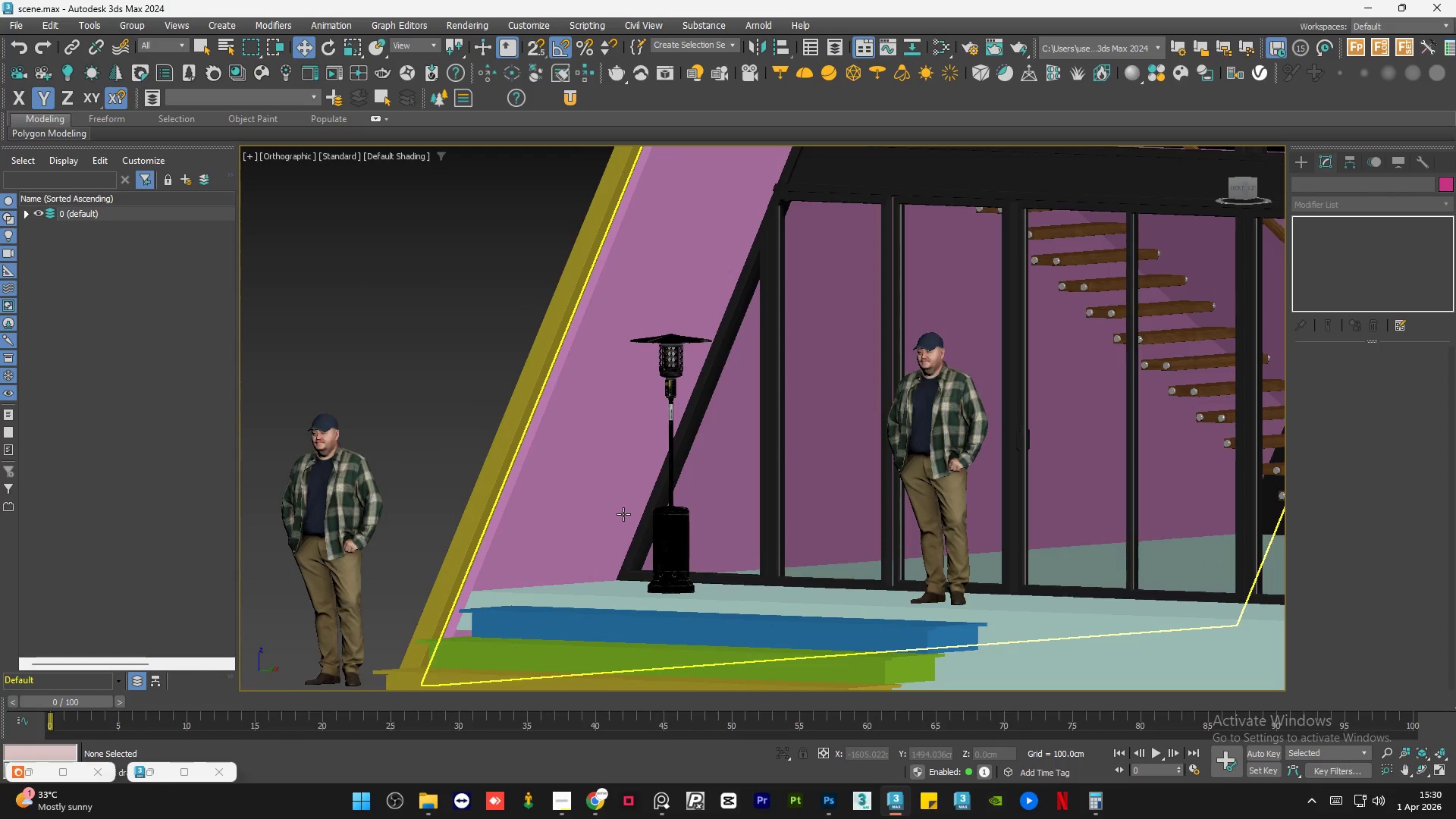 
hold_key(key=AltLeft, duration=1.3)
 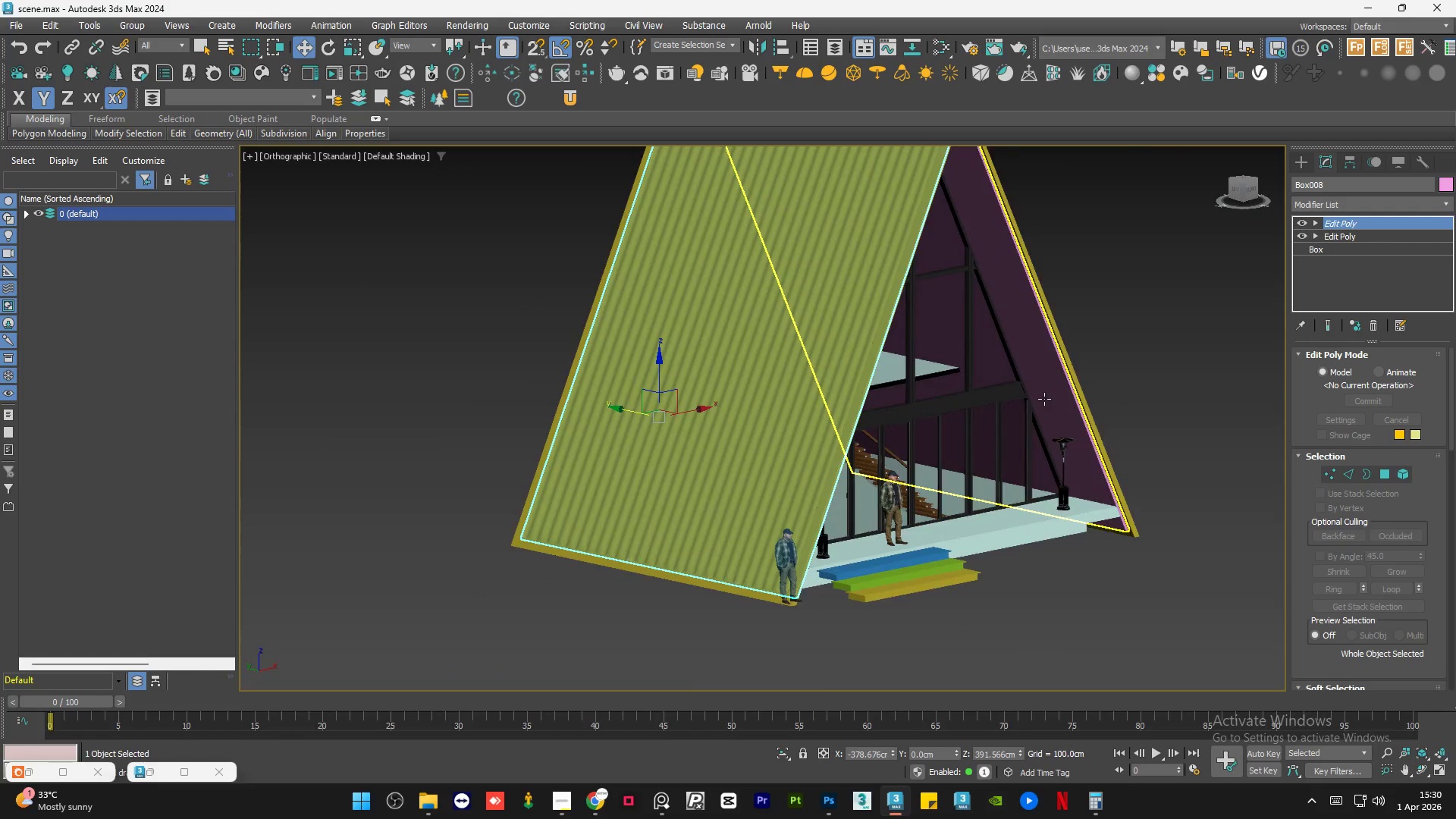 
scroll: coordinate [623, 514], scroll_direction: down, amount: 5.0
 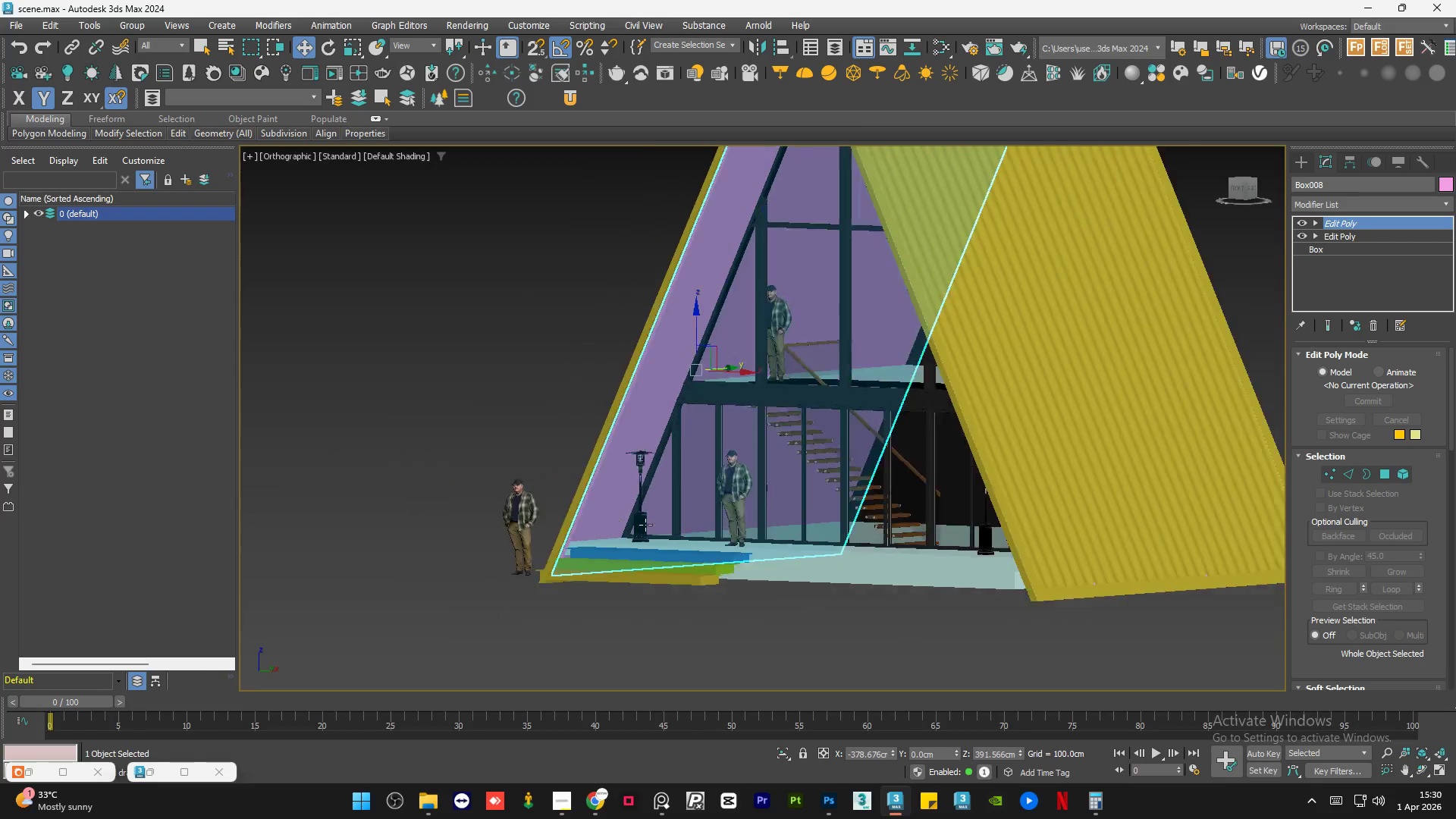 
scroll: coordinate [896, 530], scroll_direction: up, amount: 1.0
 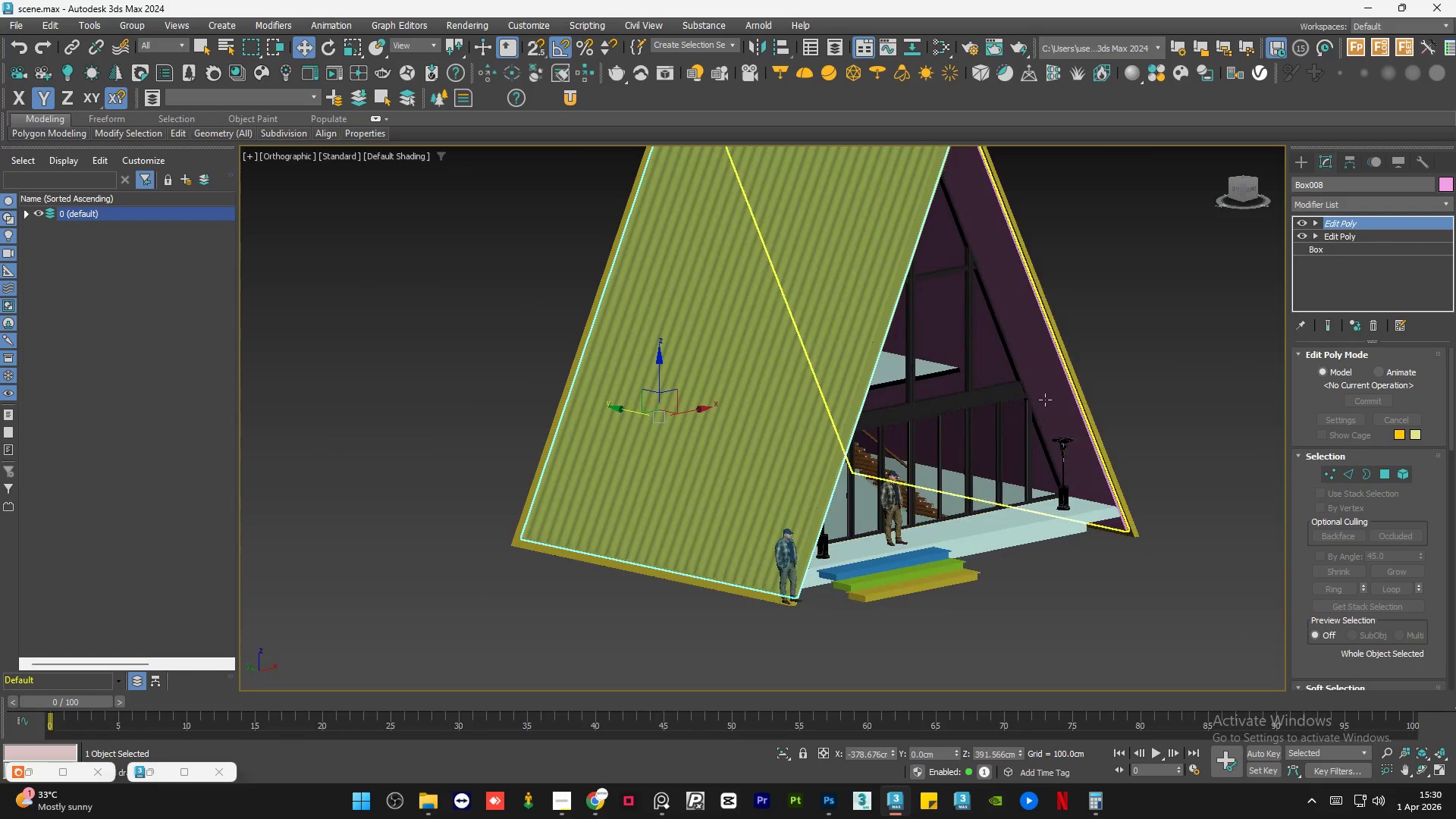 
hold_key(key=ControlLeft, duration=0.53)
left_click([1044, 399])
 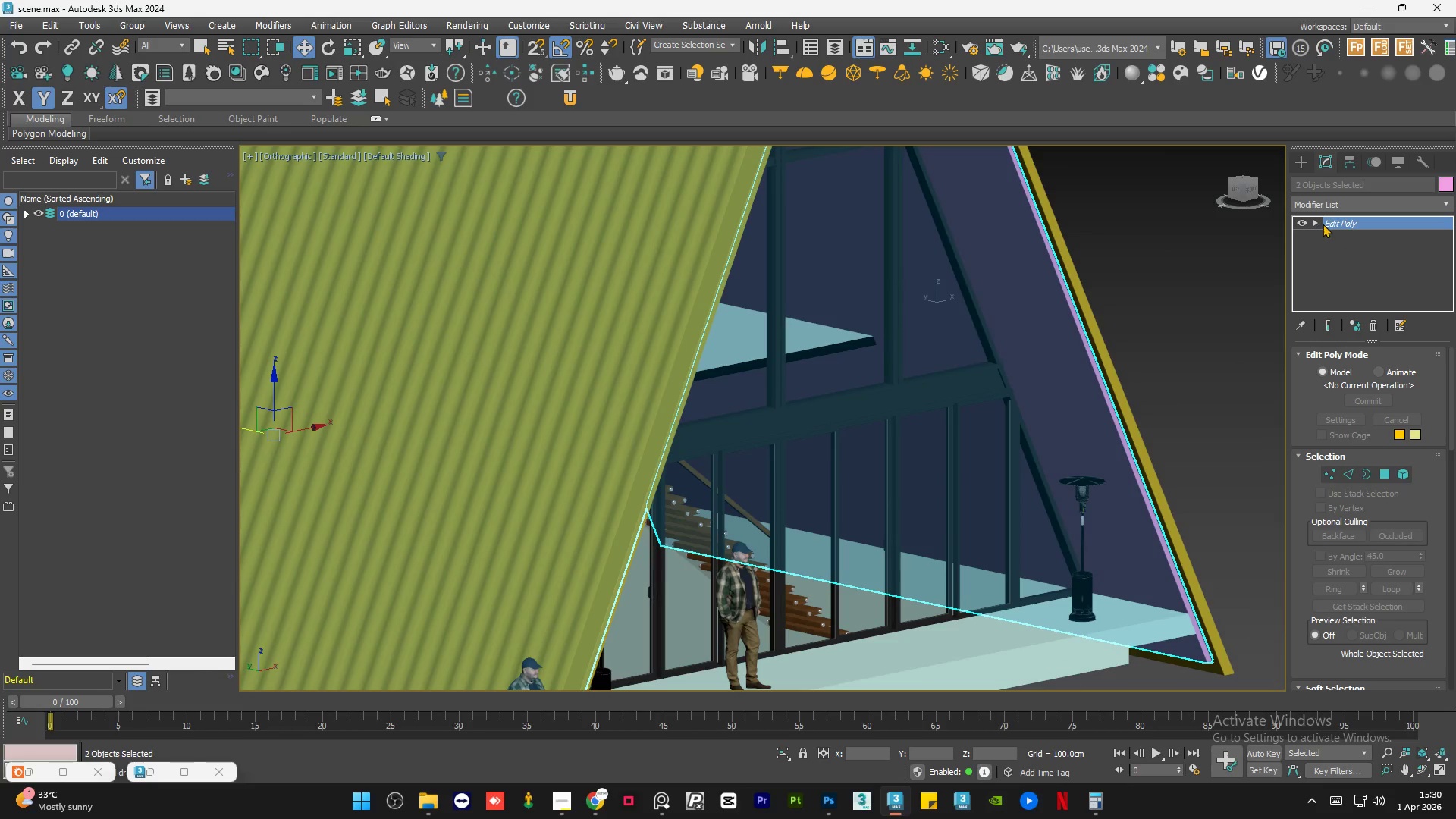 
scroll: coordinate [1044, 399], scroll_direction: up, amount: 2.0
 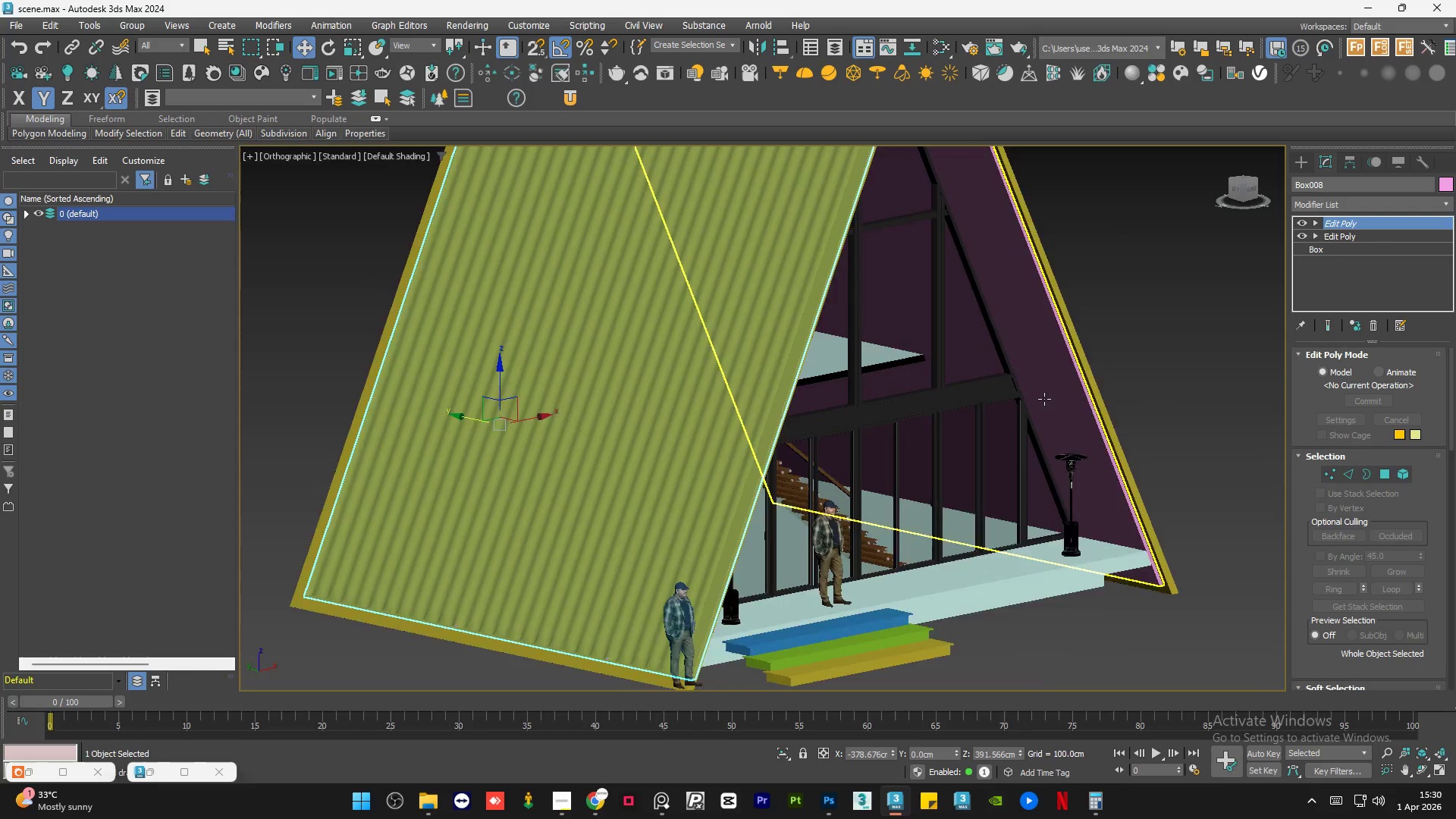 
right_click([1341, 226])
 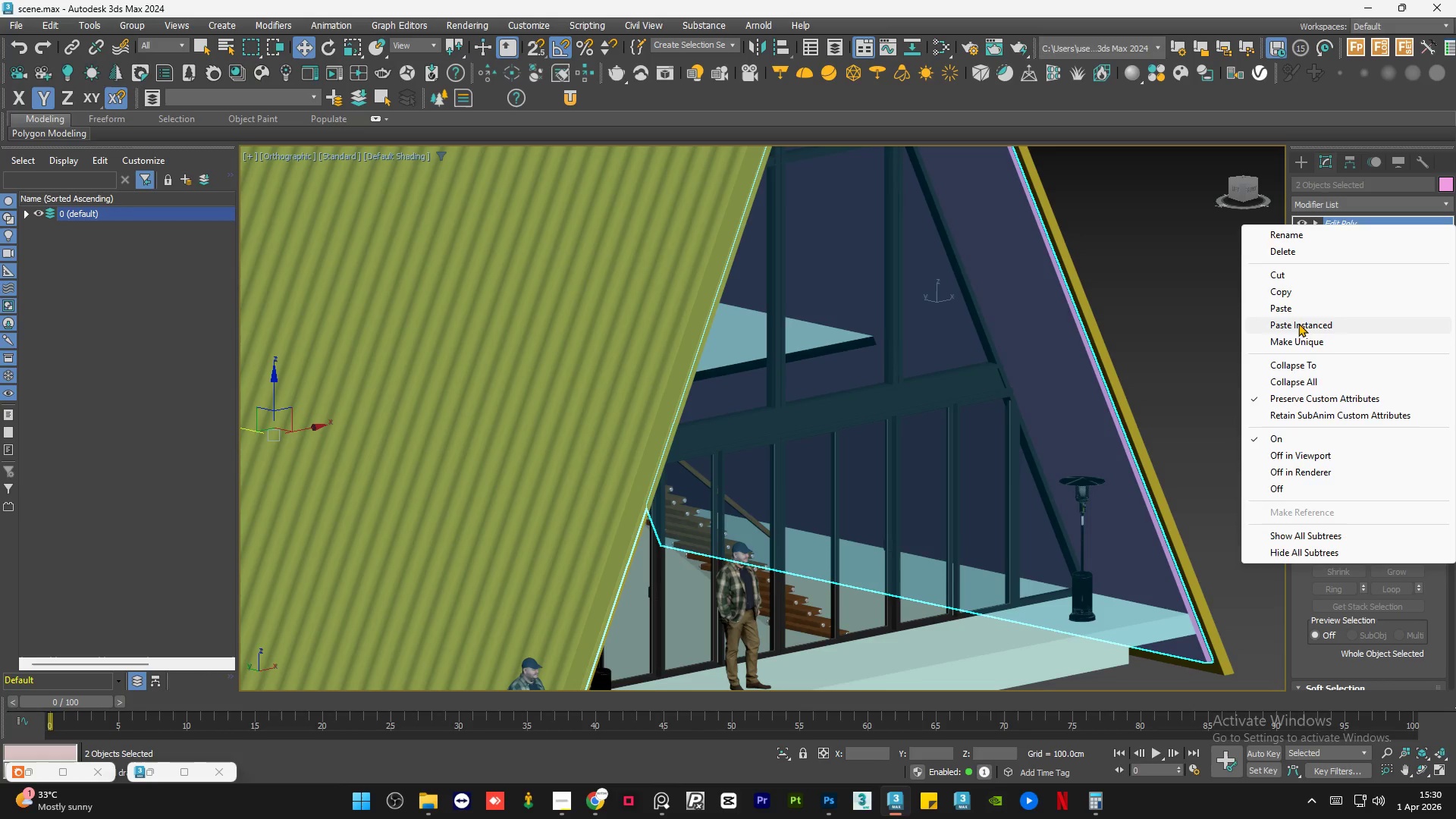 
left_click([1299, 323])
 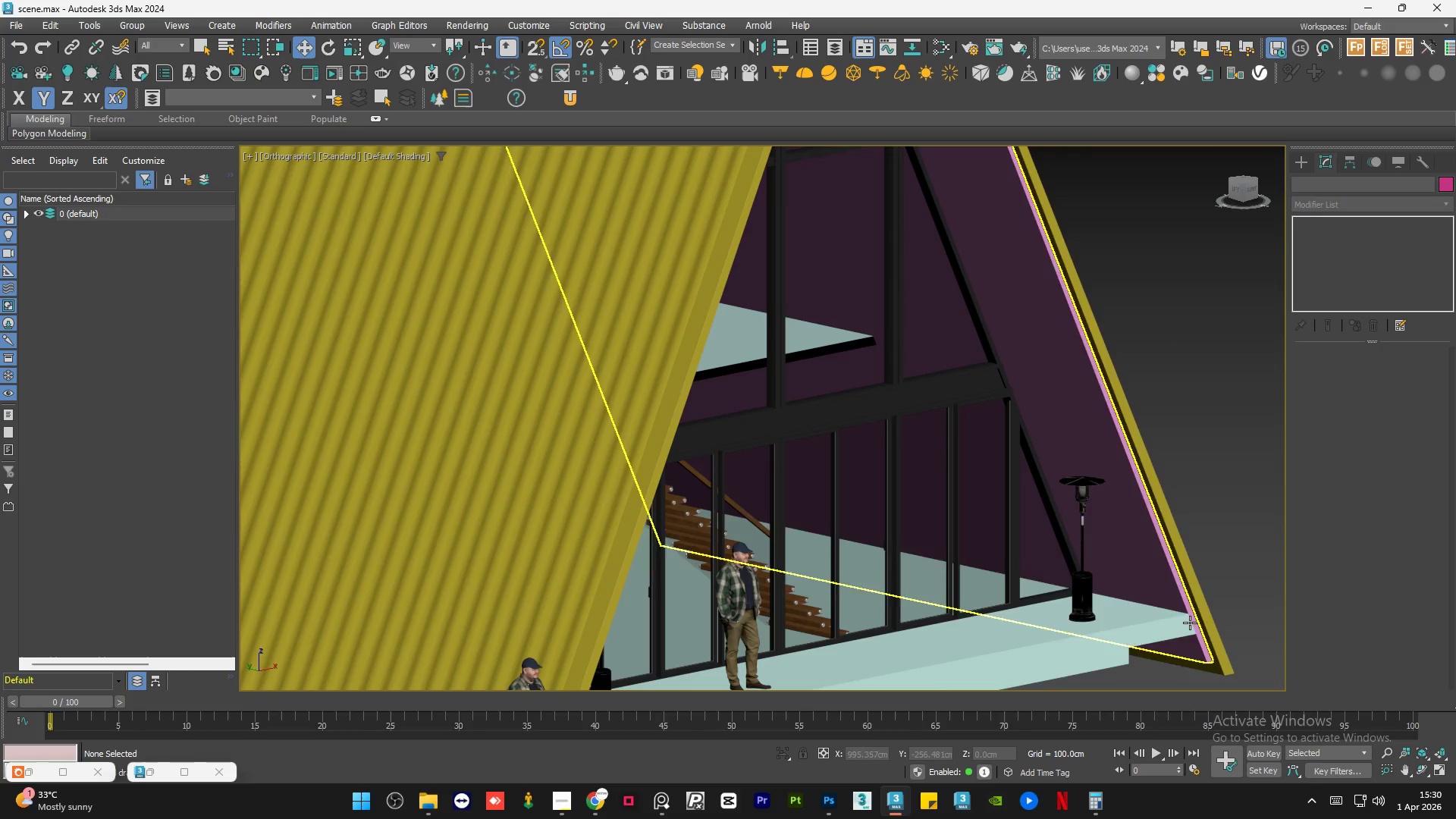 
scroll: coordinate [1203, 565], scroll_direction: none, amount: 0.0
 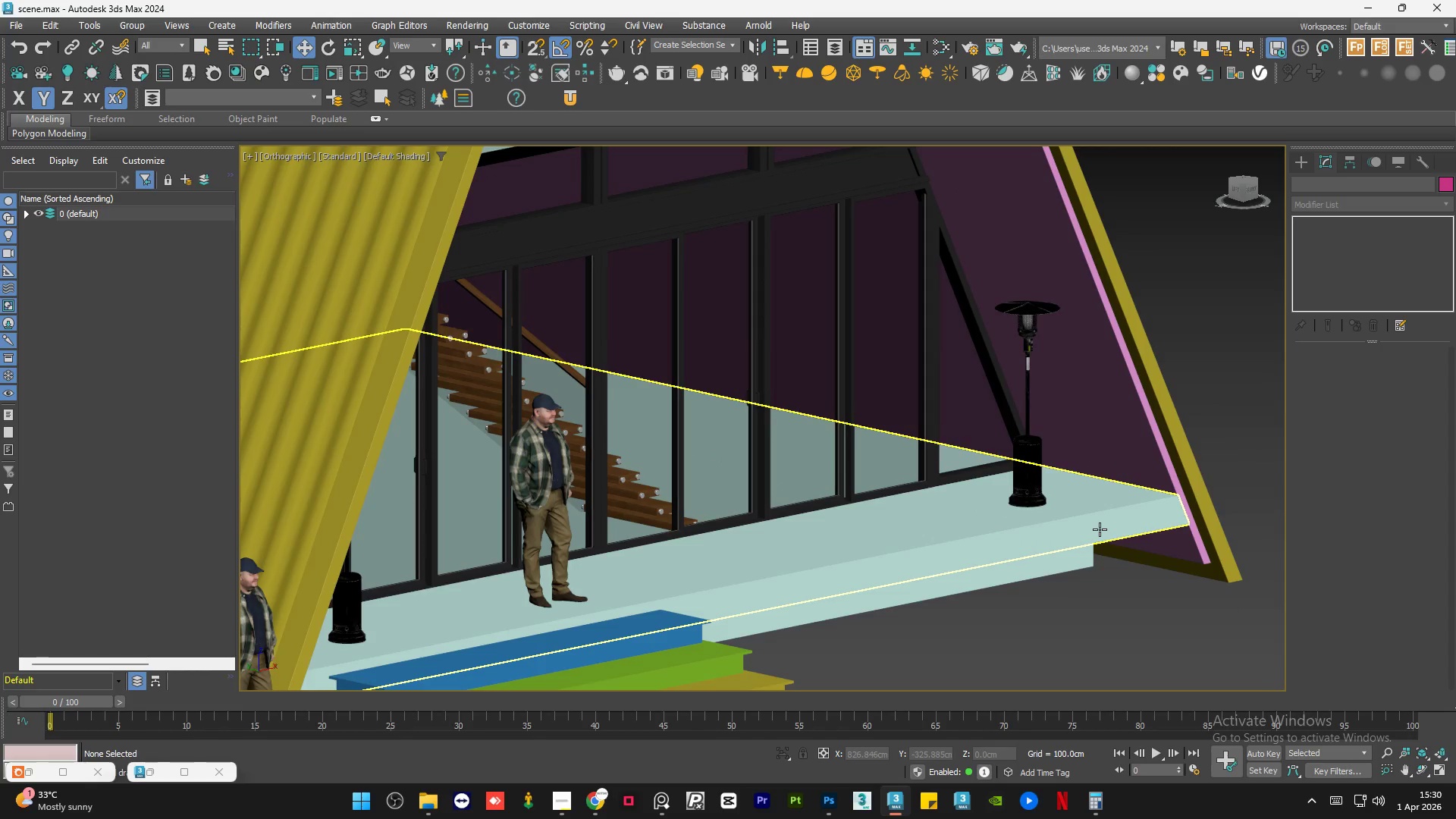 
left_click([1100, 529])
 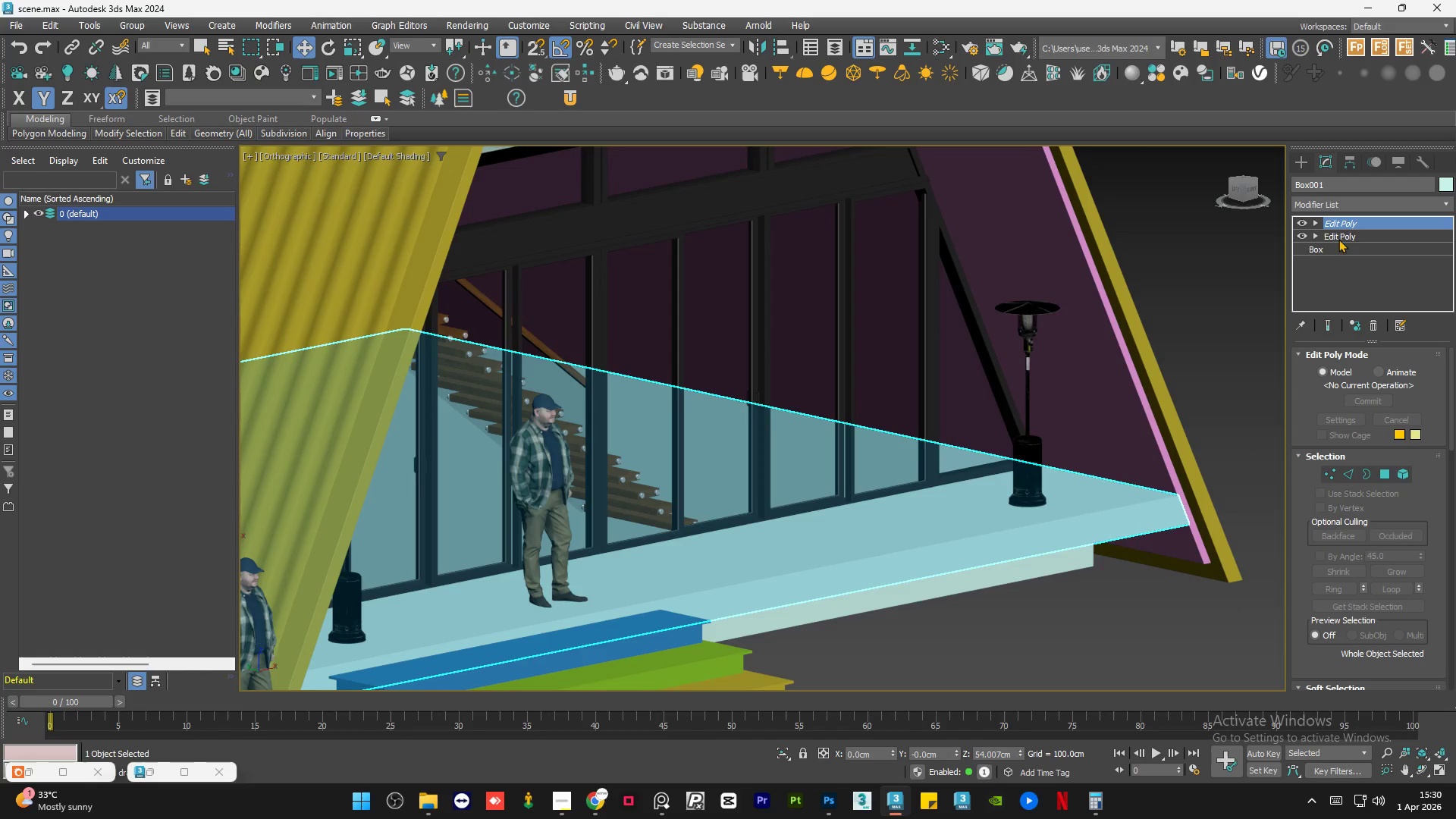 
right_click([1356, 224])
 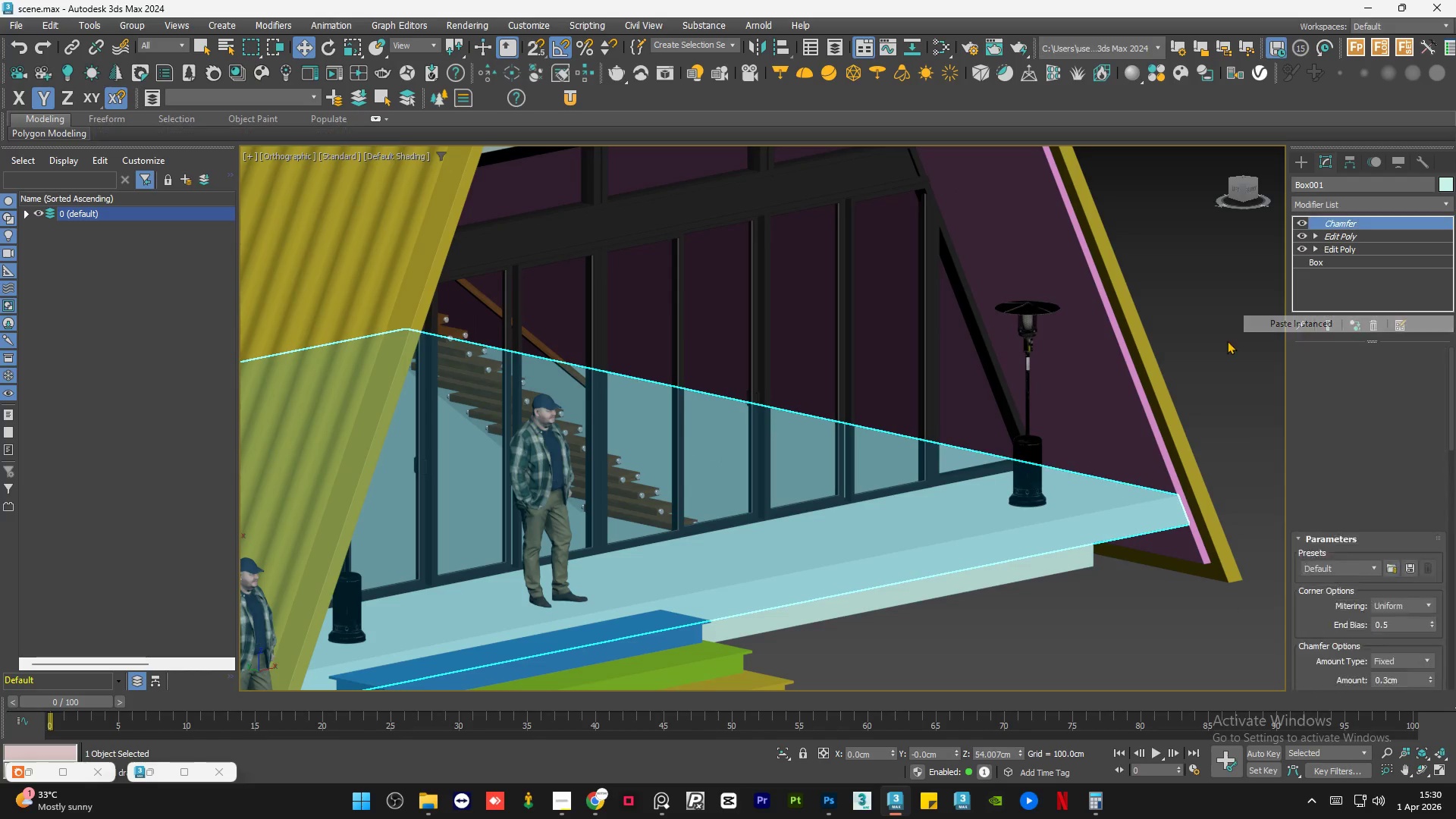 
double_click([1210, 338])
 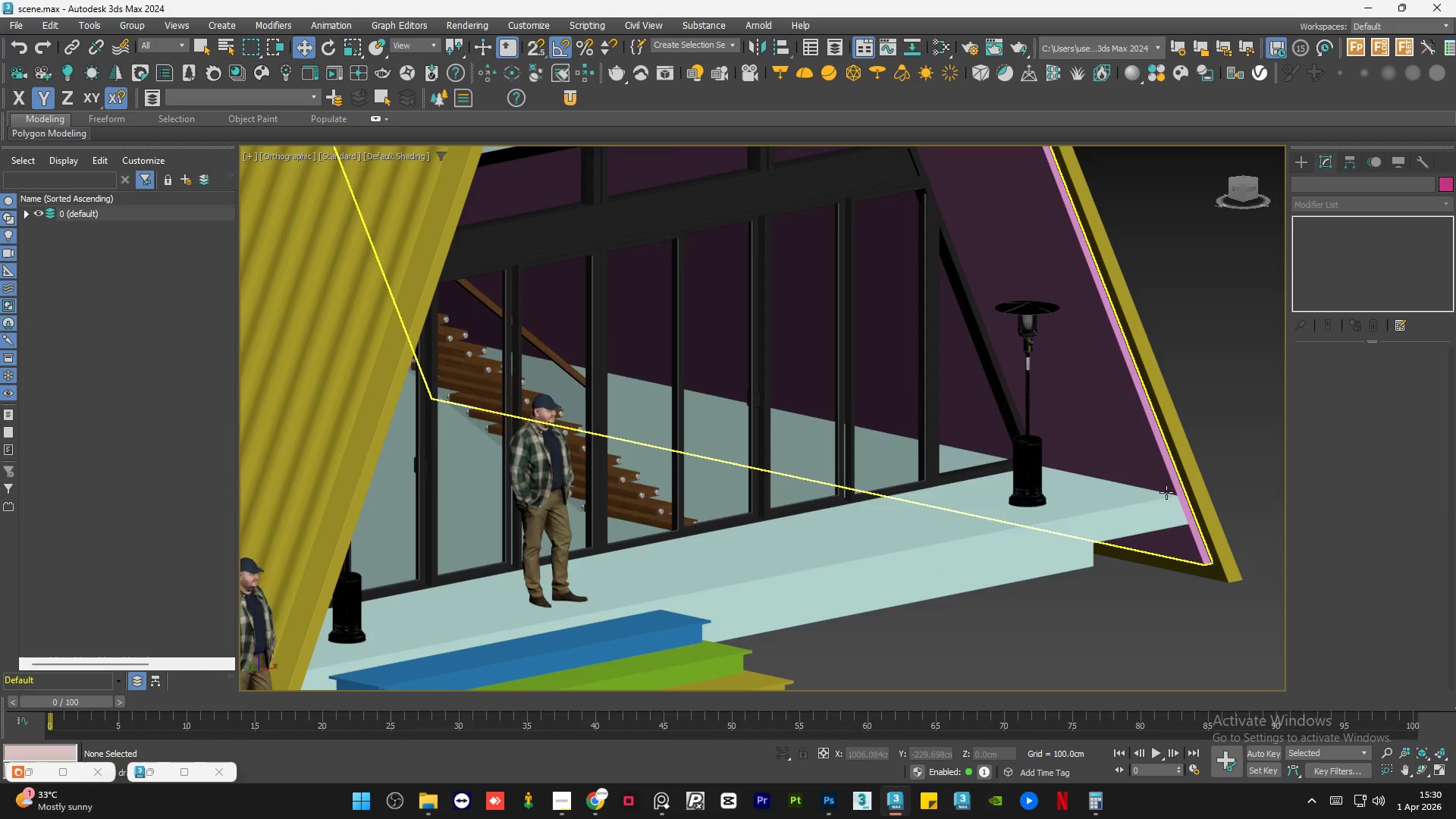 
hold_key(key=AltLeft, duration=0.78)
 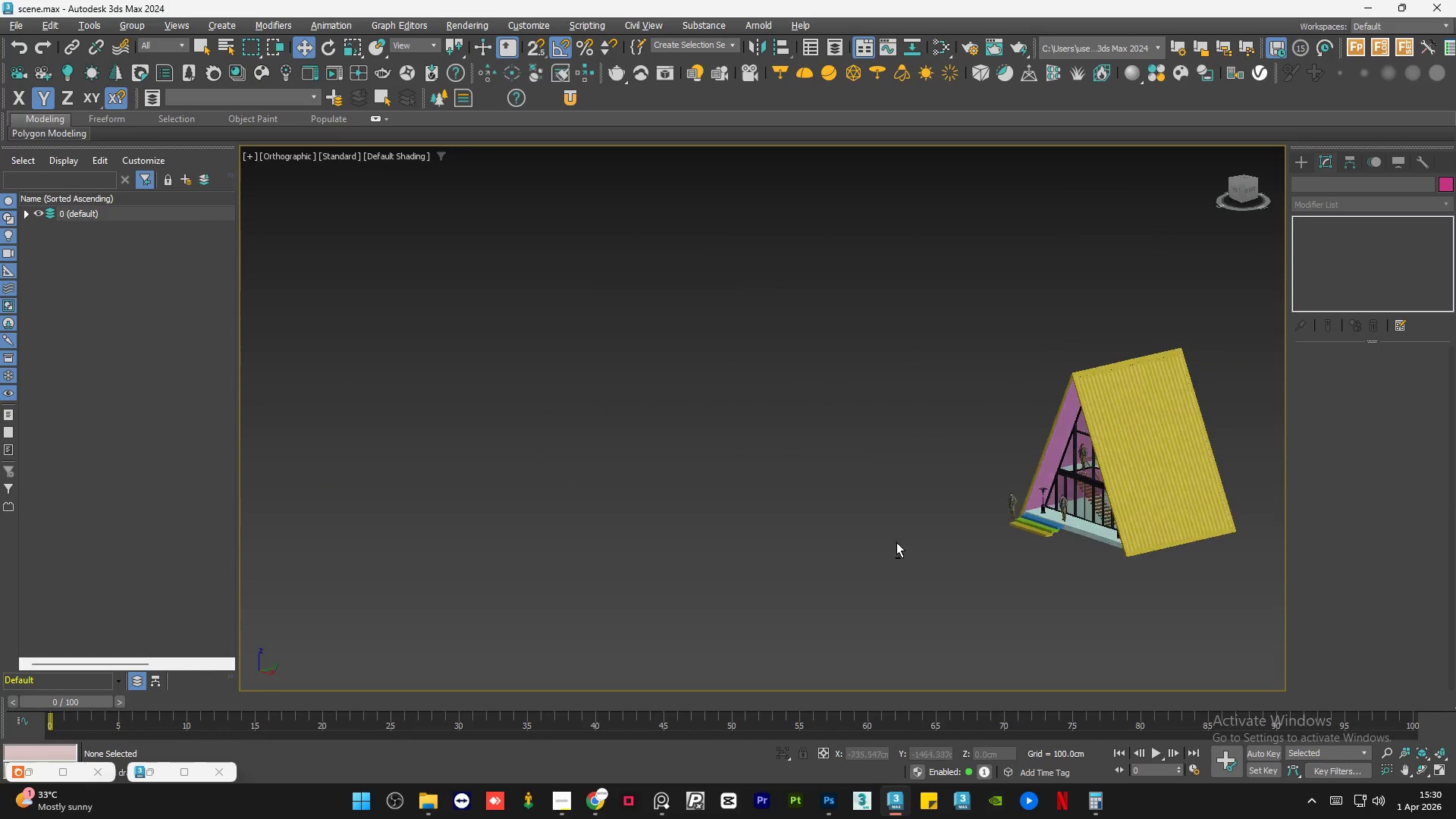 
scroll: coordinate [1128, 457], scroll_direction: down, amount: 4.0
 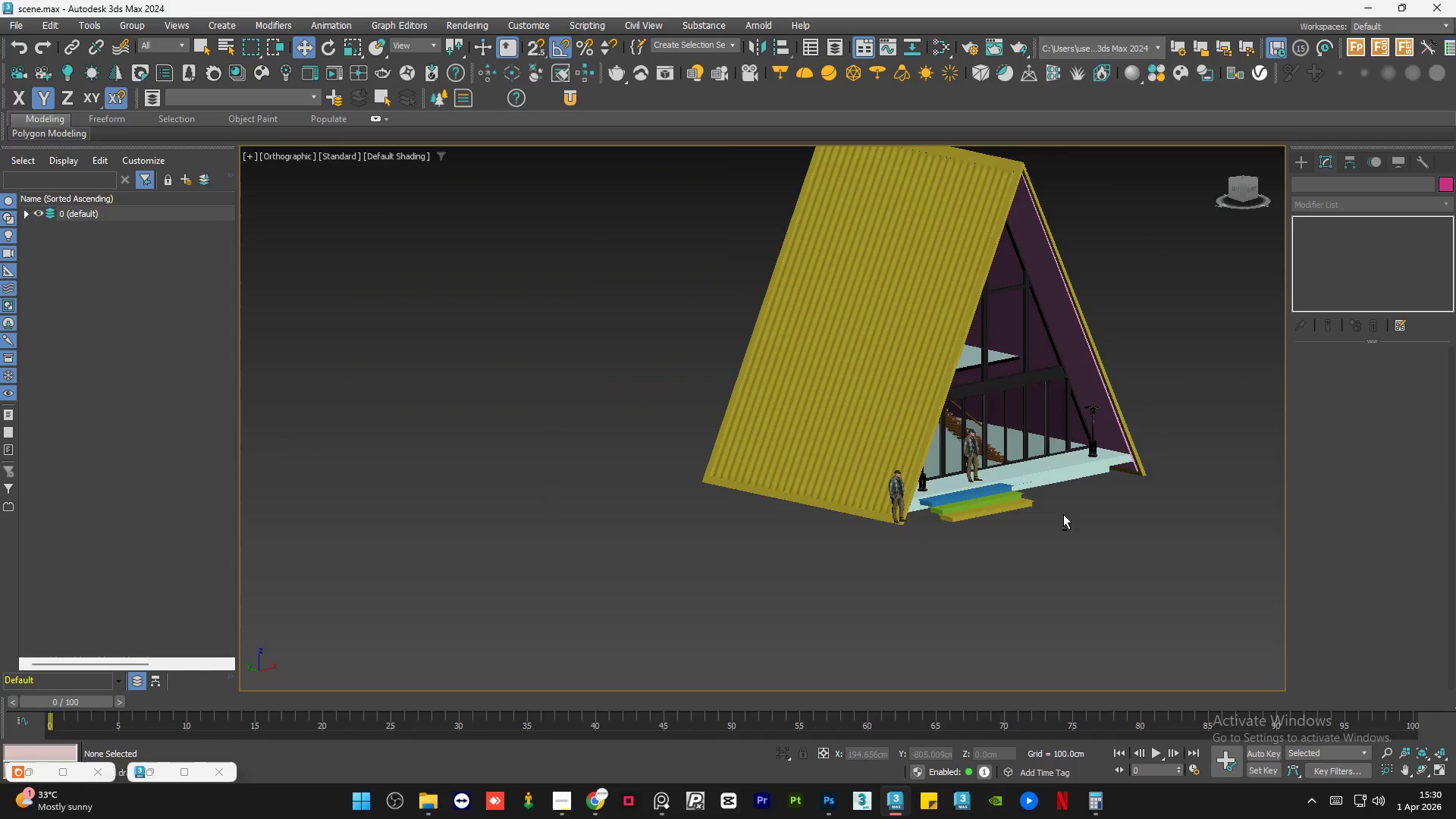 
hold_key(key=AltLeft, duration=0.72)
scroll: coordinate [910, 554], scroll_direction: down, amount: 1.0
 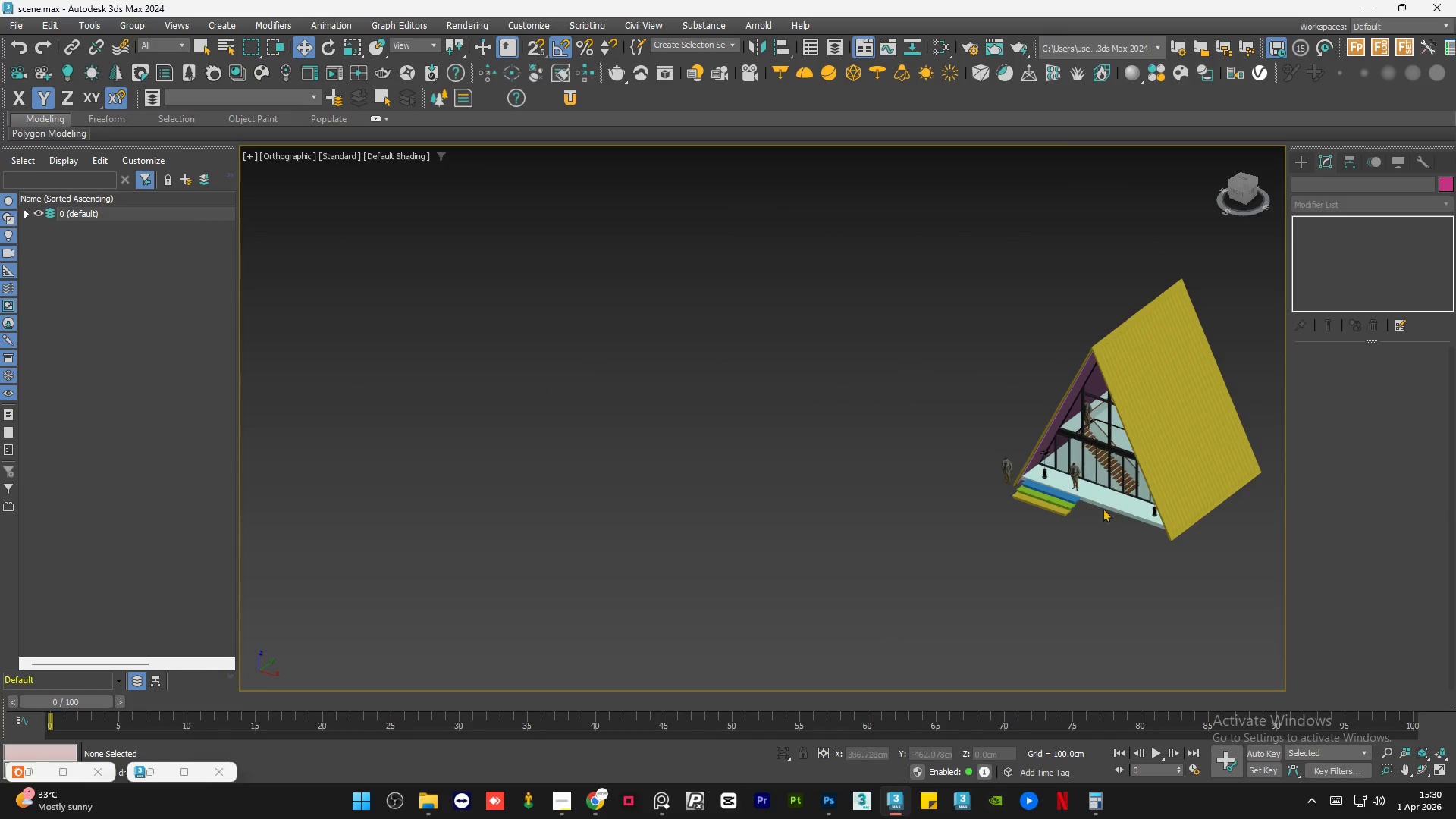 
scroll: coordinate [981, 491], scroll_direction: up, amount: 21.0
 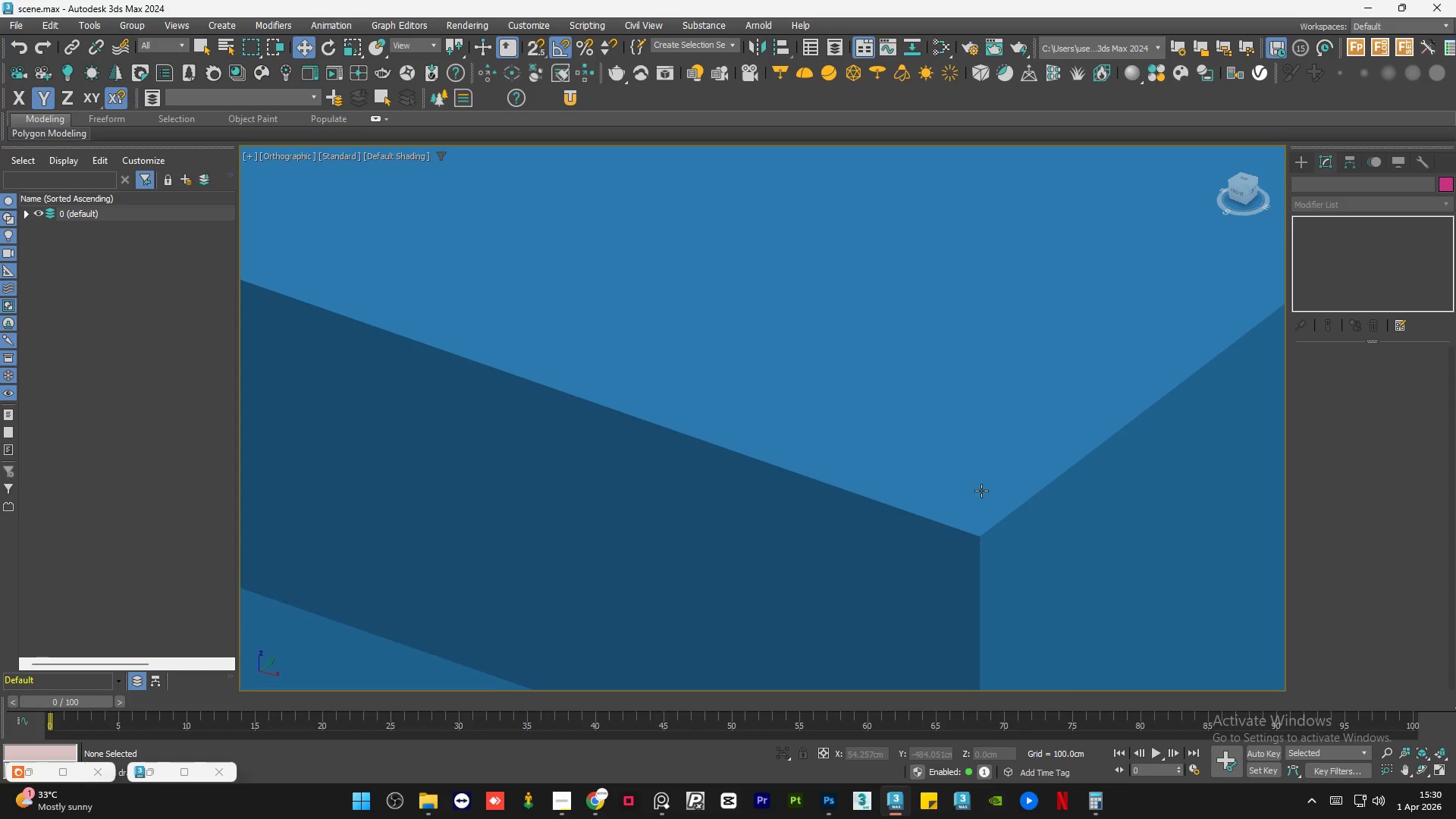 
left_click([981, 491])
 